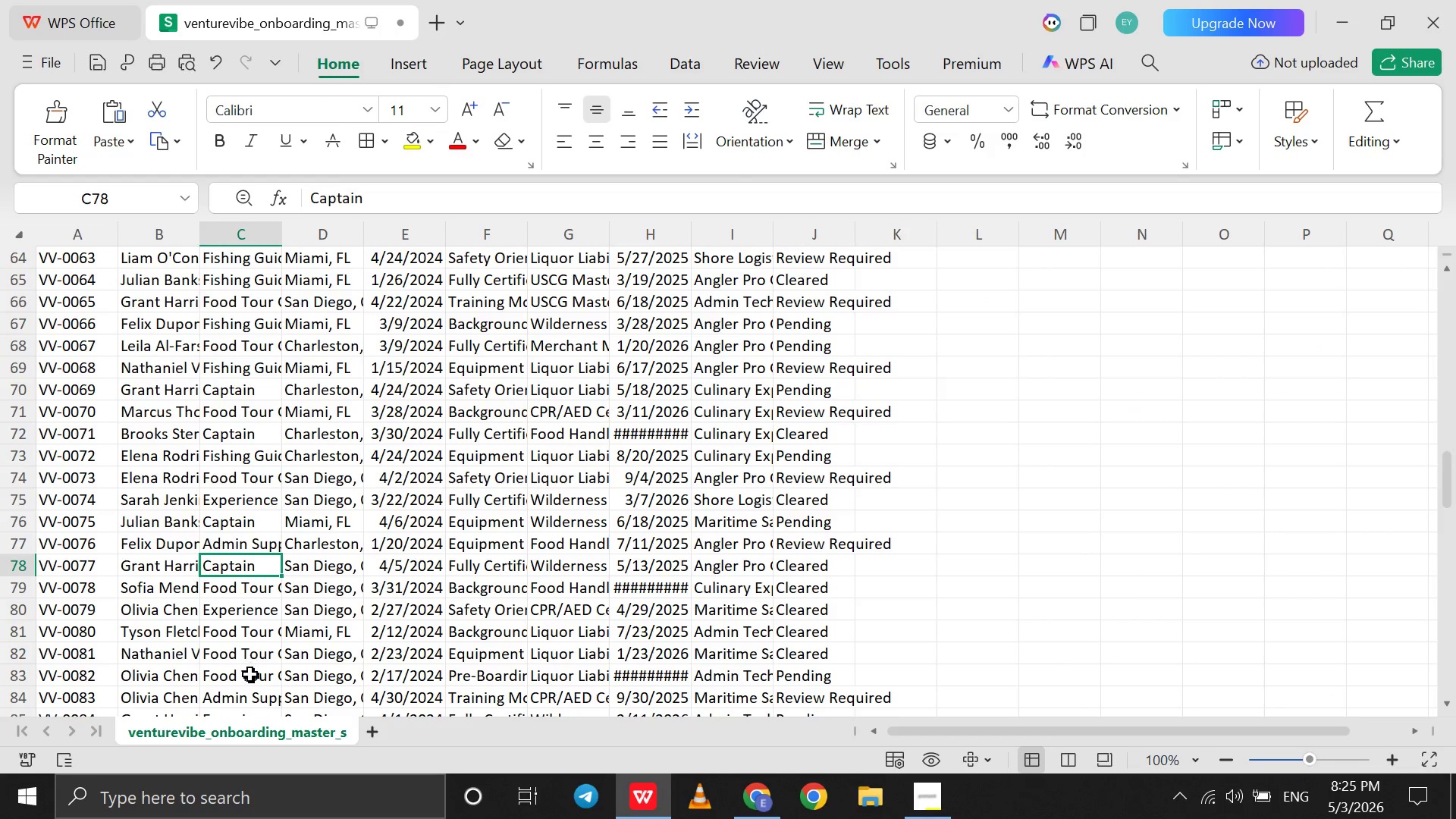 
left_click([239, 699])
 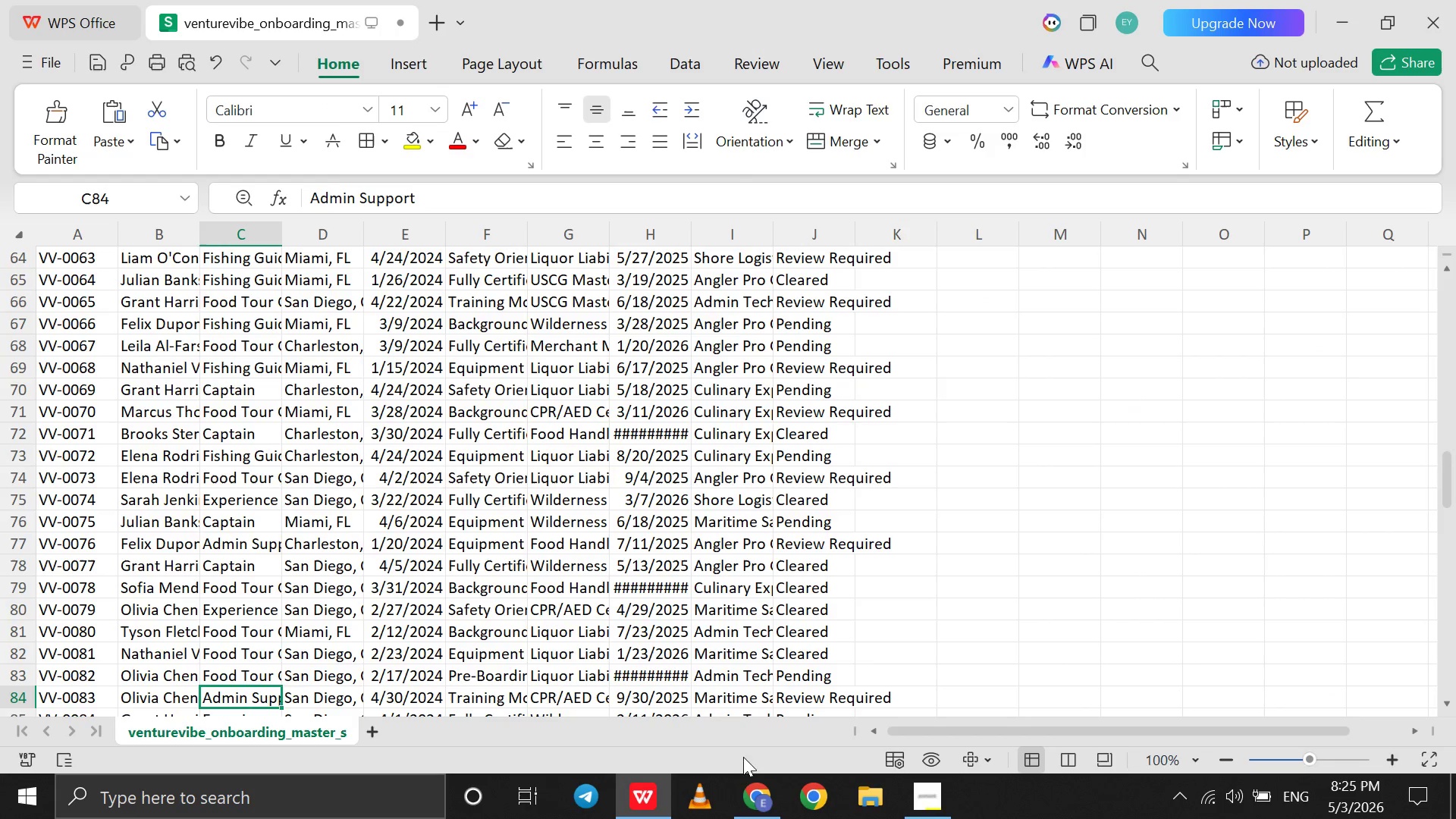 
left_click([759, 797])
 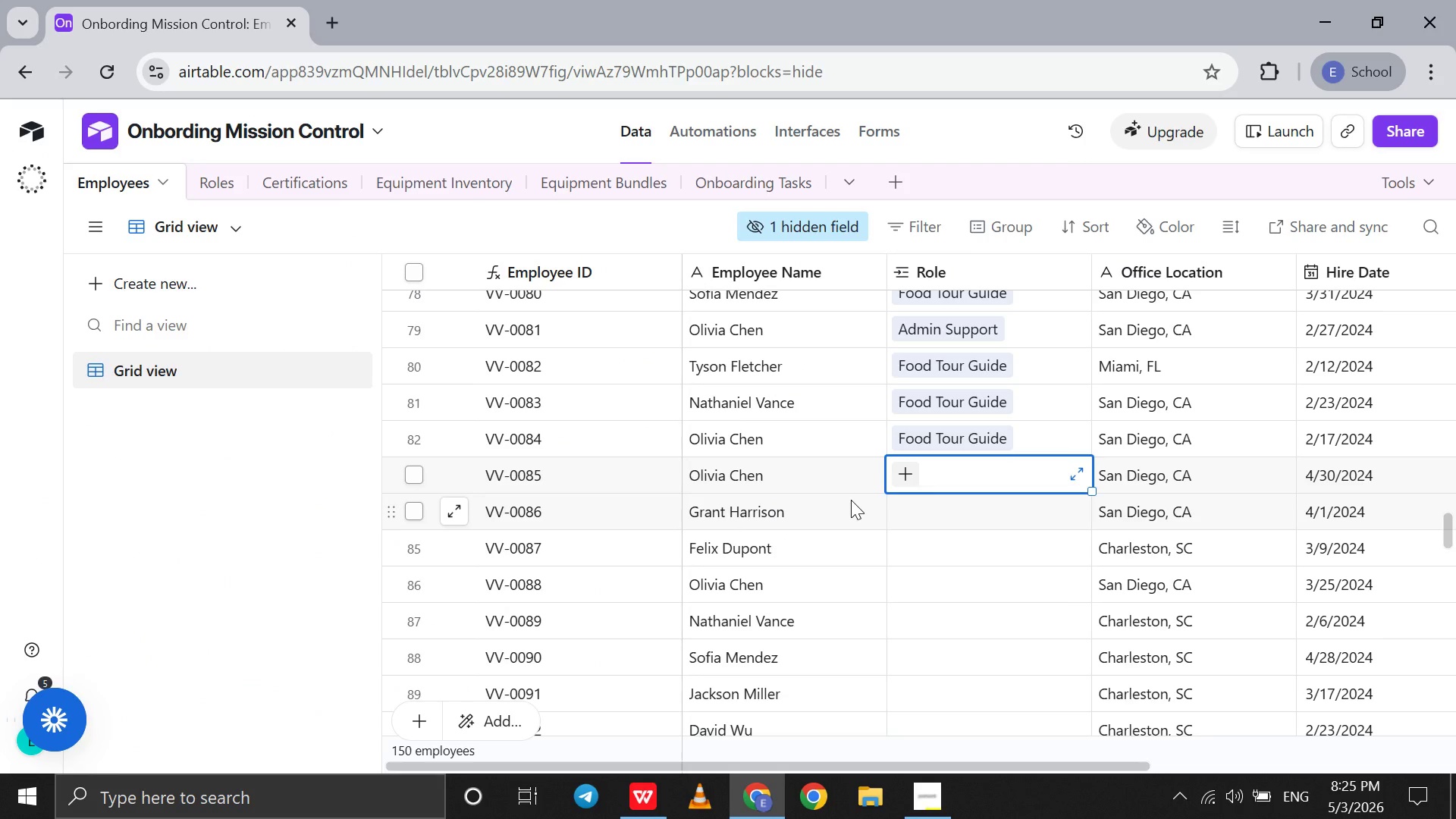 
scroll: coordinate [851, 500], scroll_direction: up, amount: 3.0
 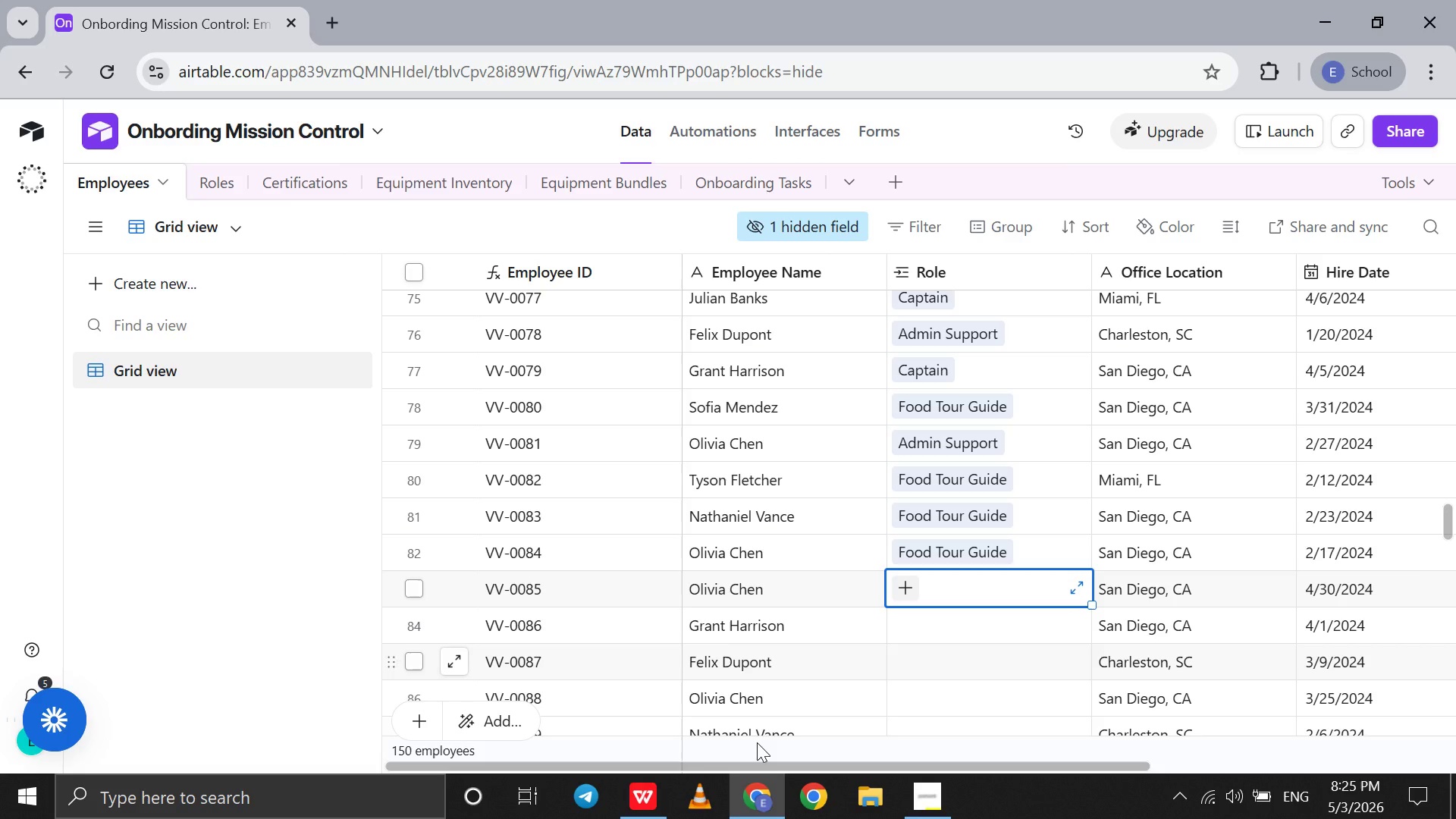 
left_click([740, 818])
 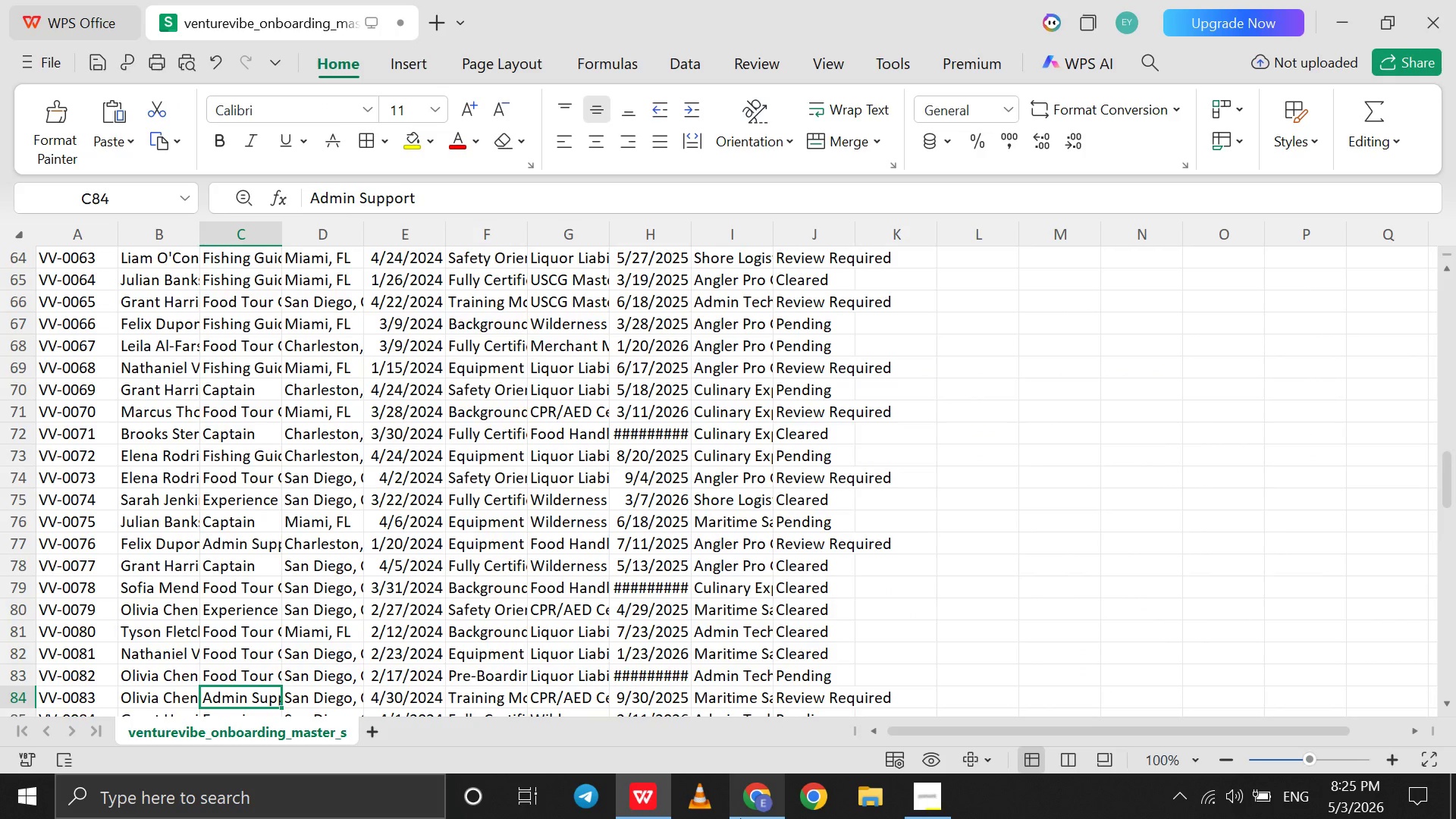 
left_click([740, 818])
 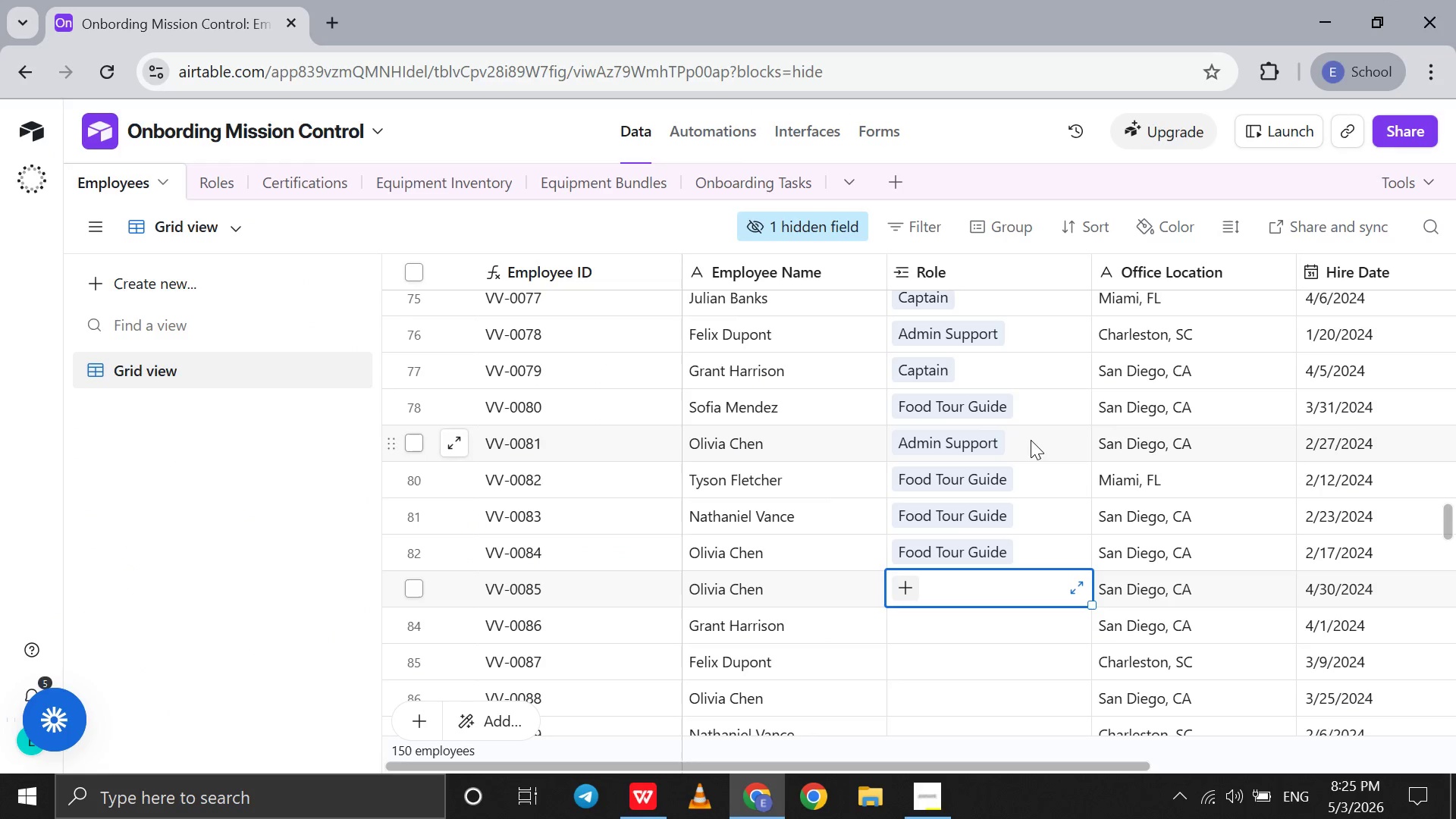 
left_click([1031, 443])
 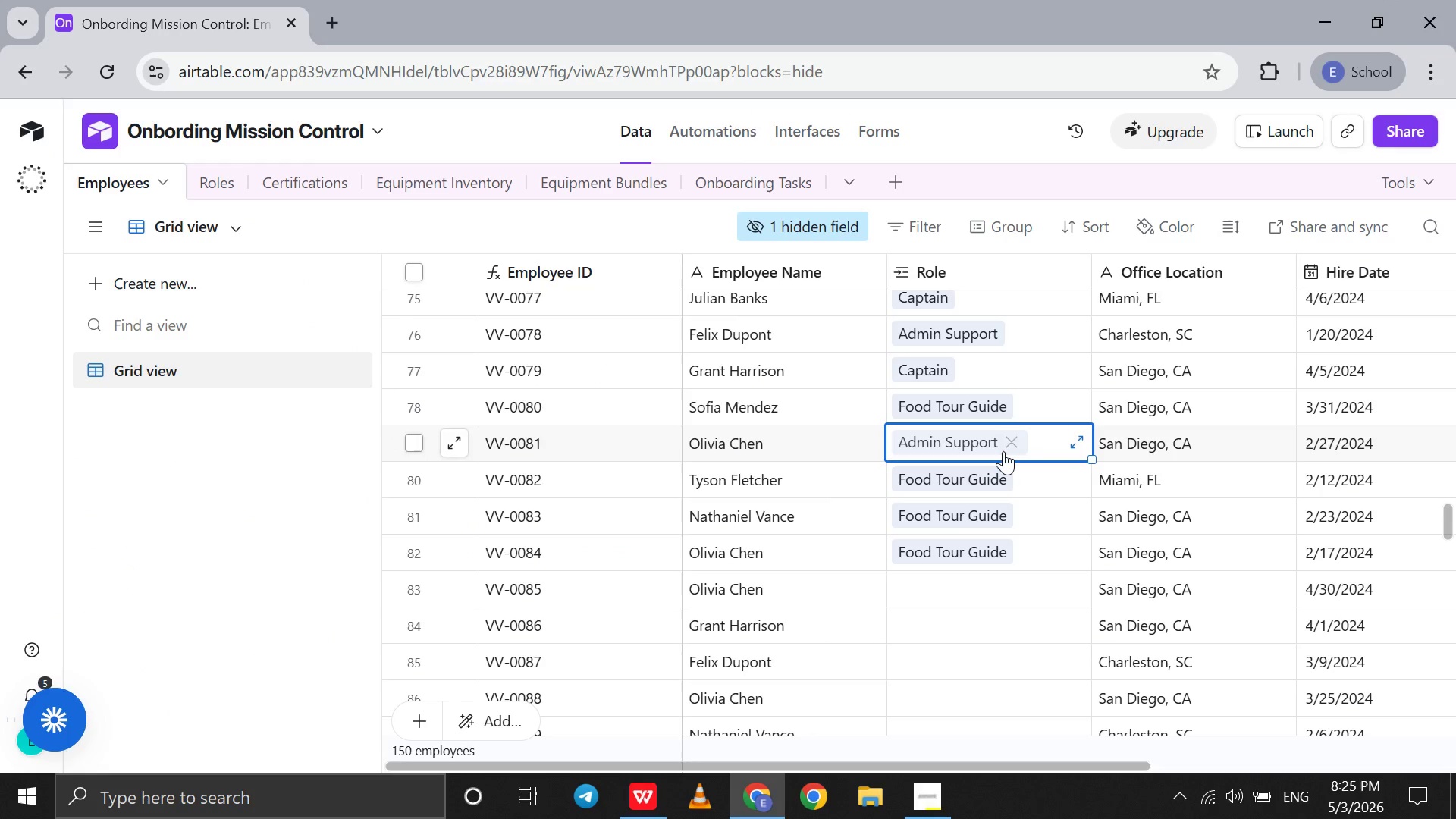 
left_click([1003, 451])
 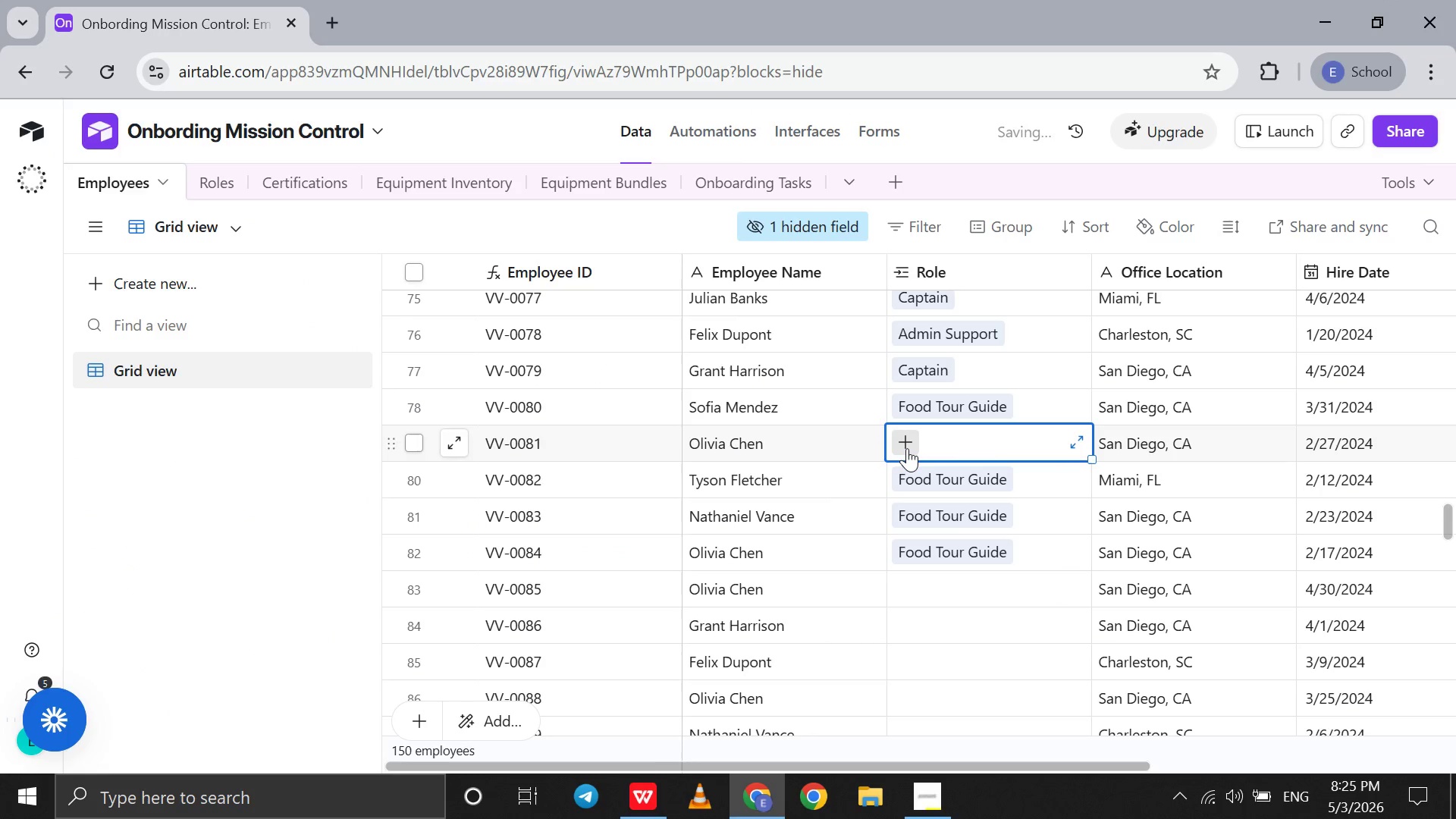 
left_click([907, 448])
 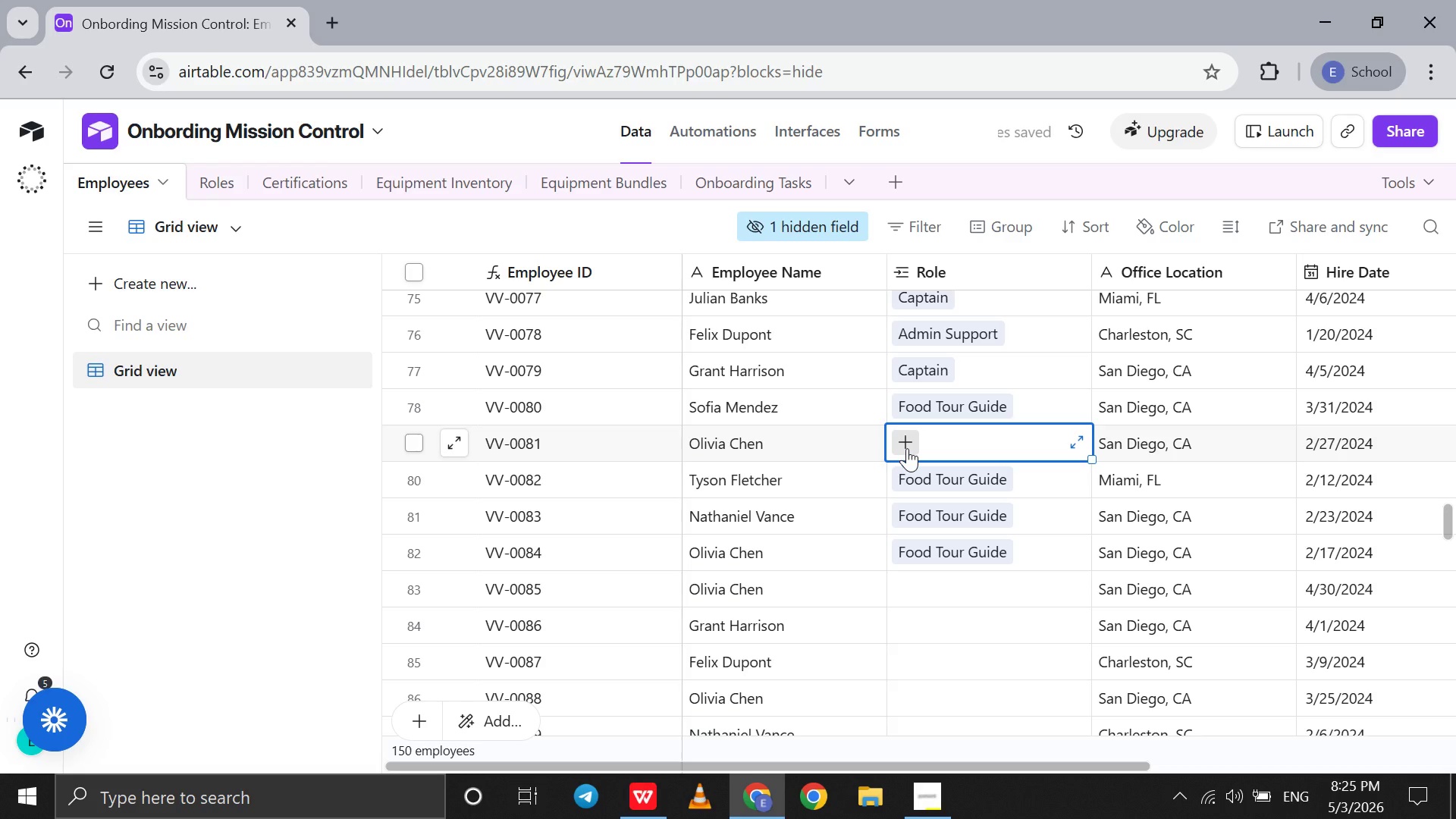 
key(E)
 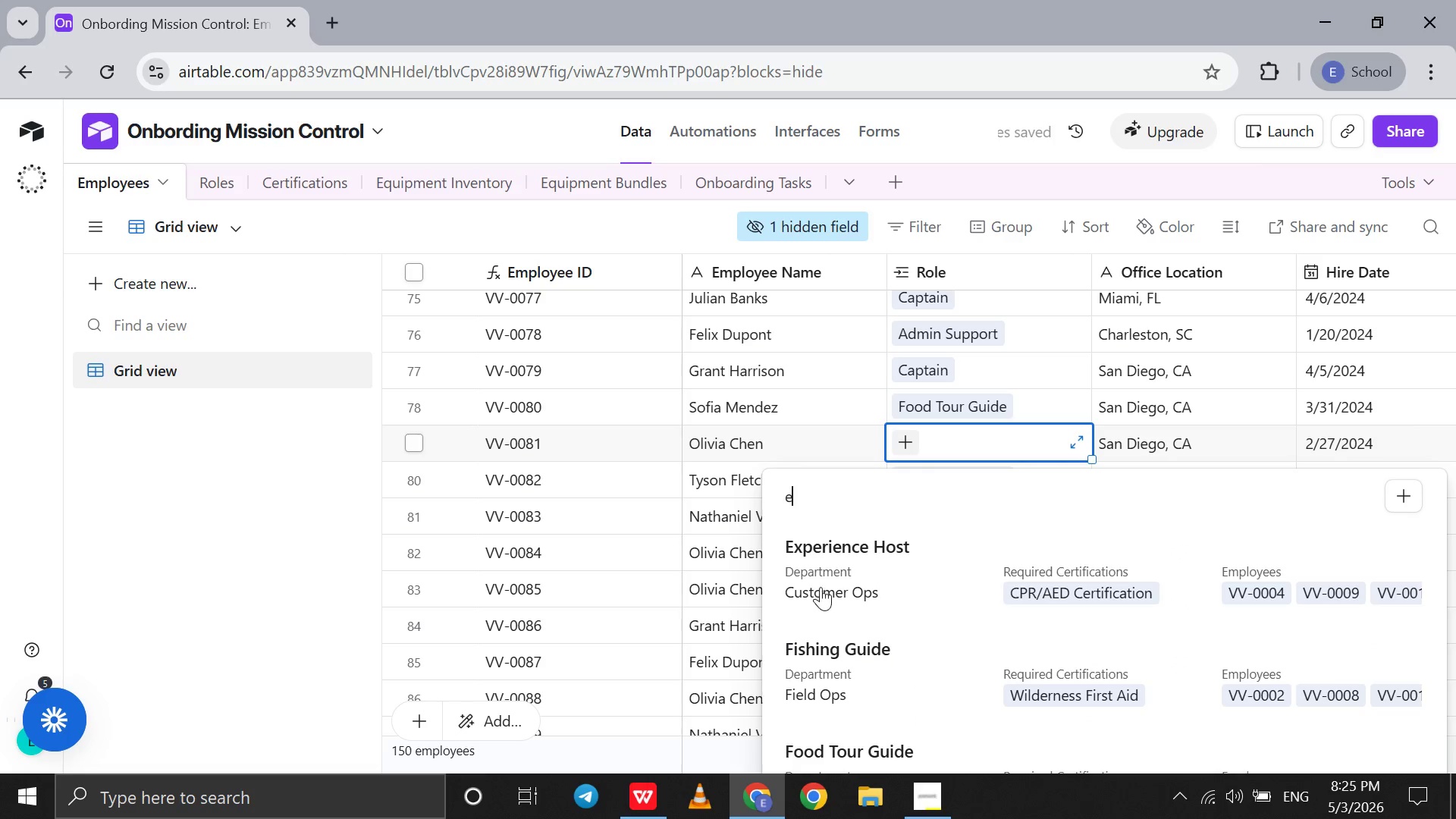 
left_click([827, 571])
 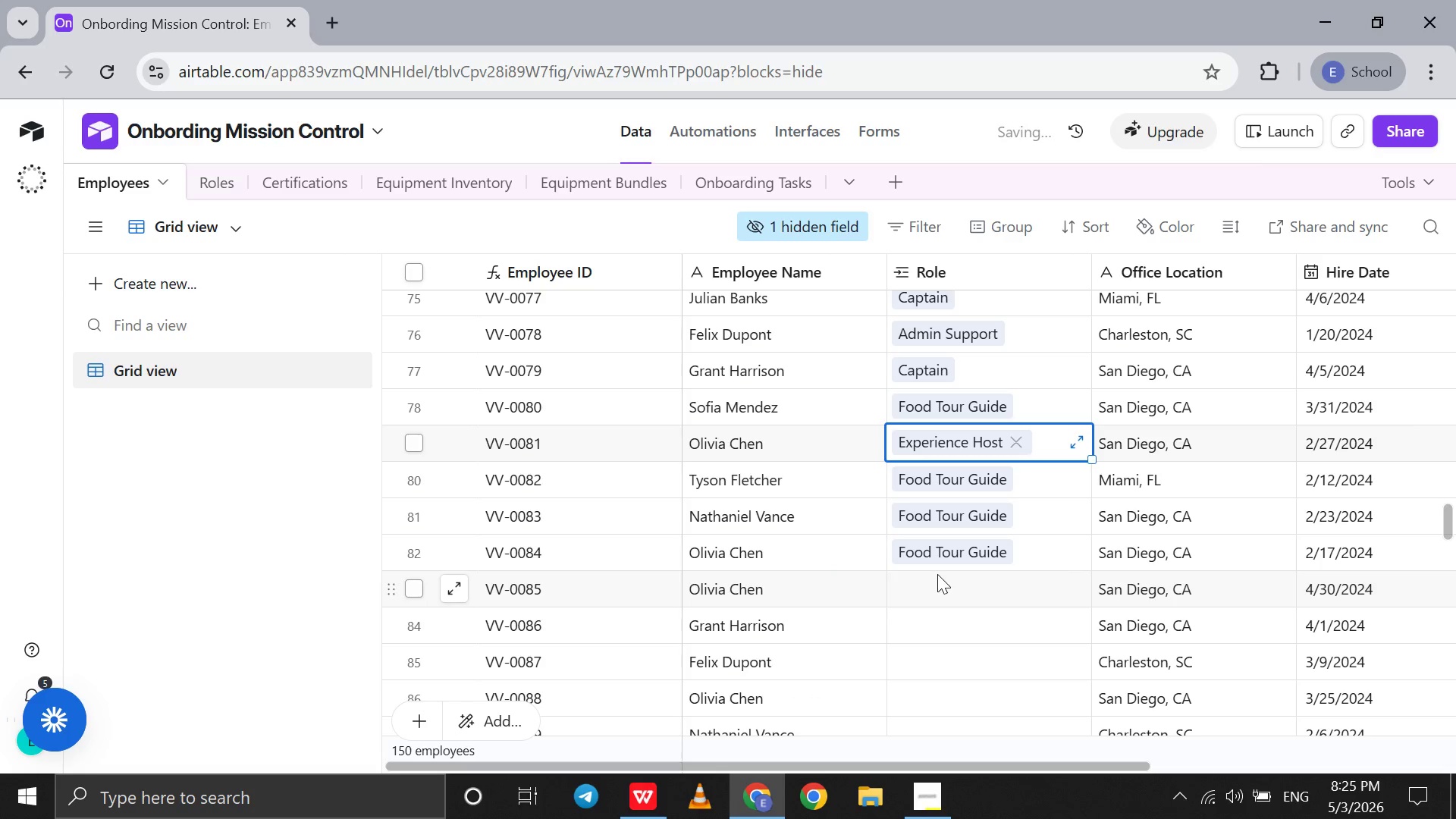 
left_click([937, 574])
 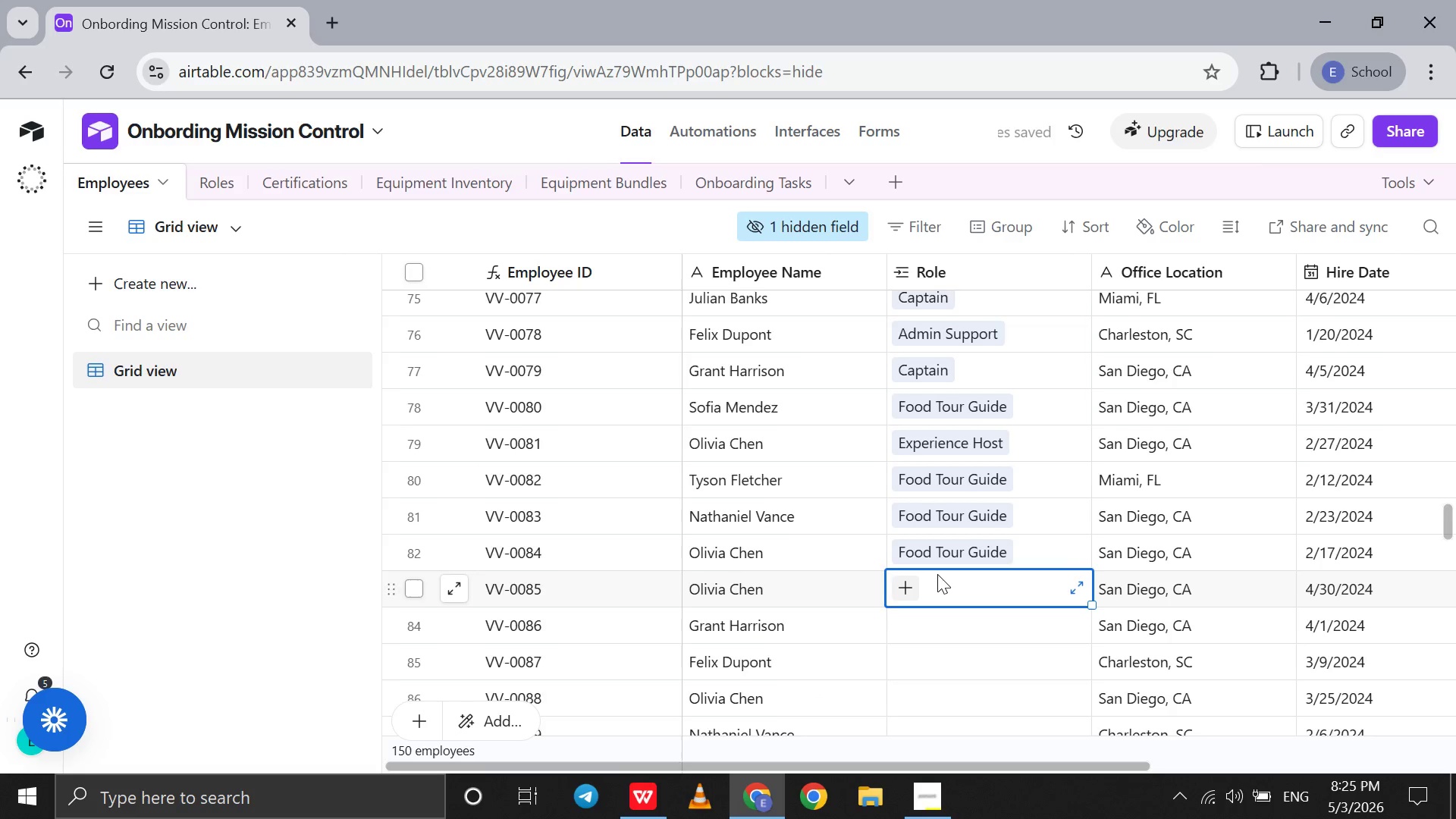 
scroll: coordinate [937, 574], scroll_direction: down, amount: 1.0
 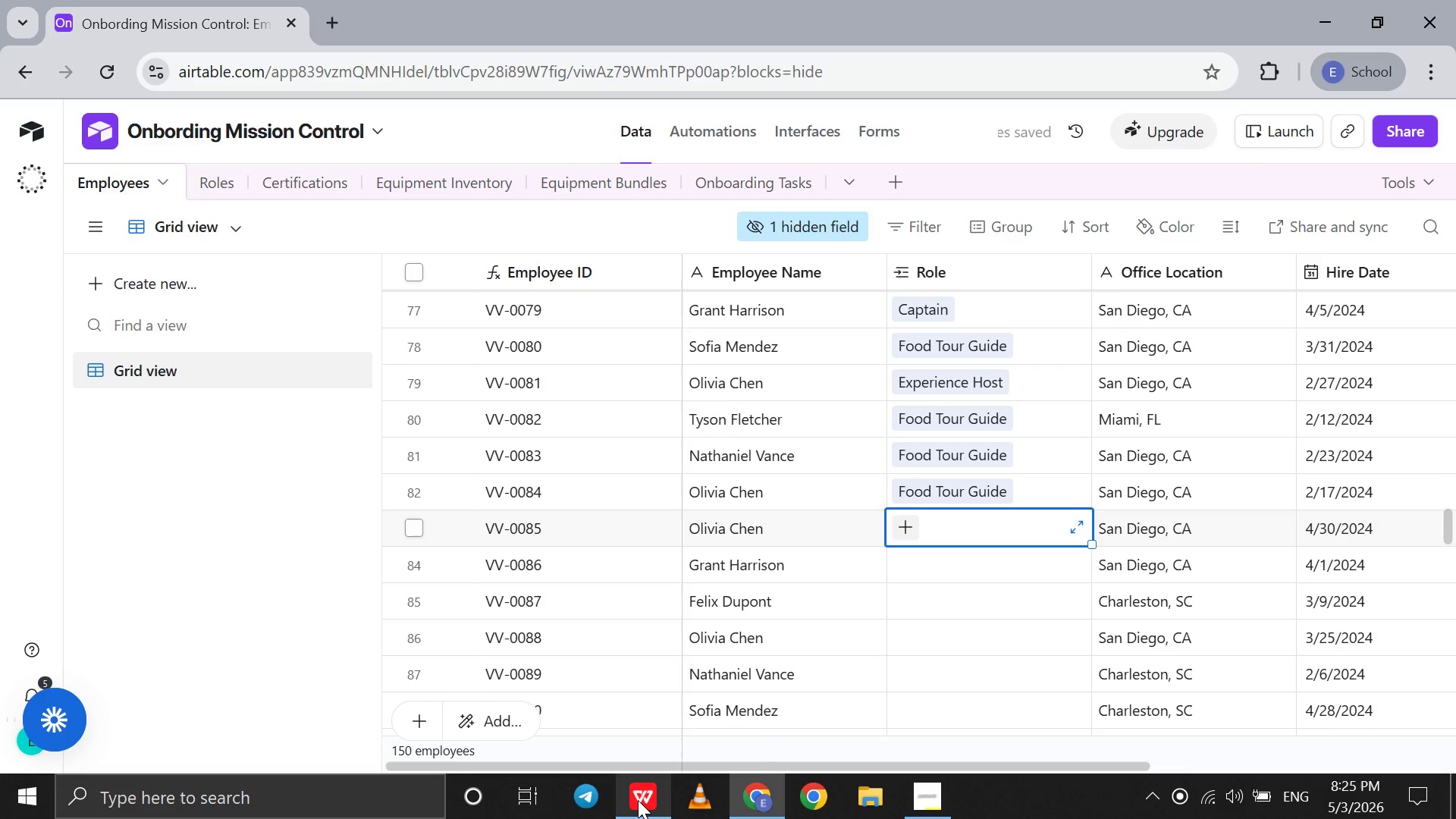 
left_click([638, 800])
 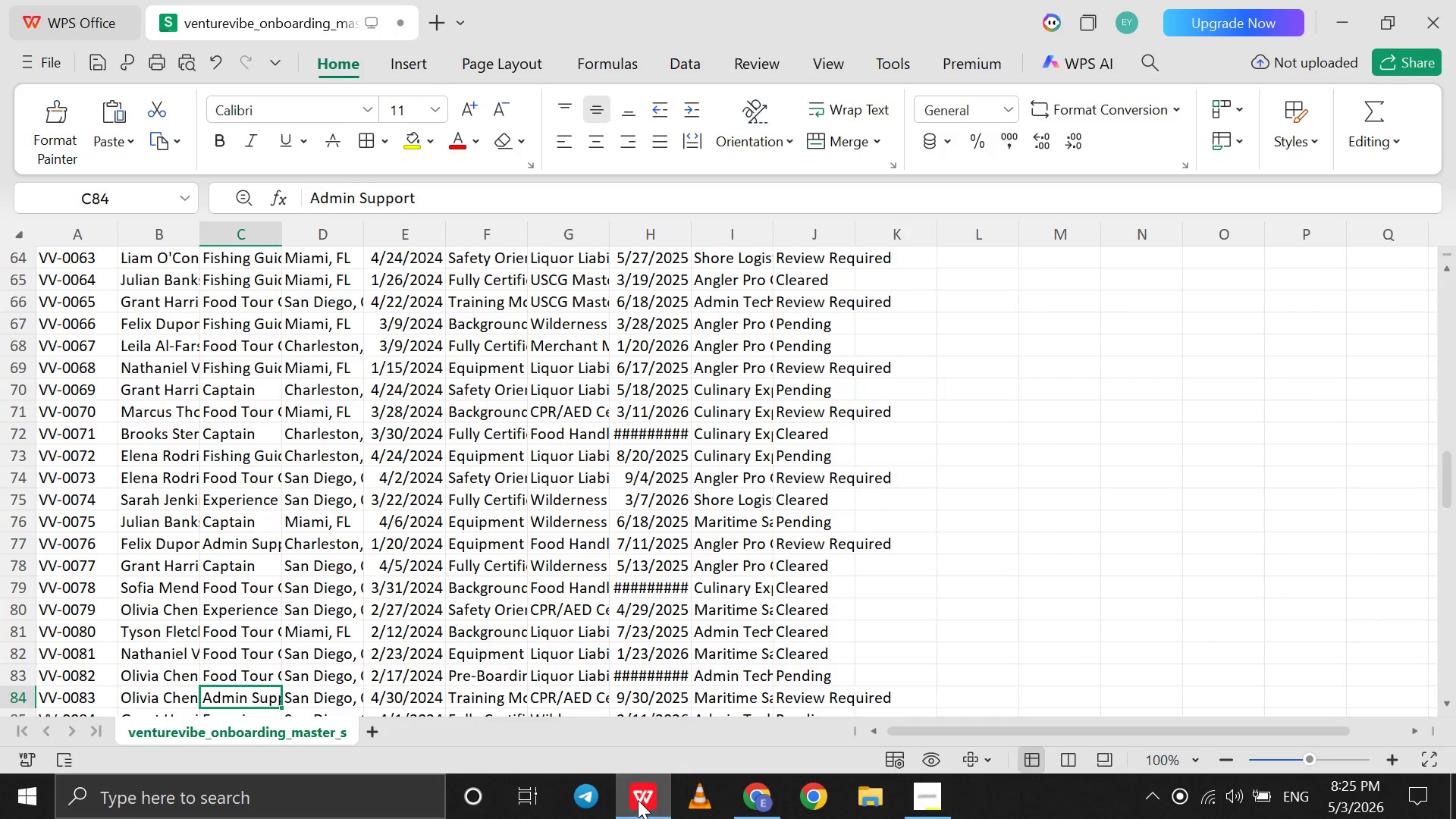 
left_click([638, 800])
 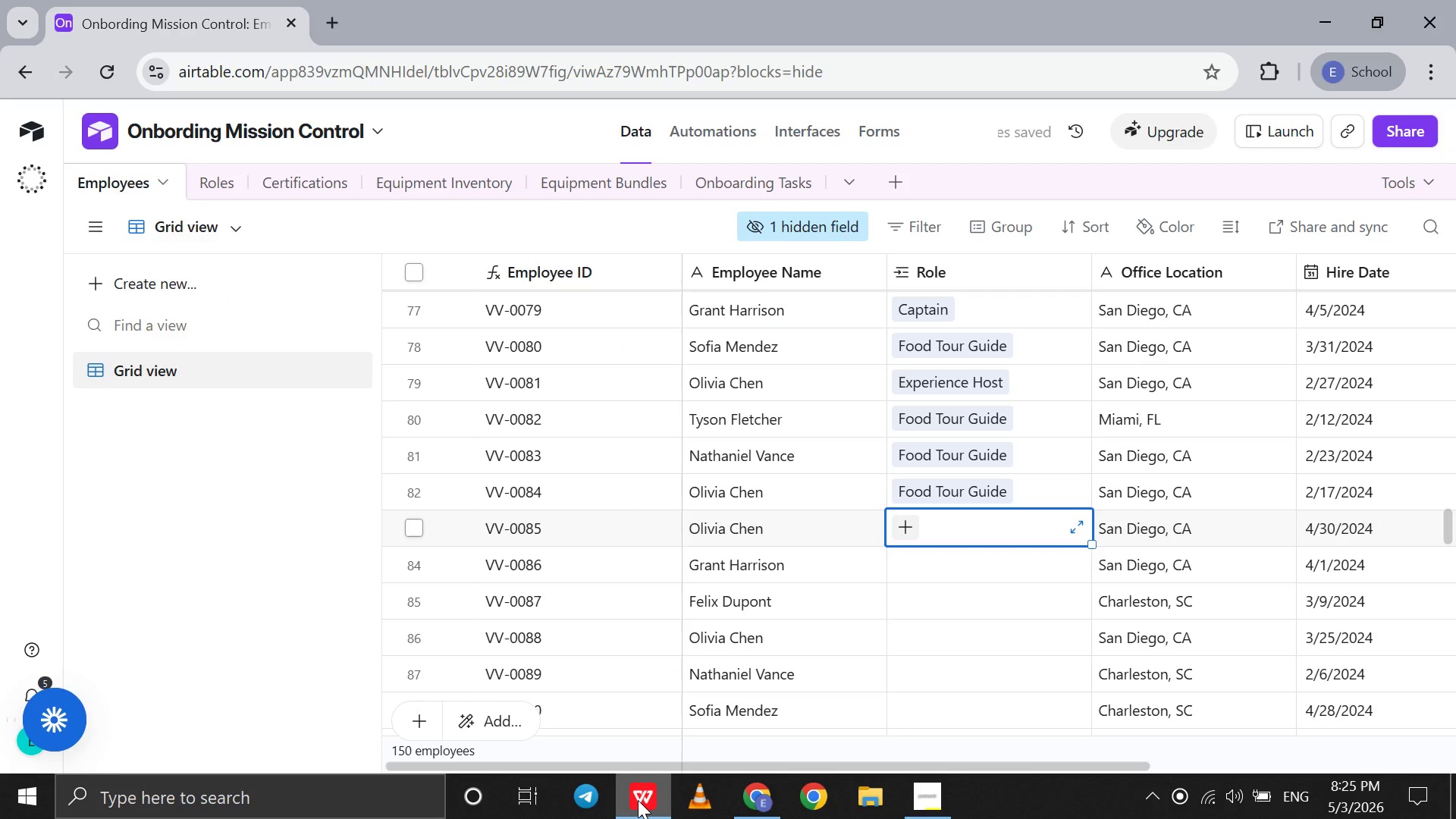 
left_click([638, 800])
 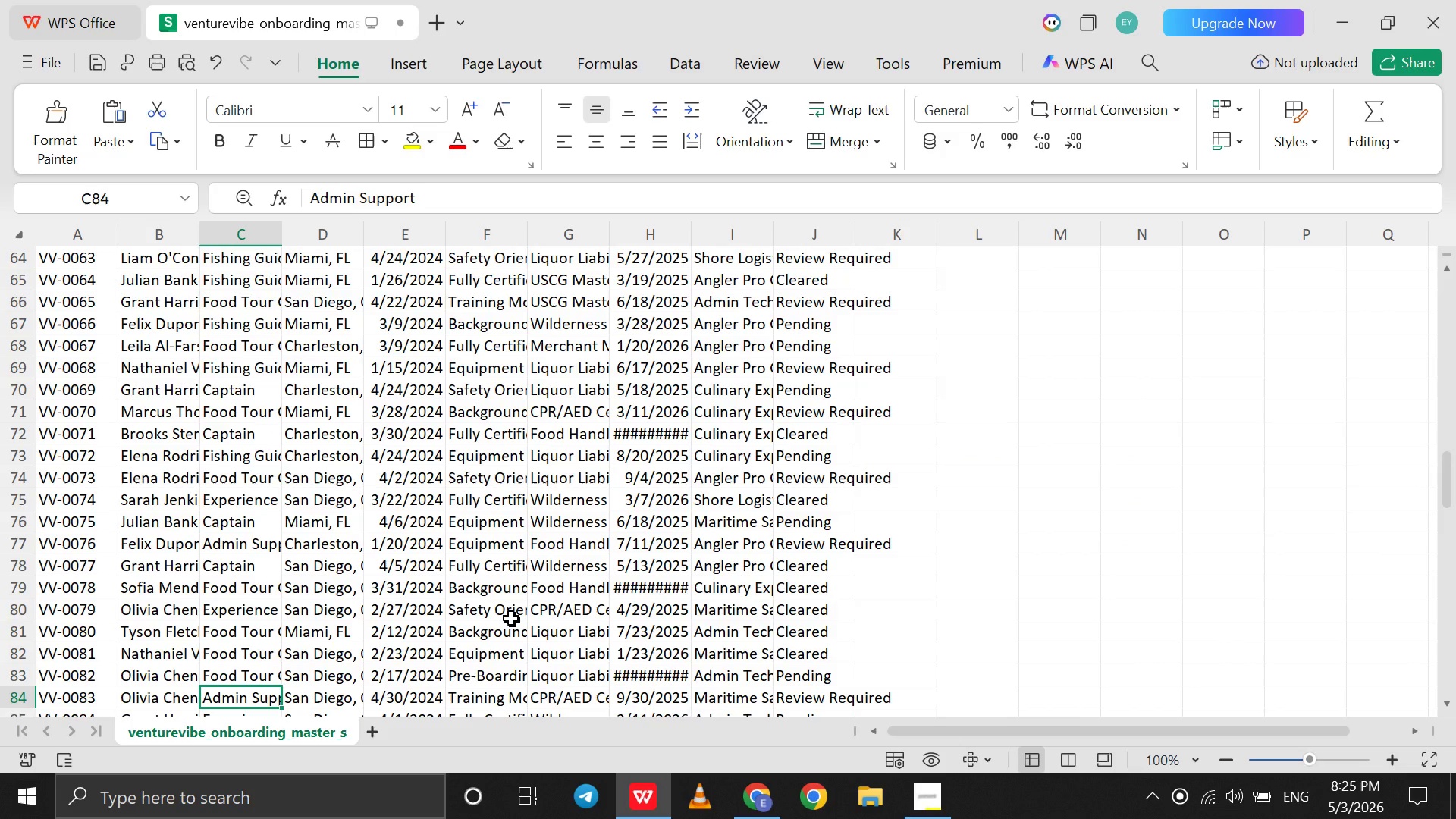 
scroll: coordinate [511, 618], scroll_direction: down, amount: 4.0
 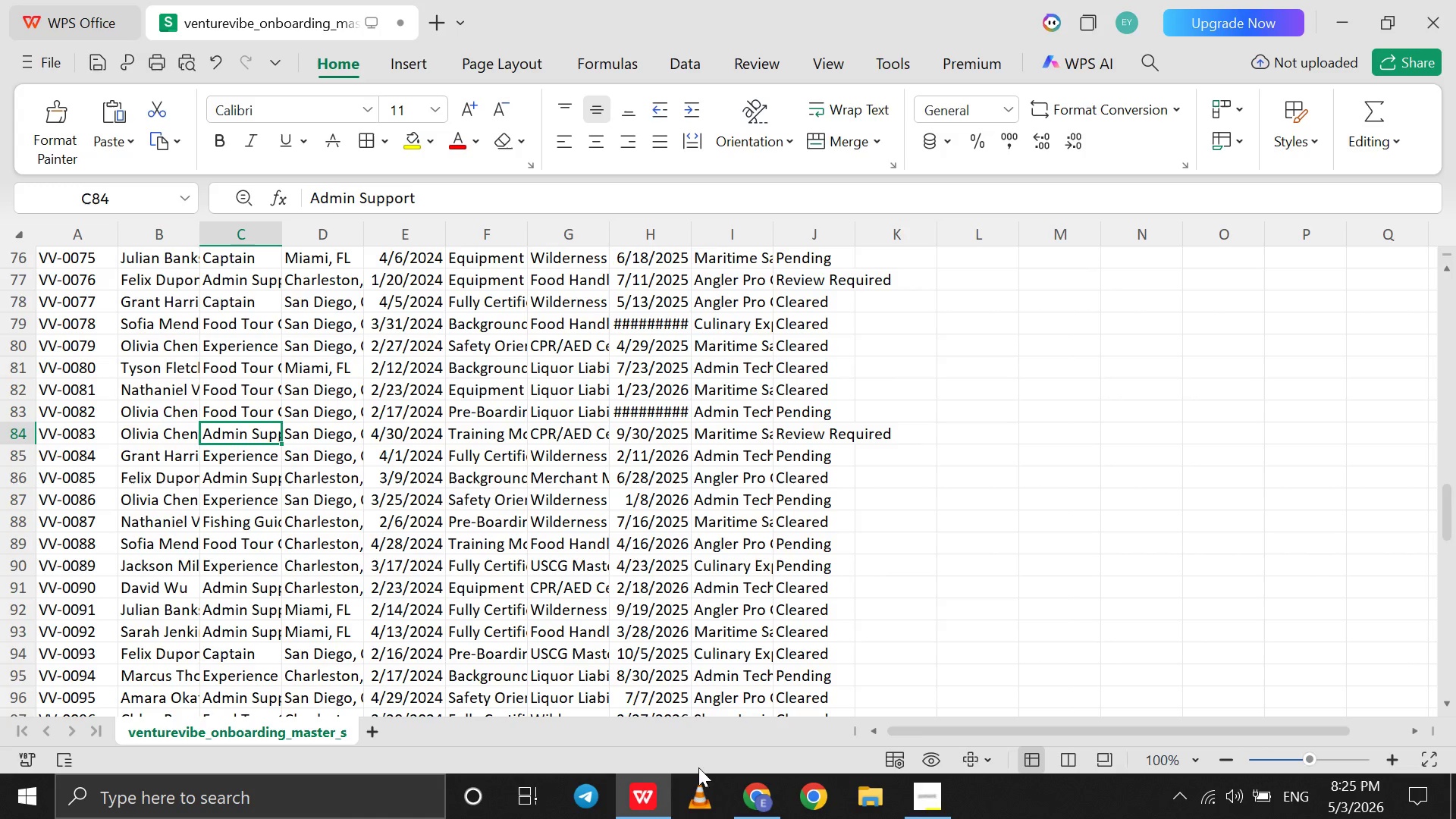 
left_click([730, 789])
 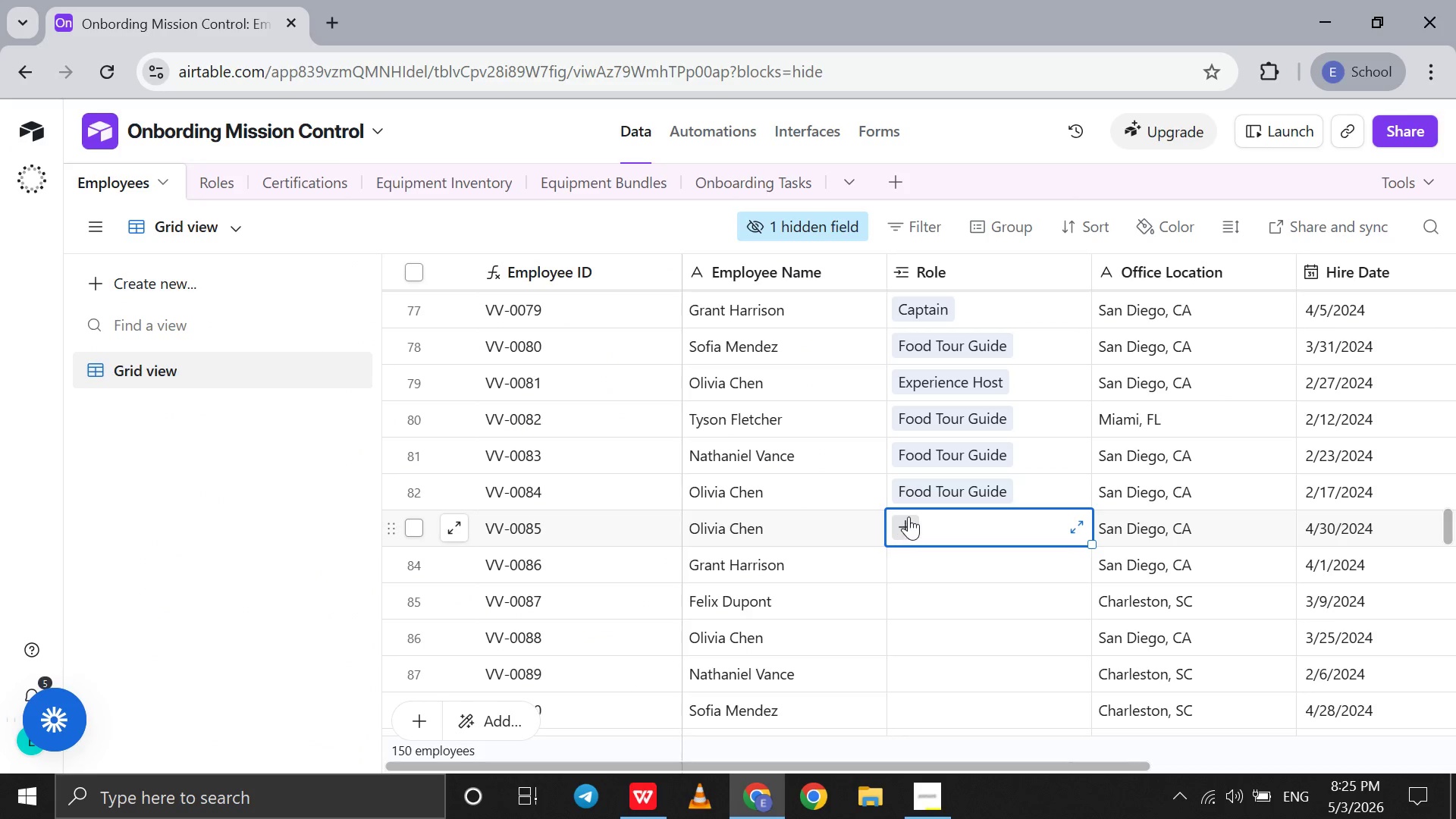 
left_click([908, 516])
 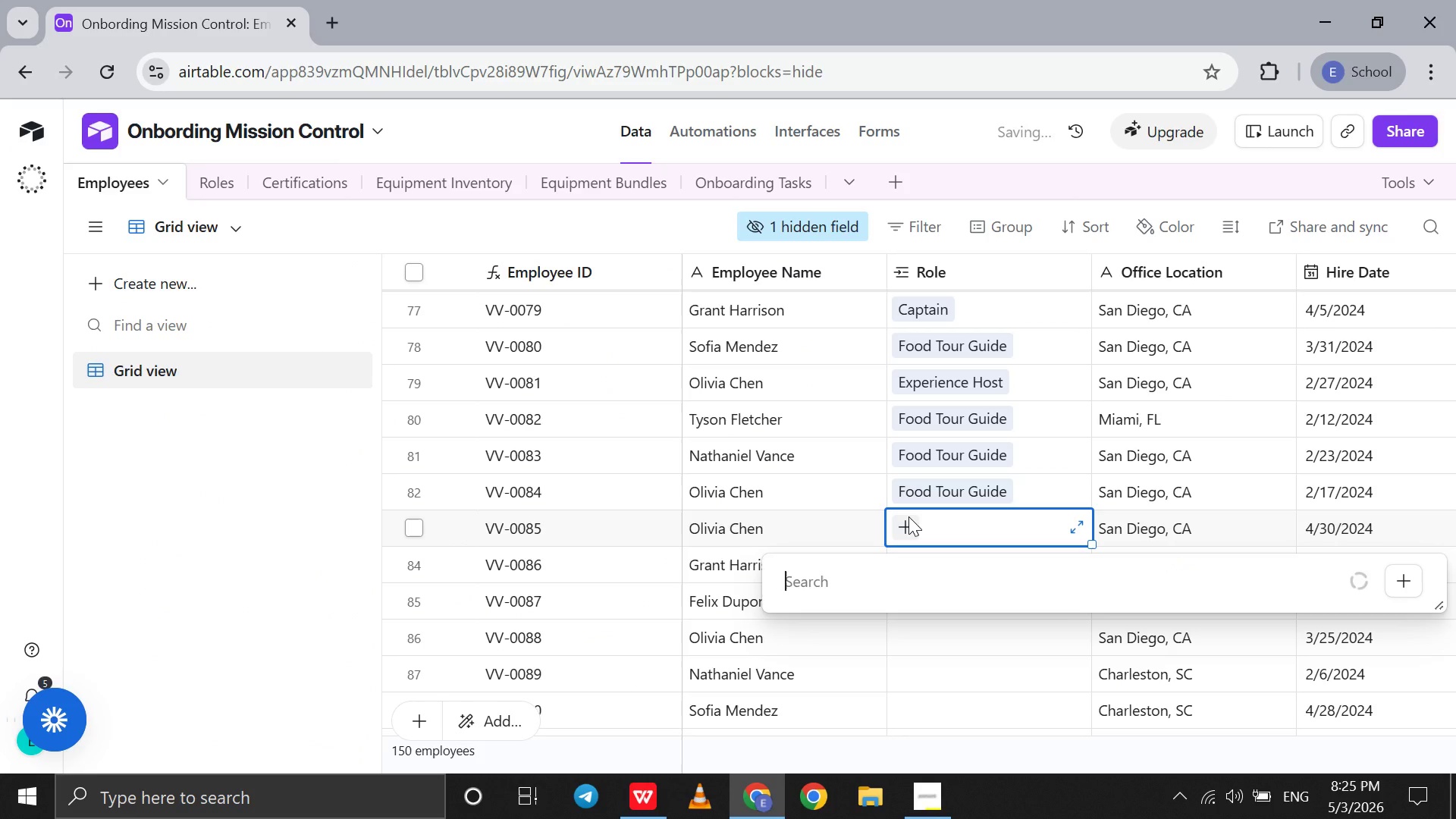 
key(A)
 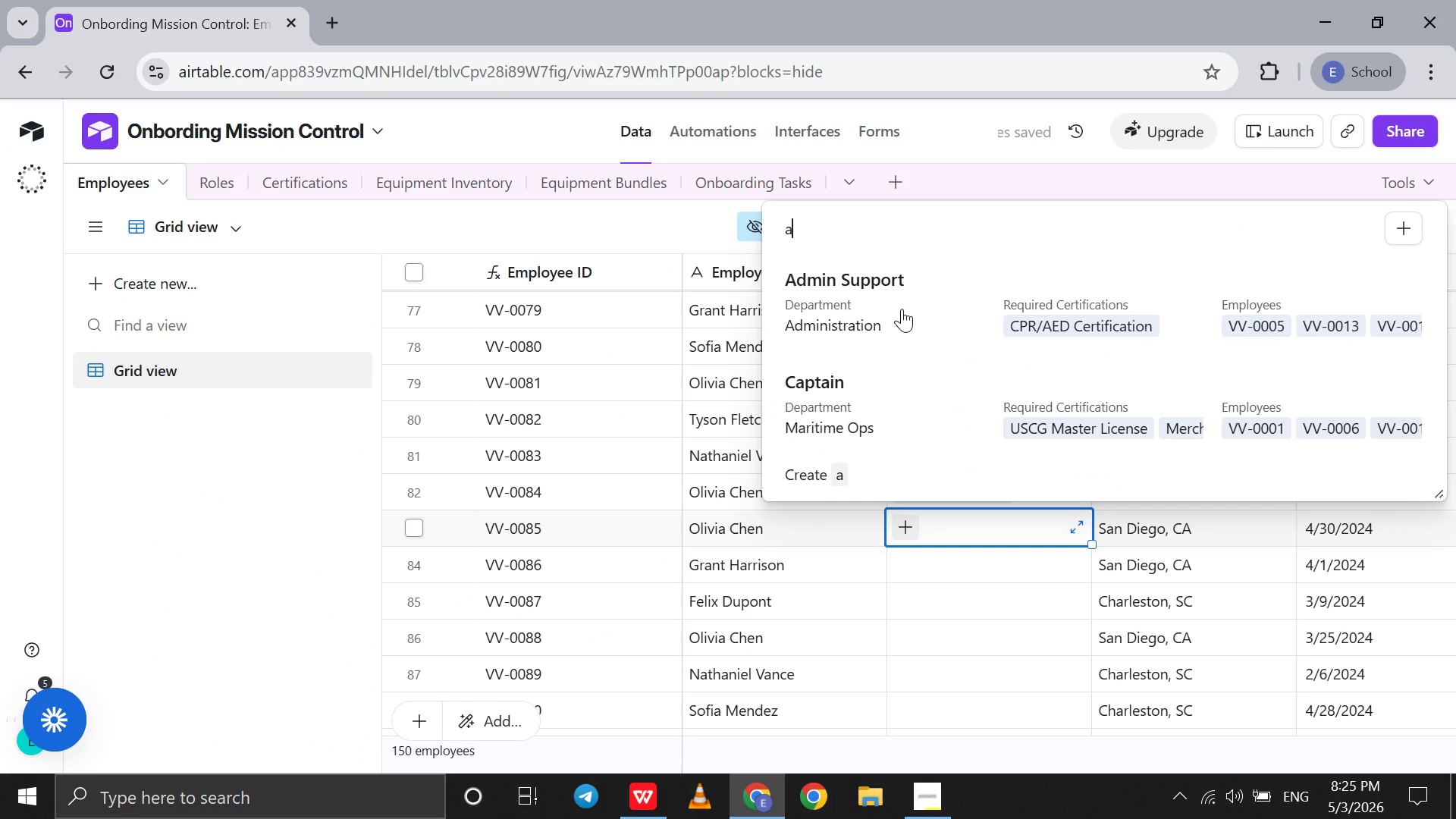 
left_click([903, 308])
 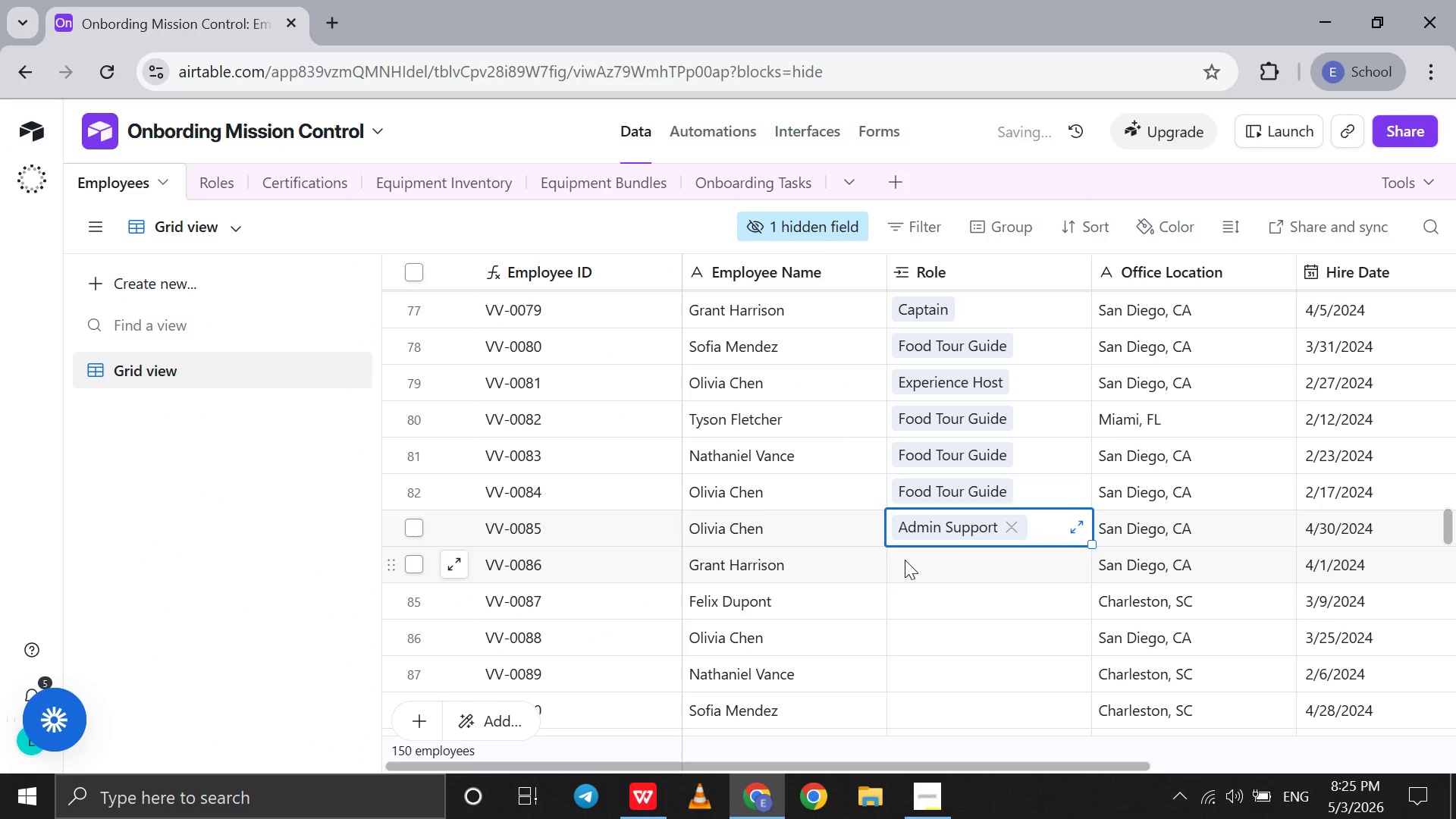 
left_click([905, 560])
 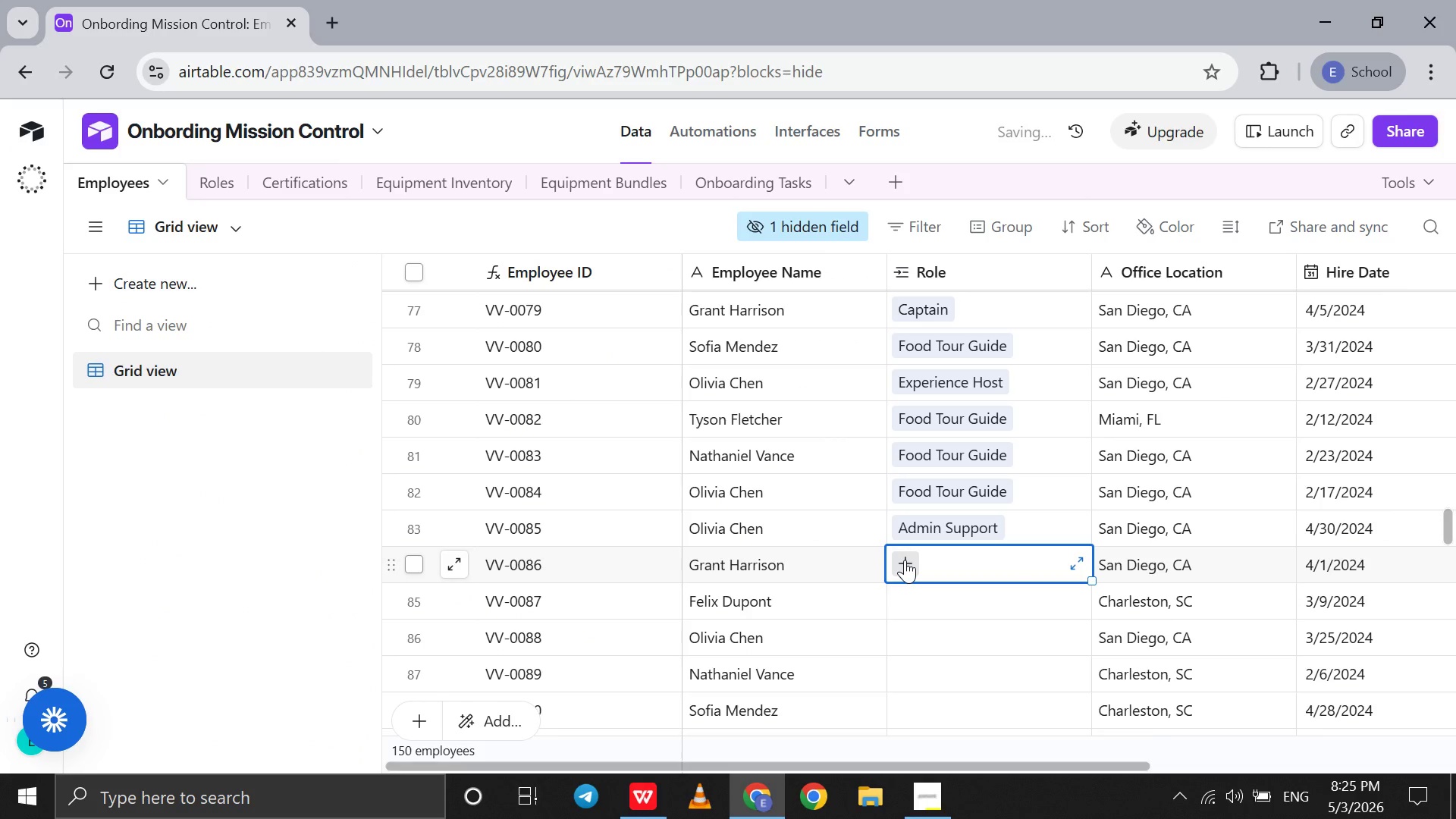 
key(E)
 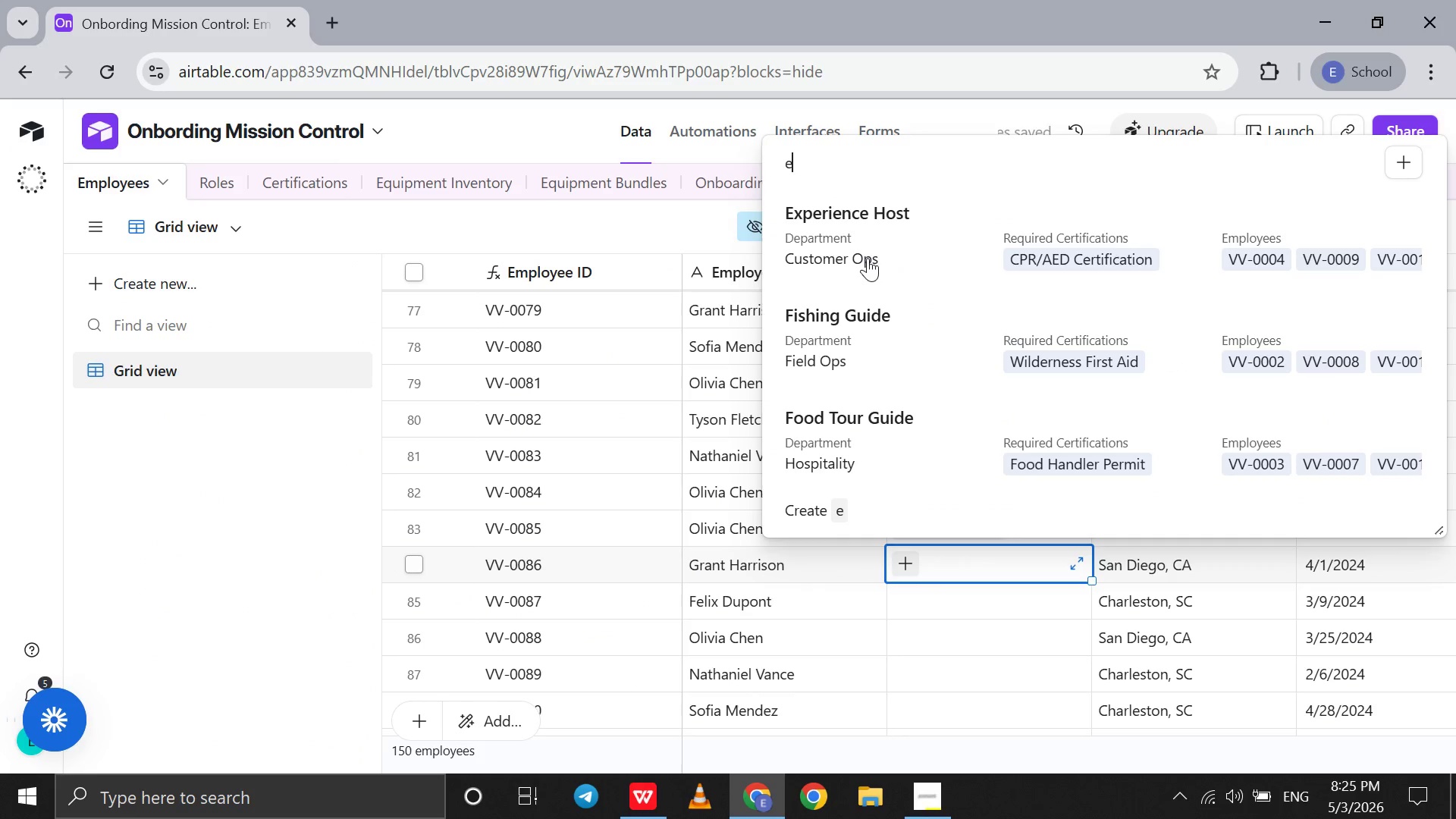 
left_click([868, 258])
 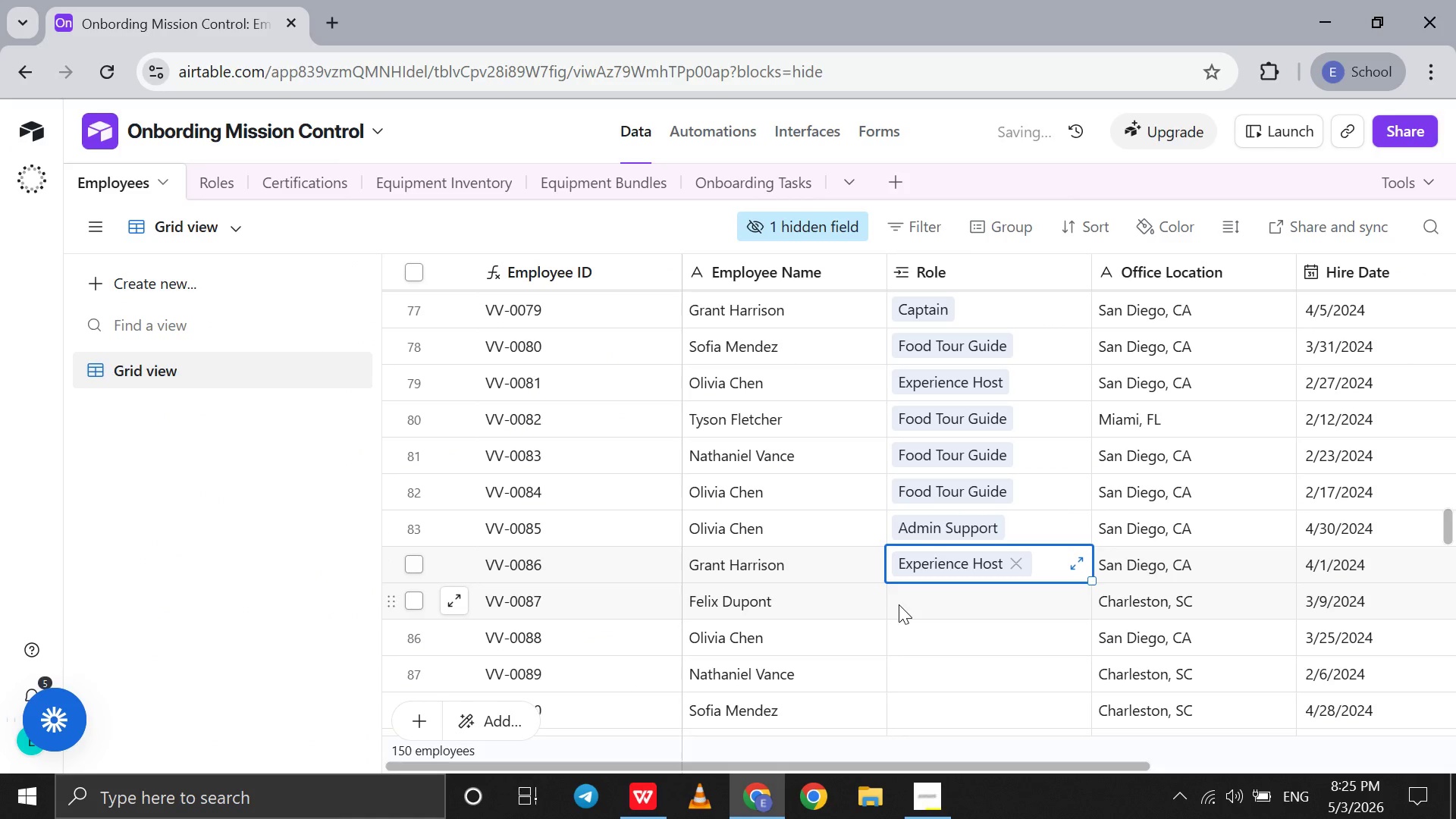 
left_click([899, 604])
 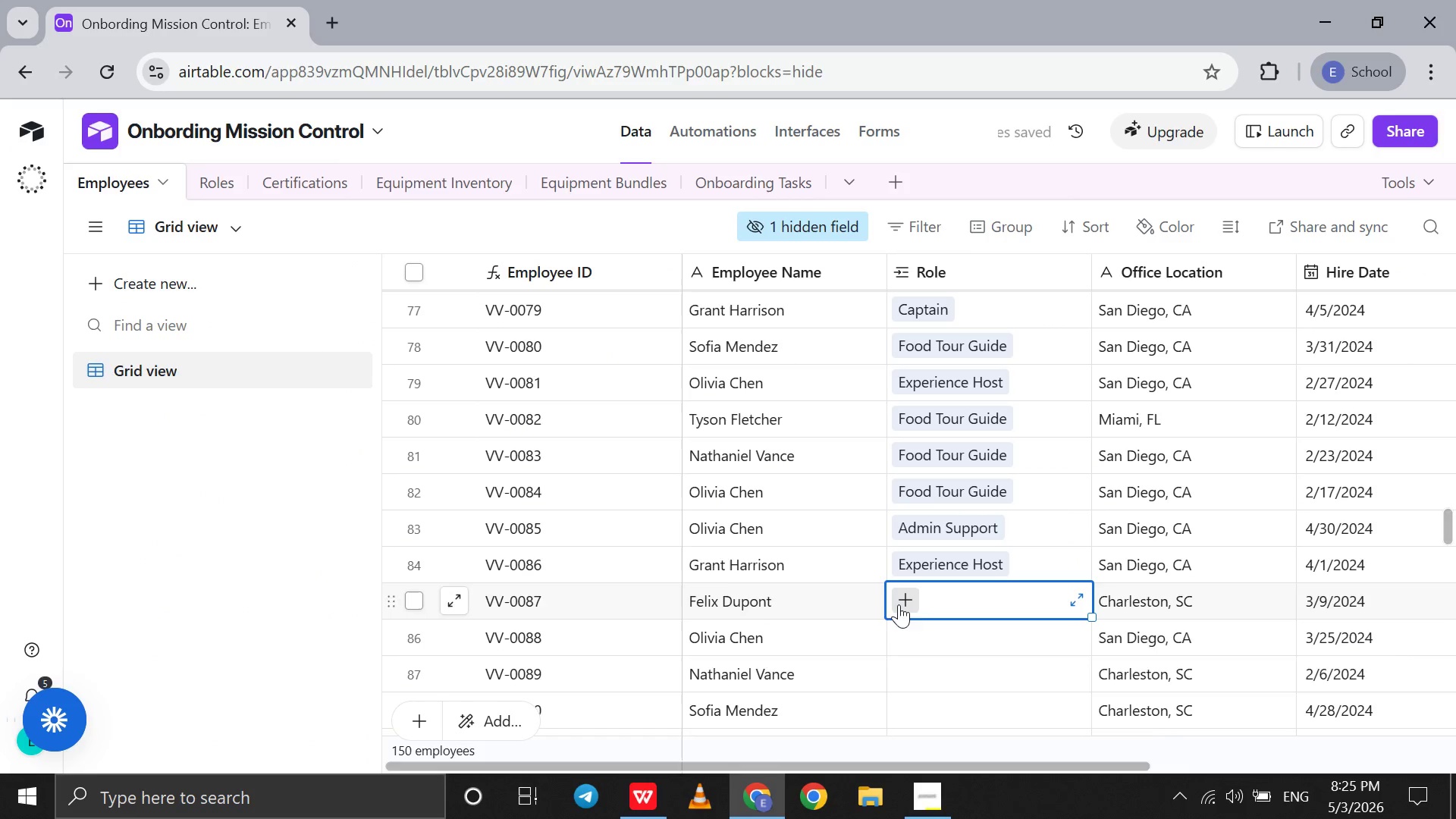 
key(A)
 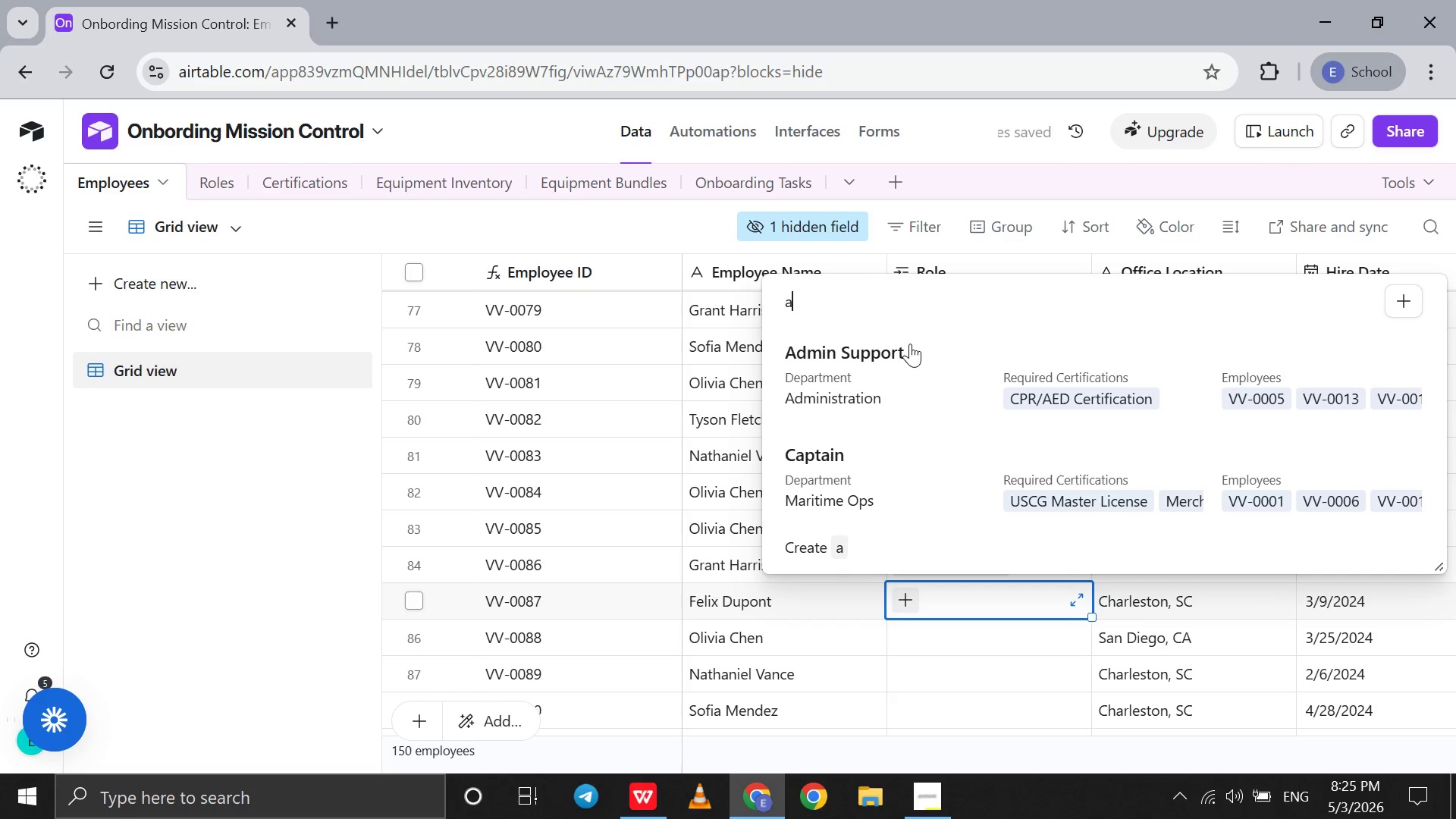 
left_click([910, 344])
 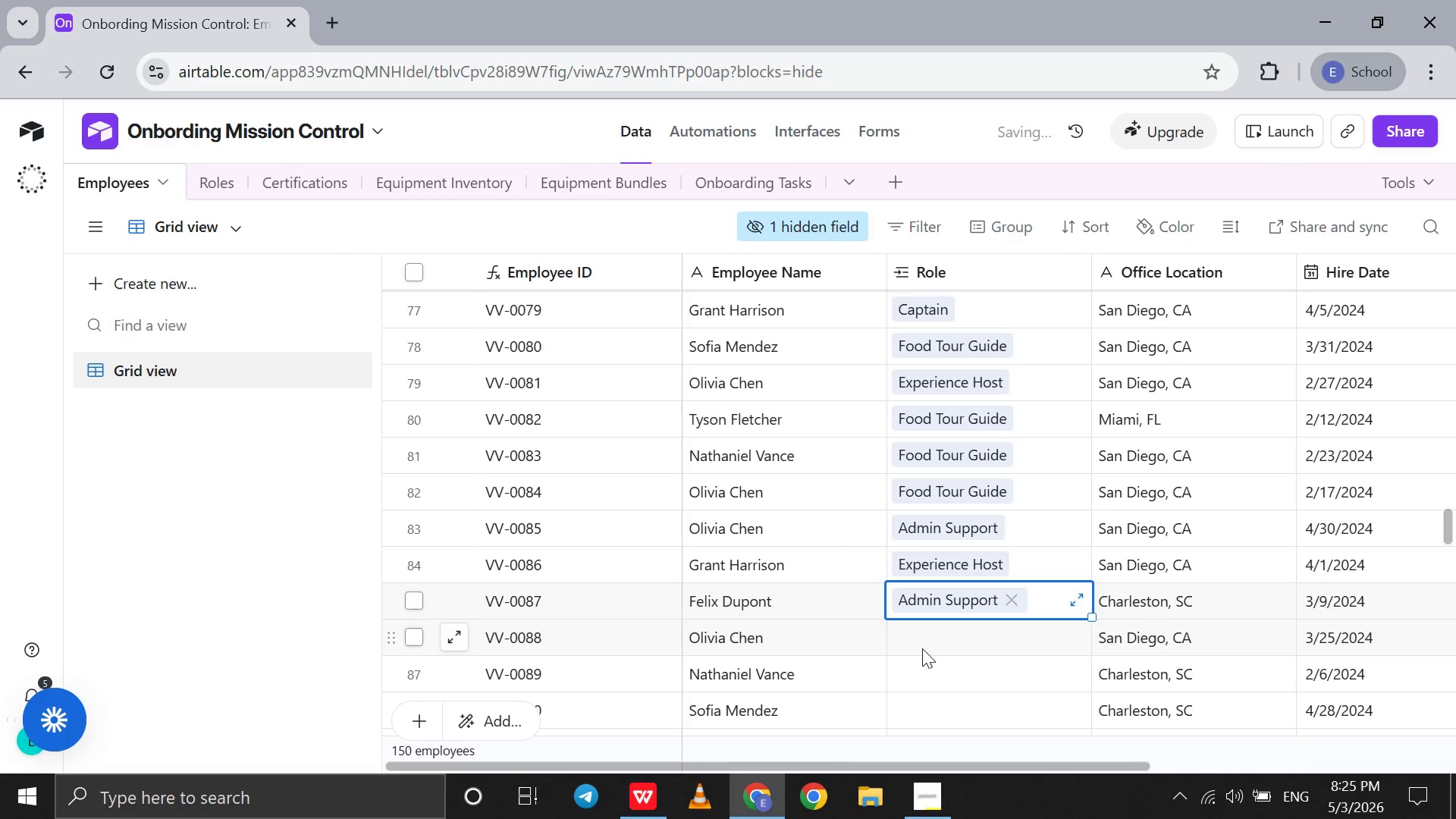 
left_click([922, 648])
 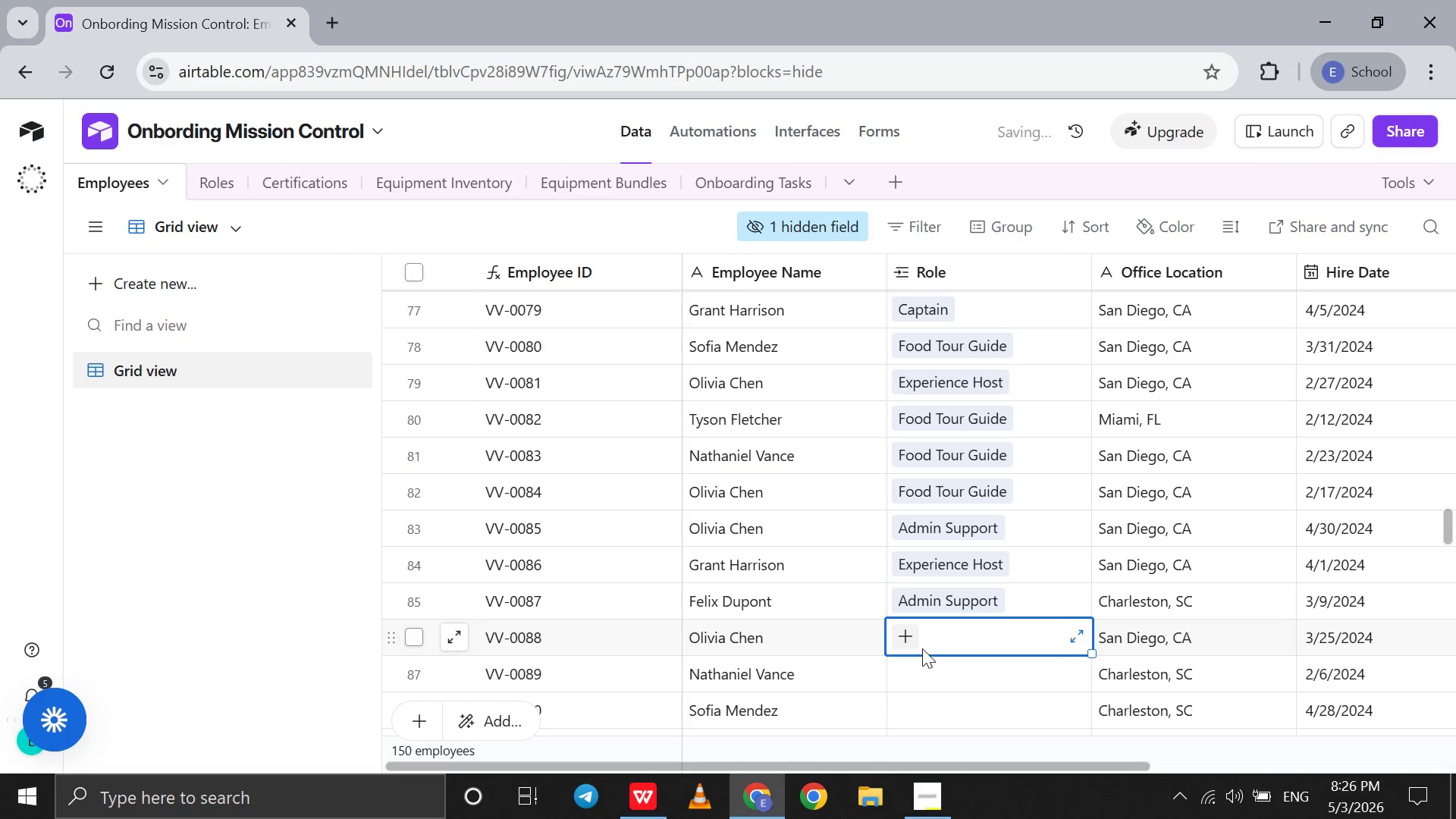 
key(E)
 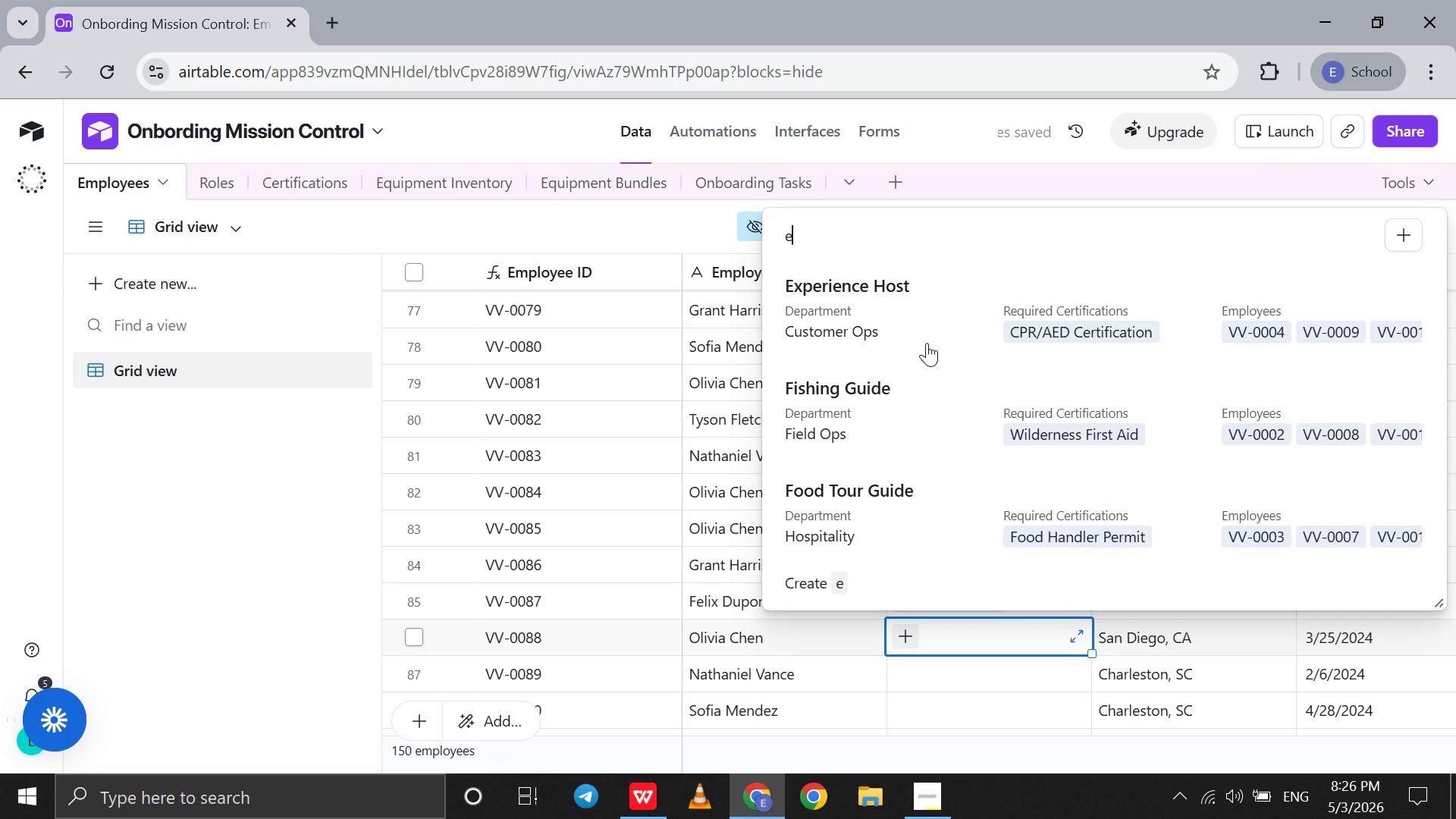 
left_click([937, 334])
 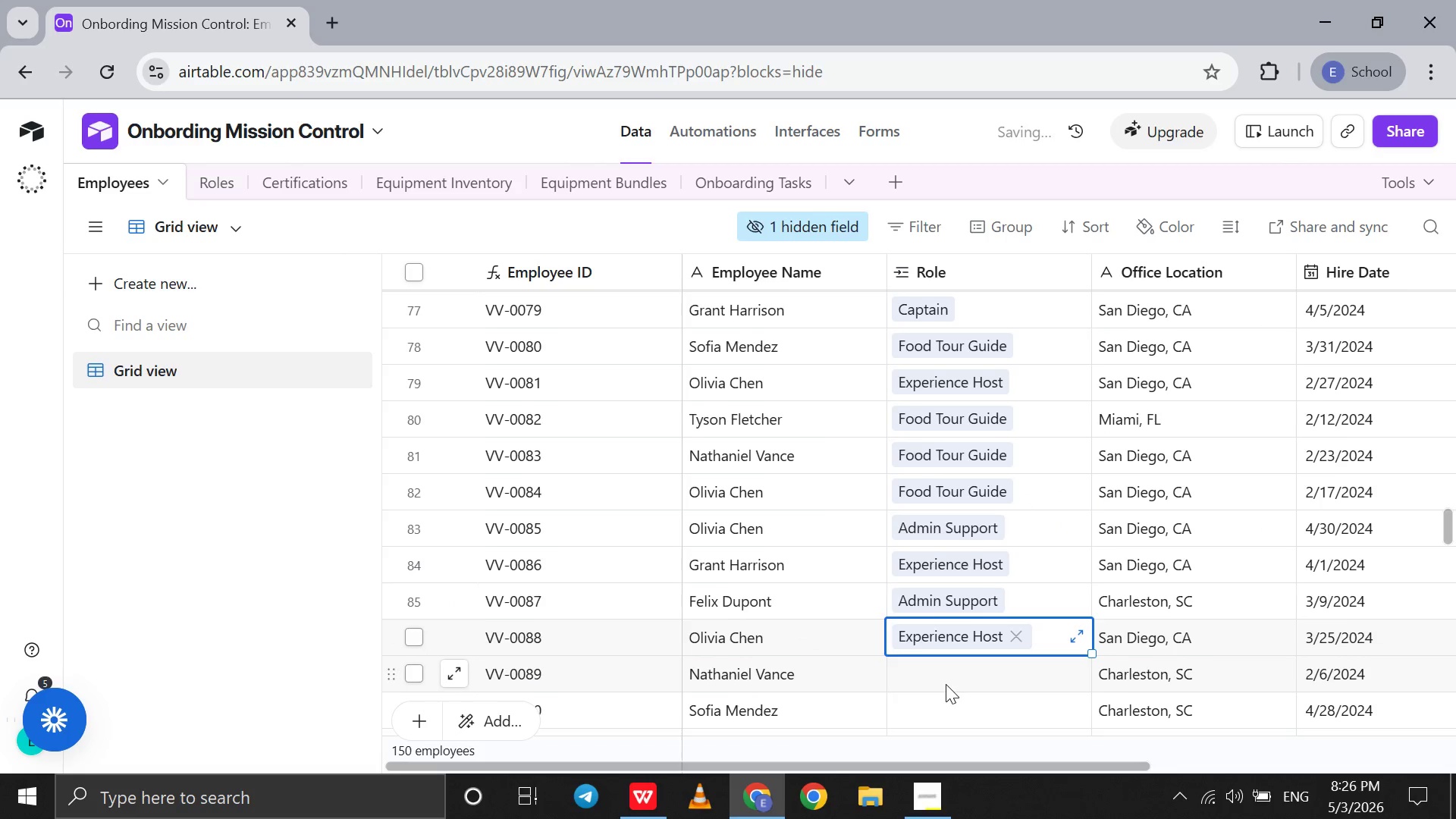 
left_click([946, 684])
 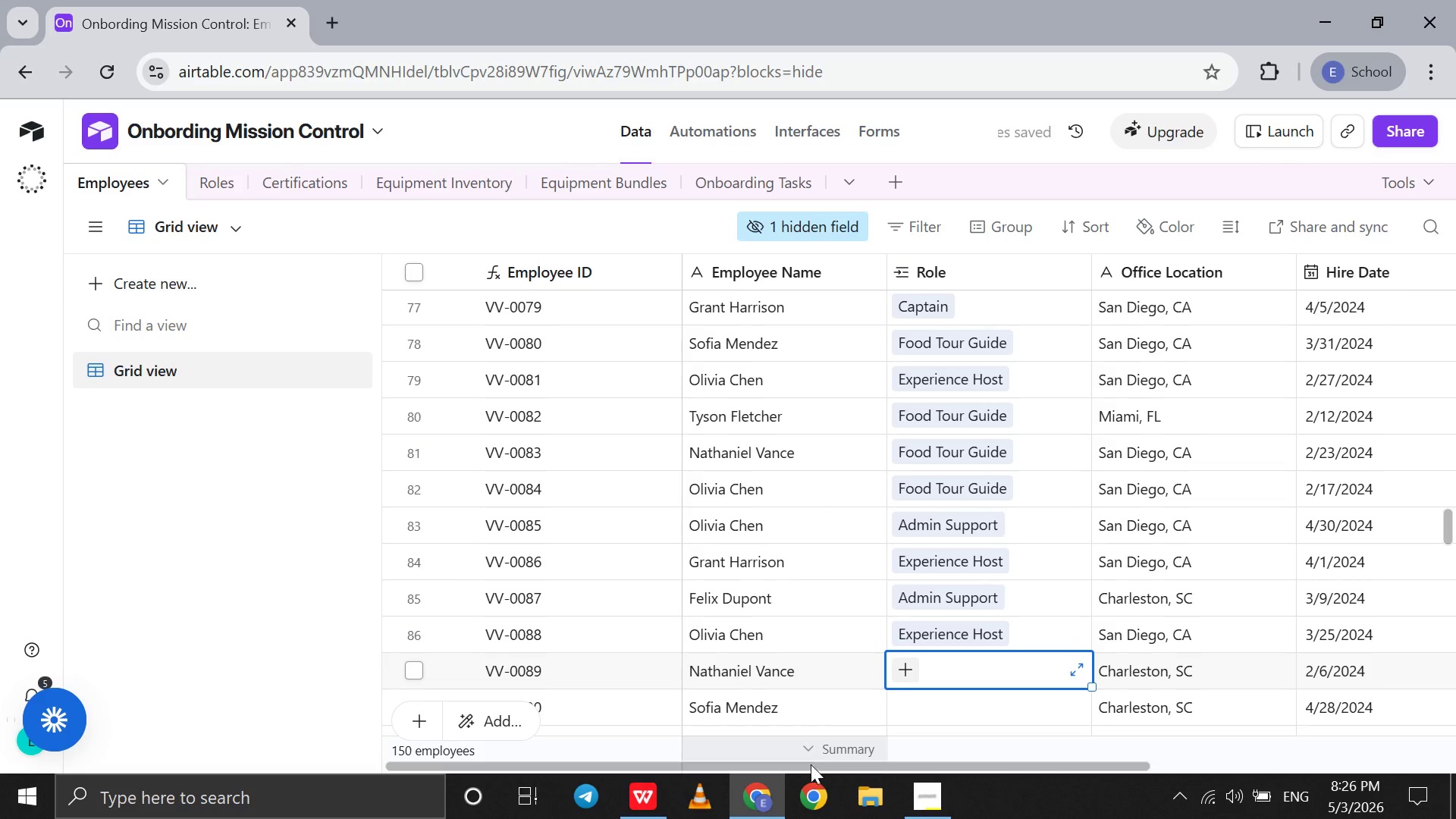 
left_click([759, 793])
 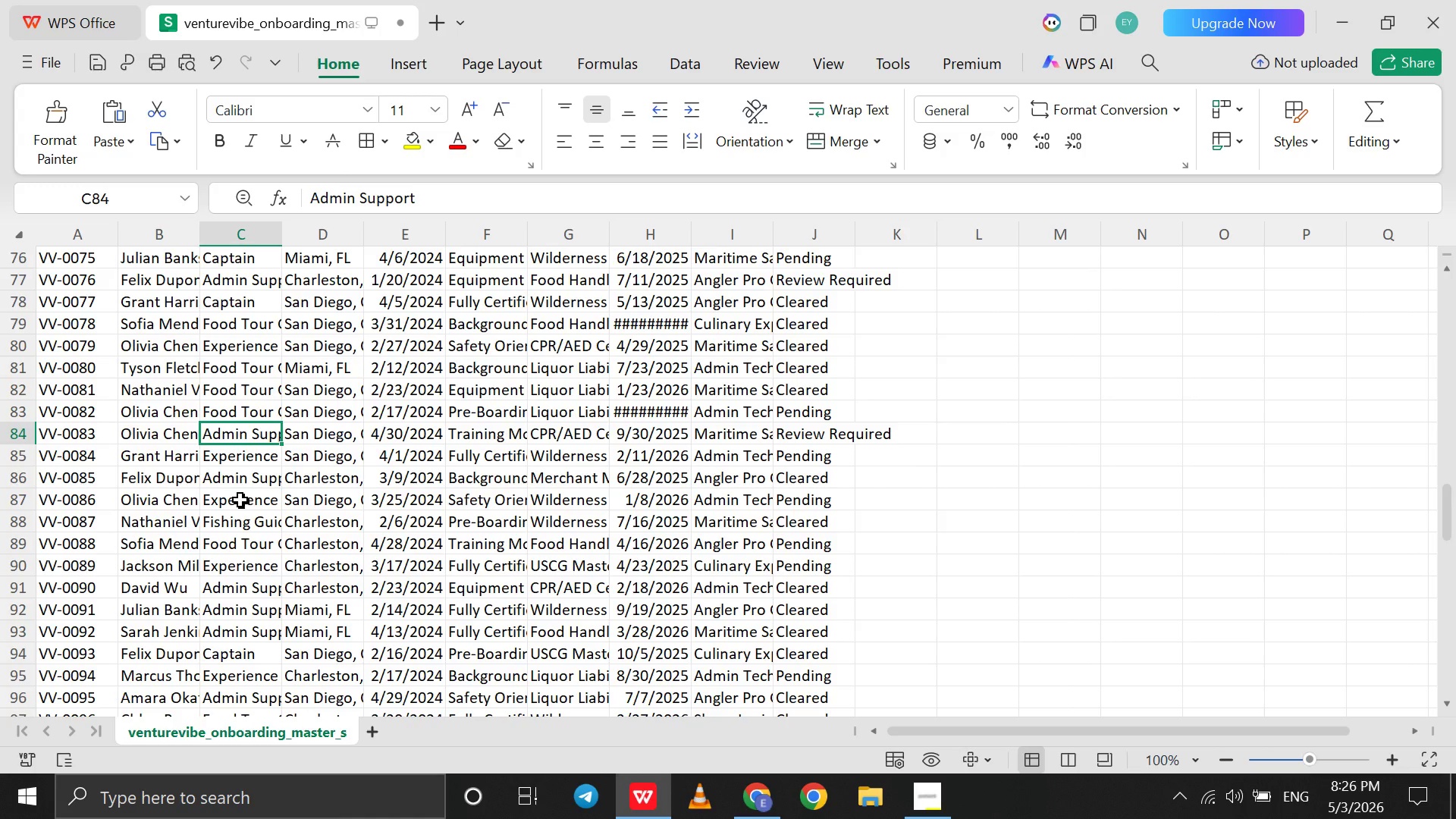 
left_click([239, 525])
 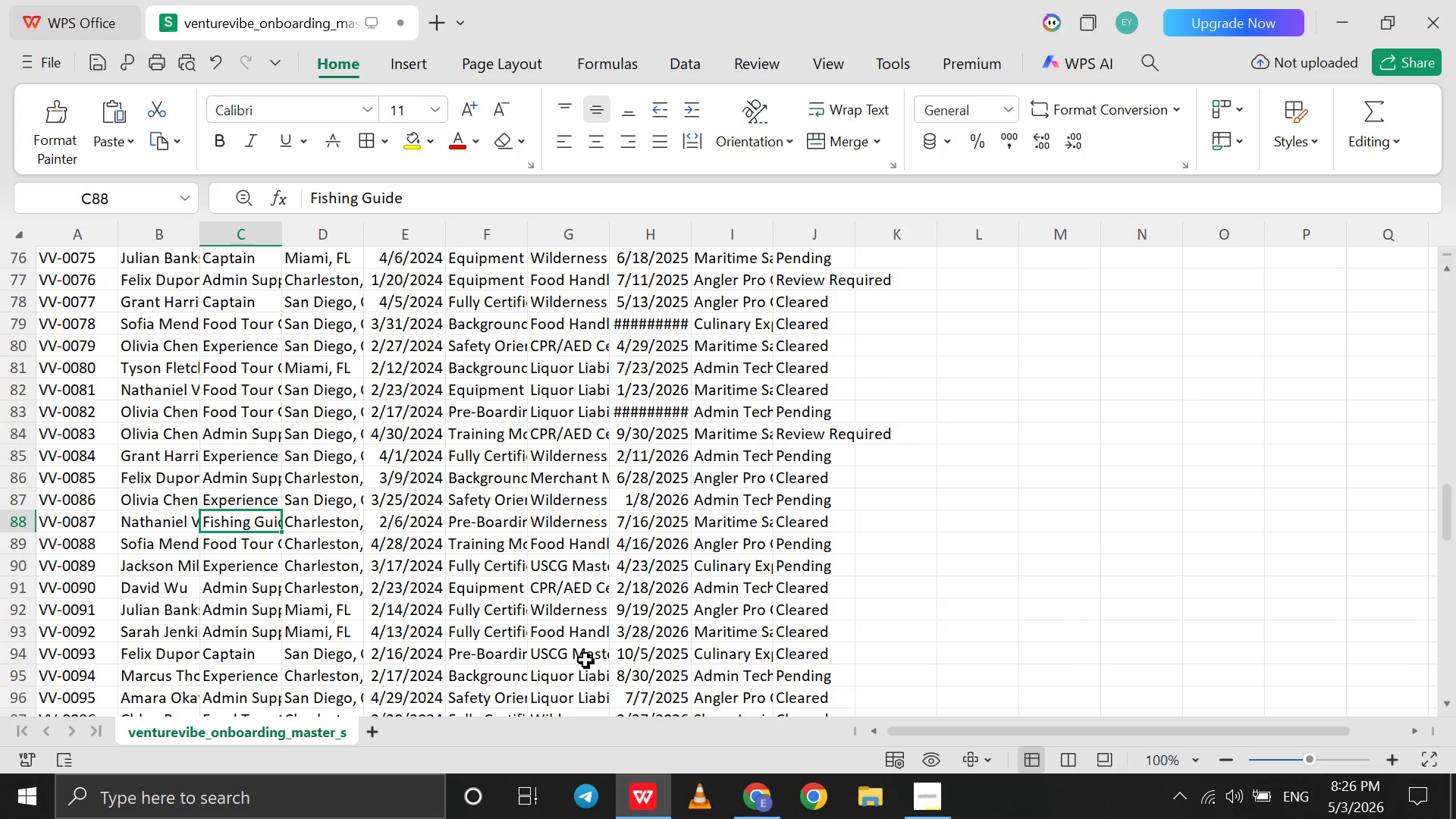 
left_click([779, 791])
 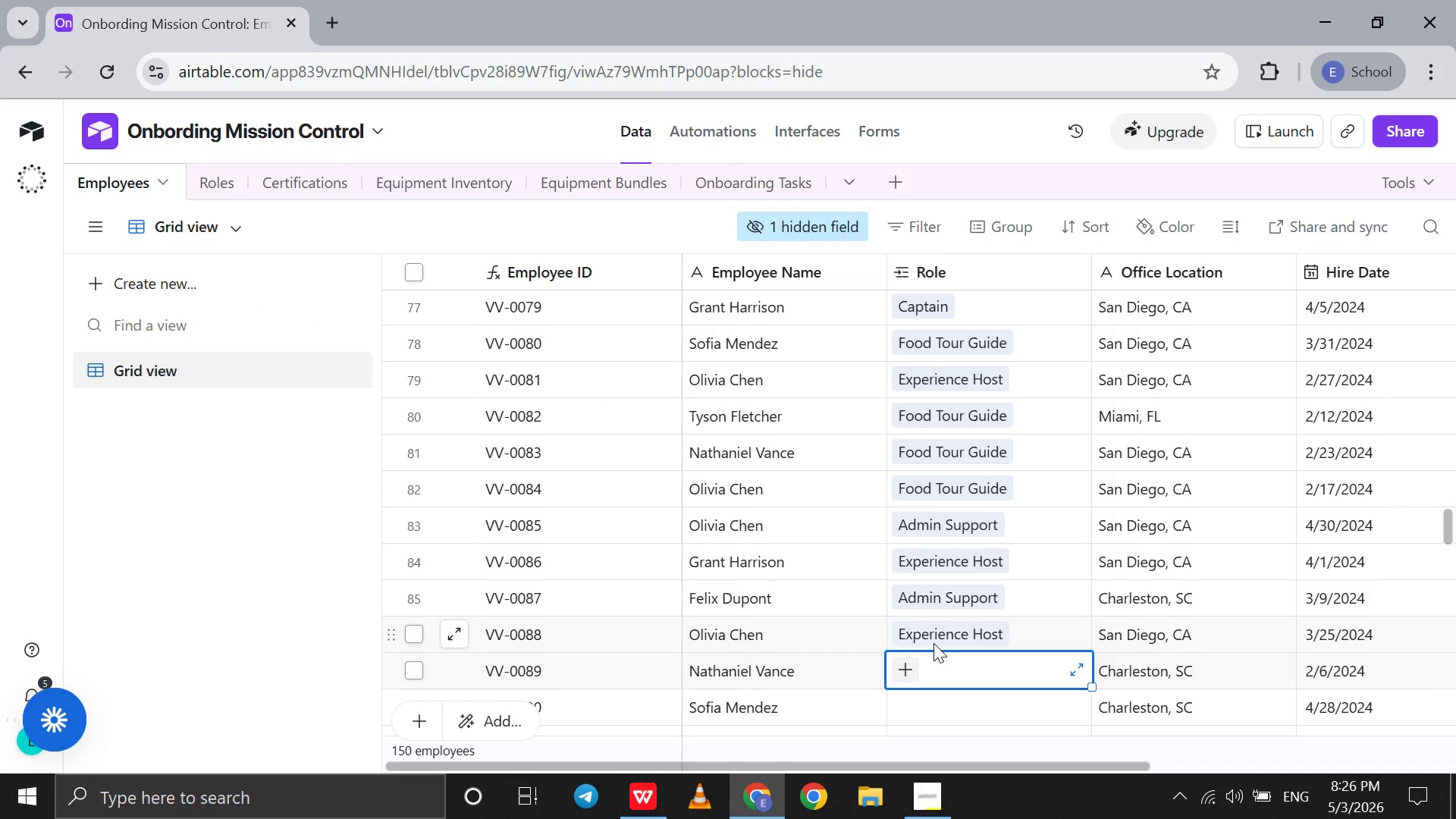 
key(F)
 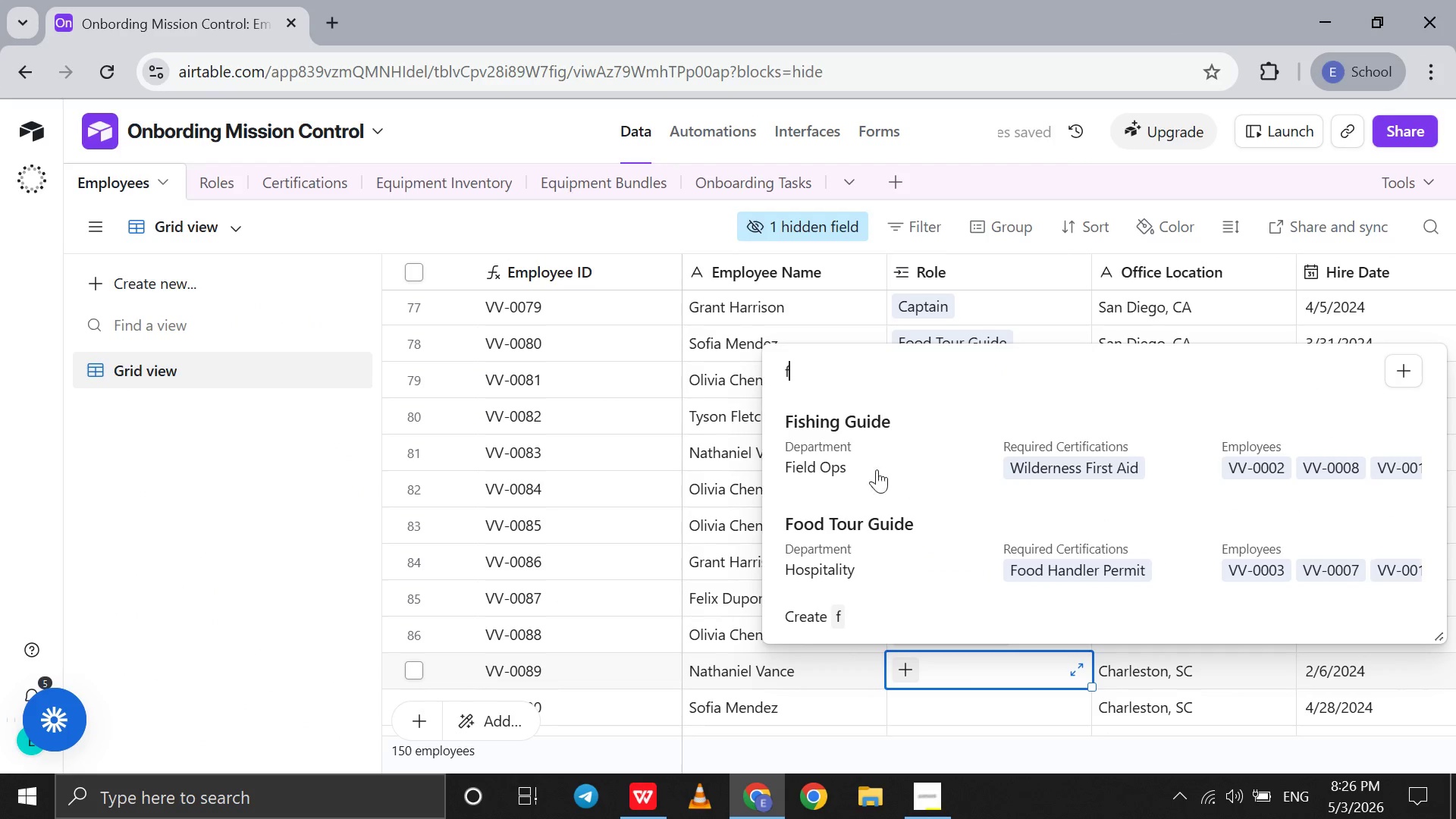 
left_click([858, 461])
 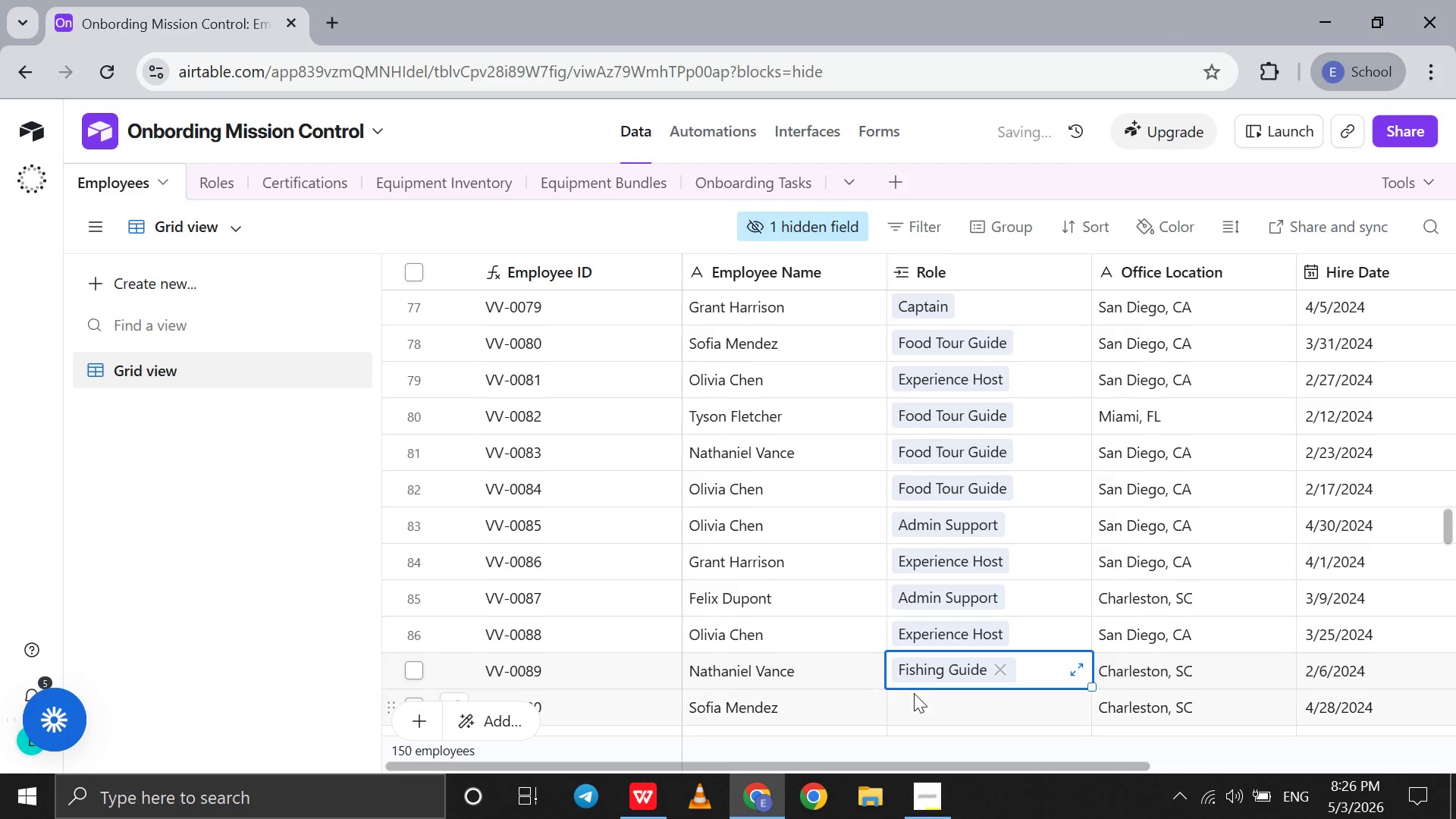 
left_click([914, 693])
 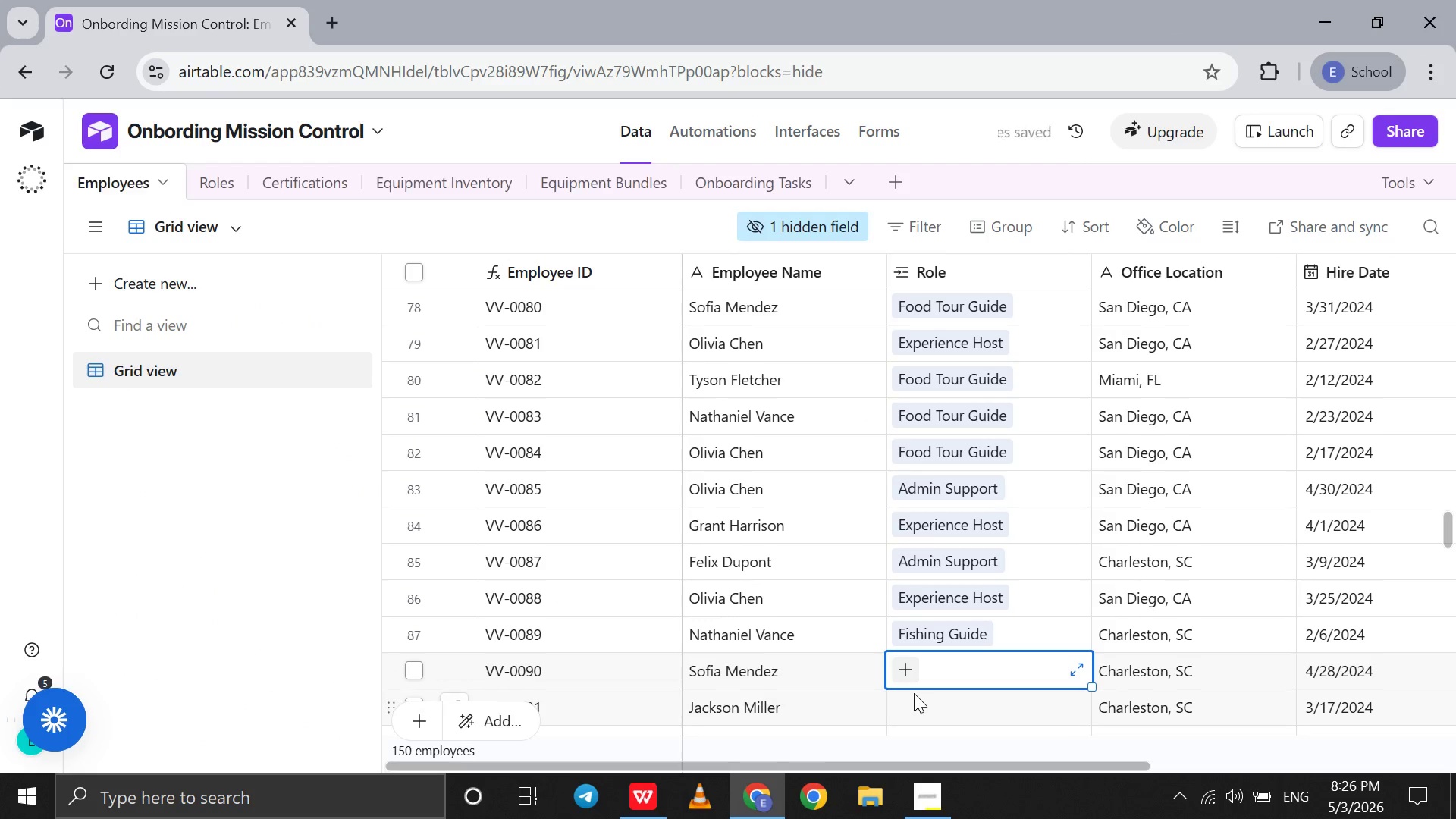 
key(F)
 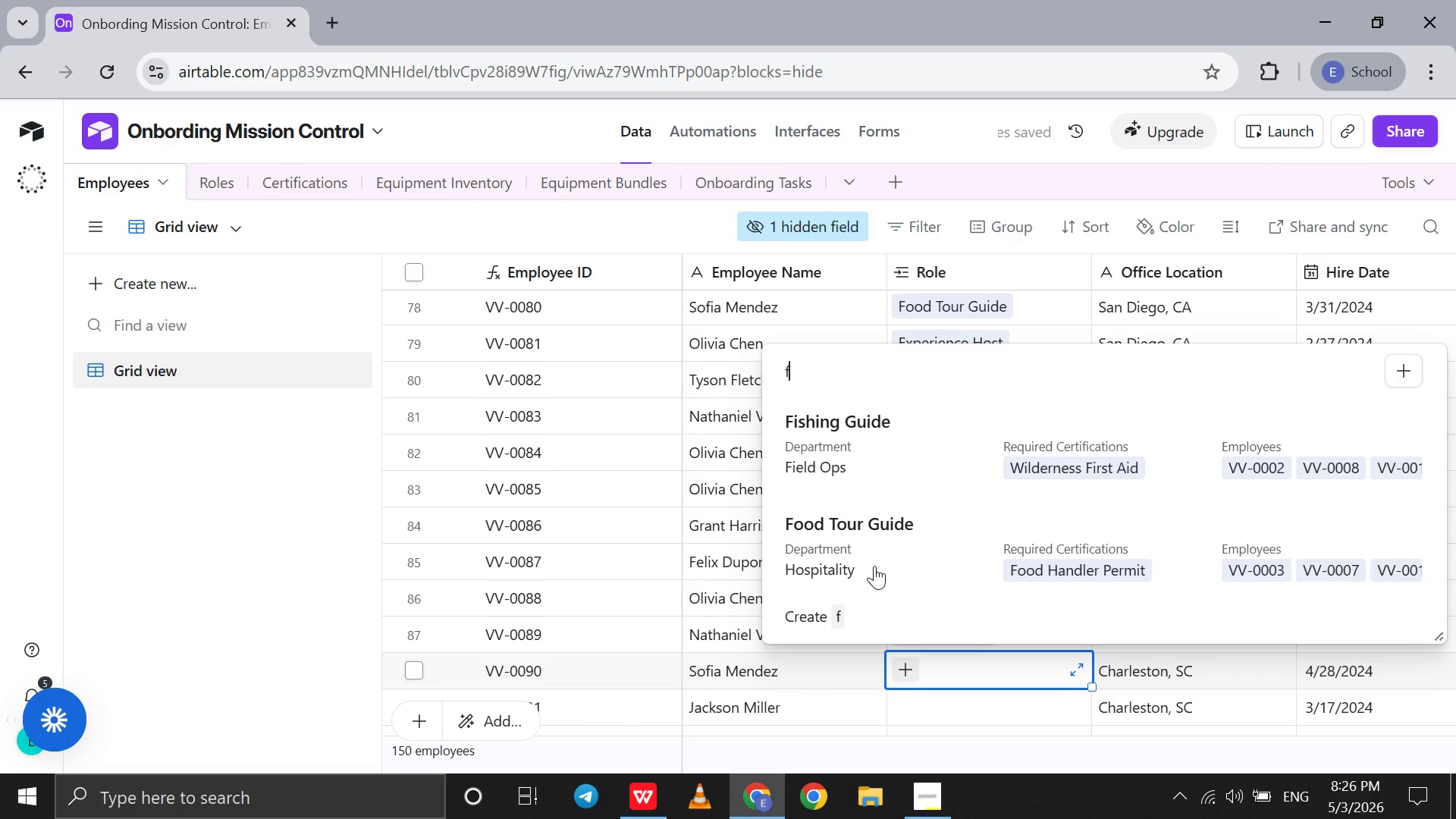 
left_click([880, 552])
 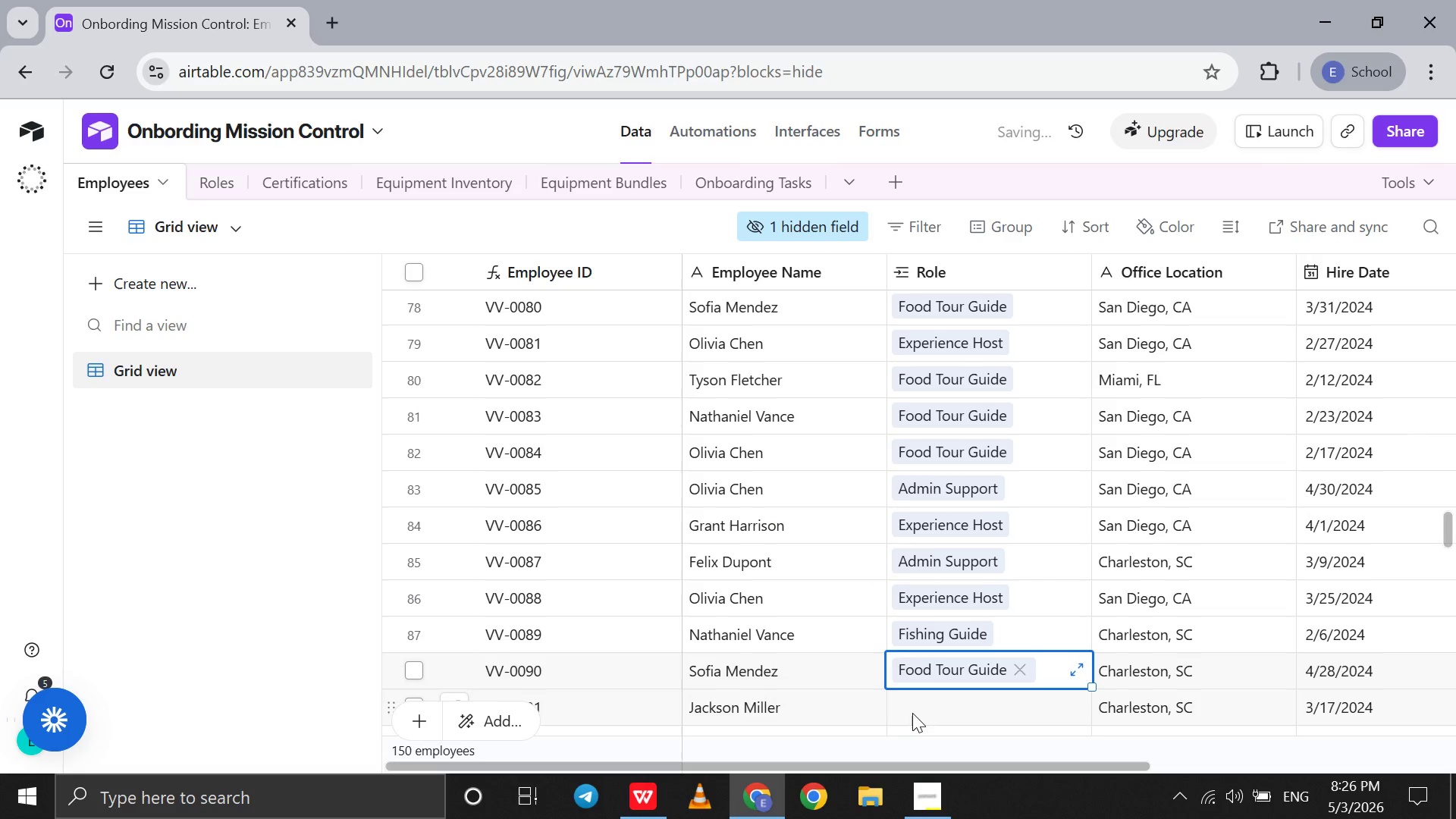 
left_click([912, 713])
 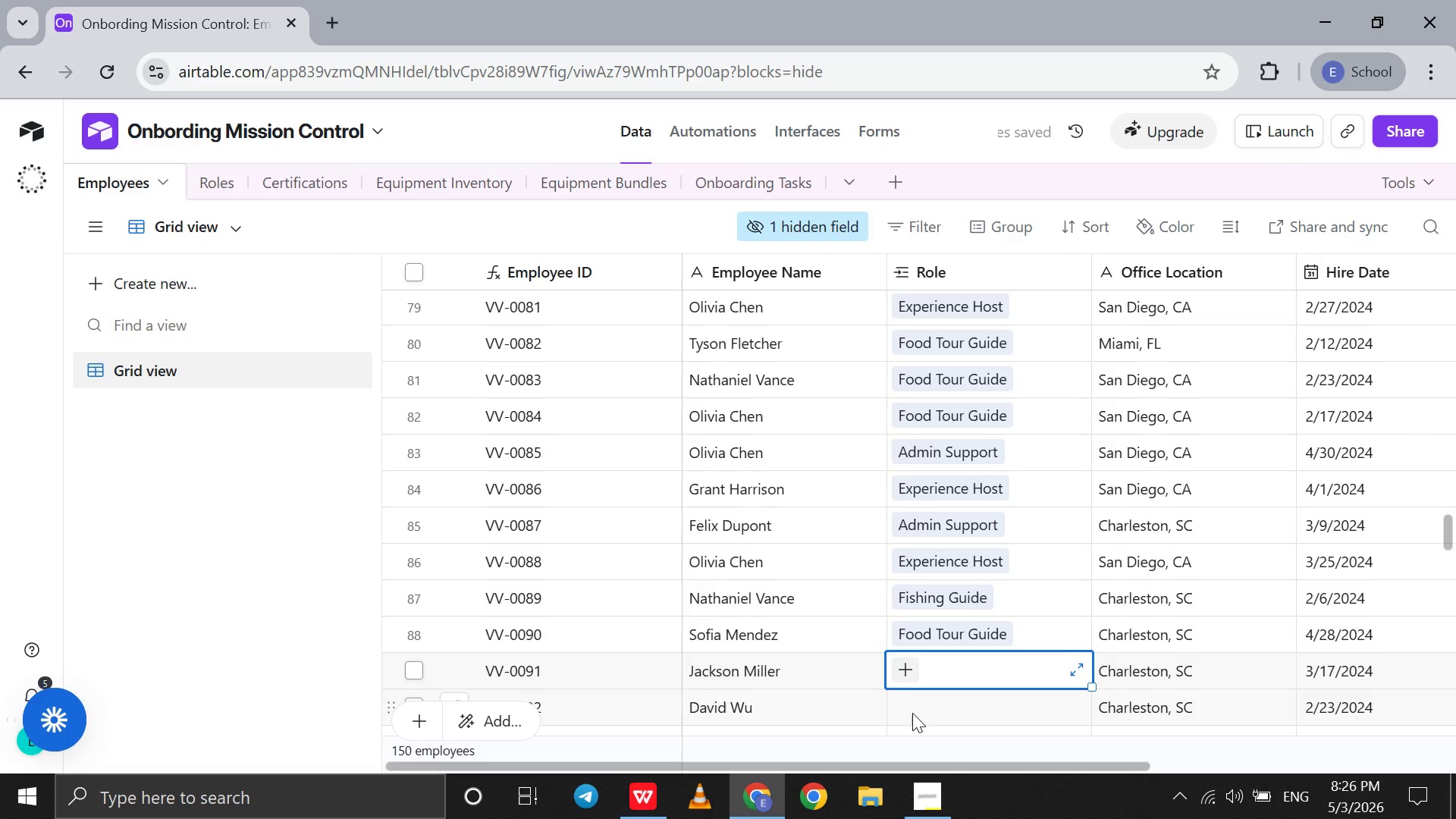 
key(E)
 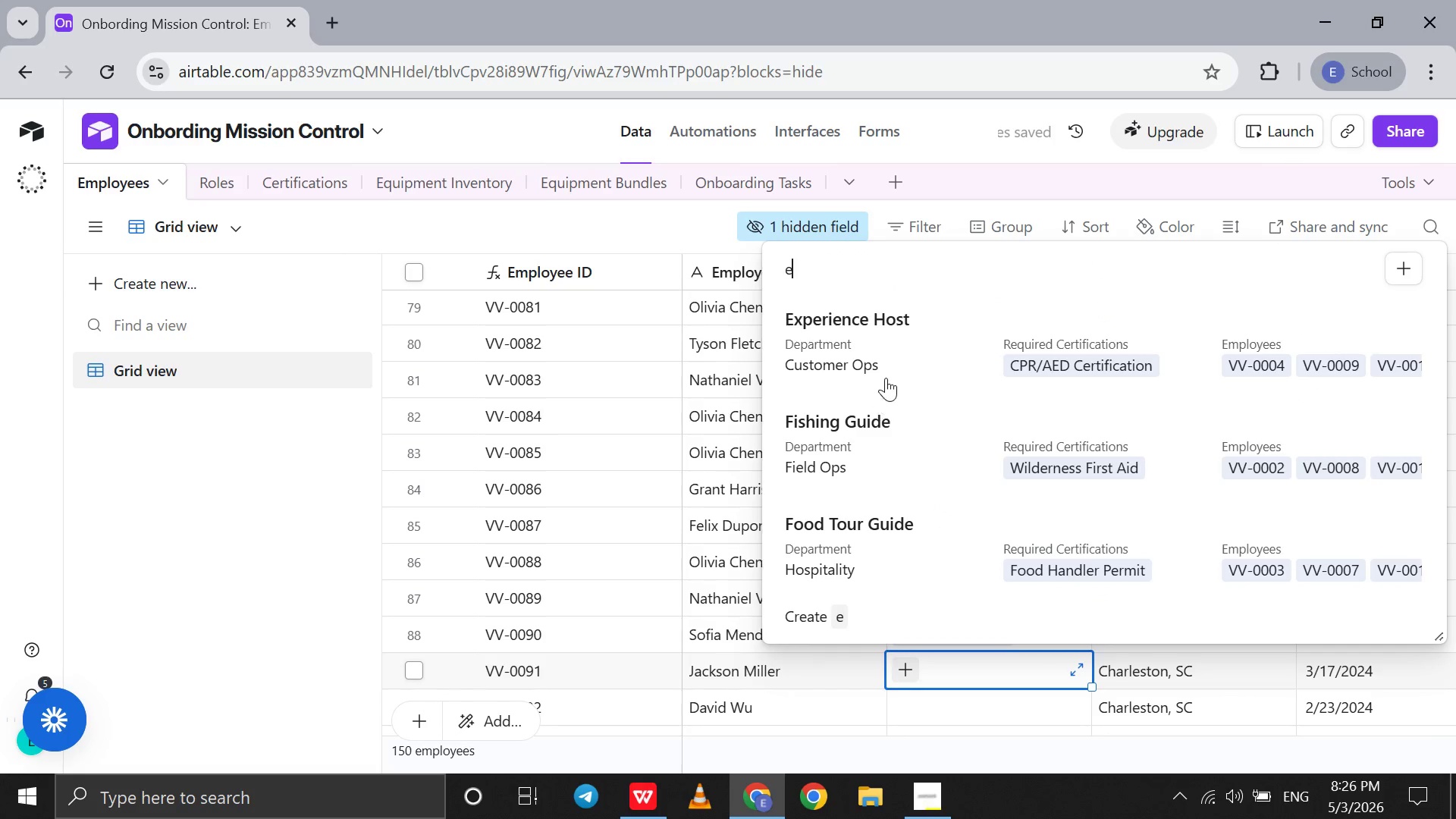 
left_click([907, 362])
 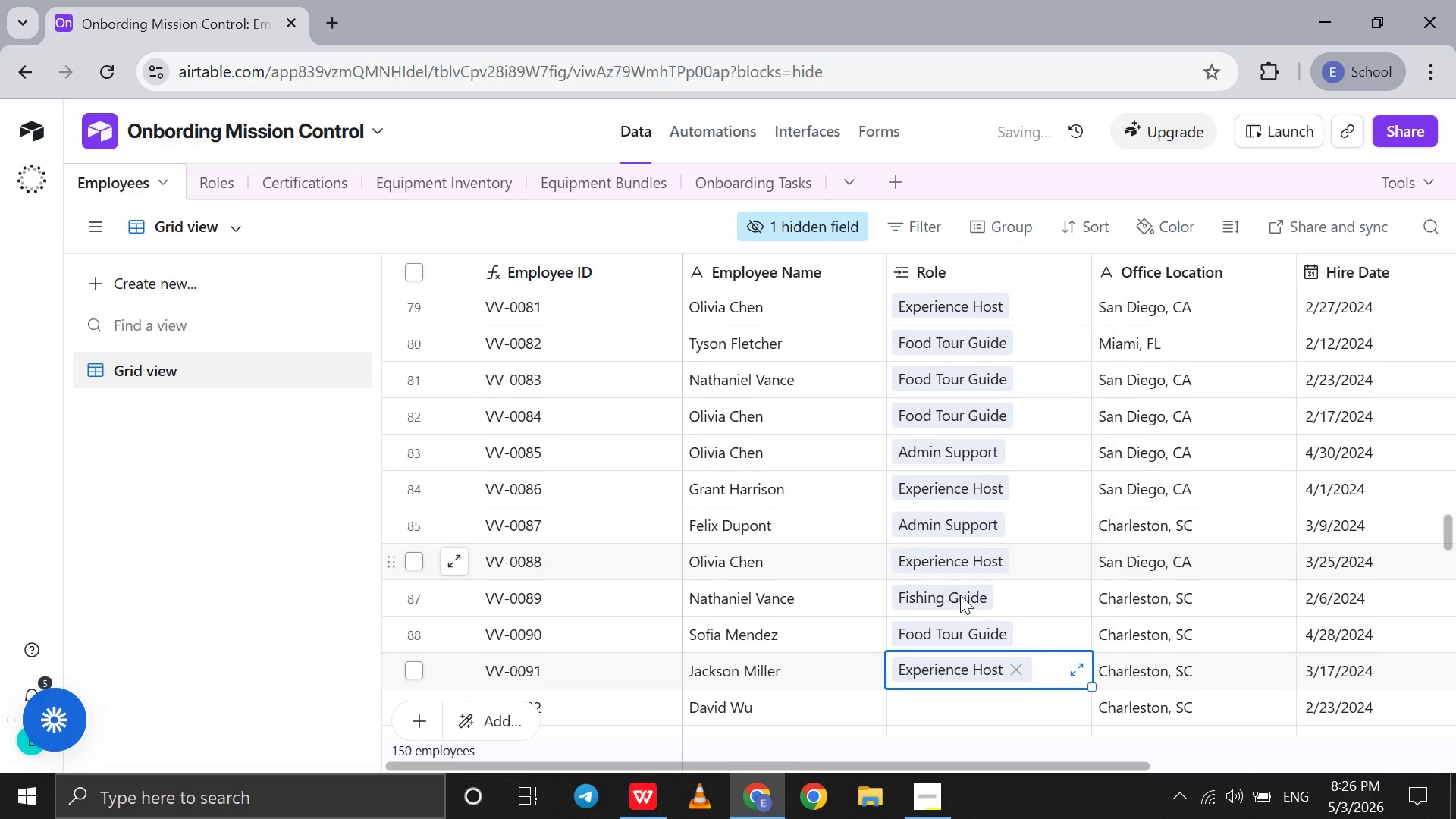 
scroll: coordinate [960, 595], scroll_direction: down, amount: 7.0
 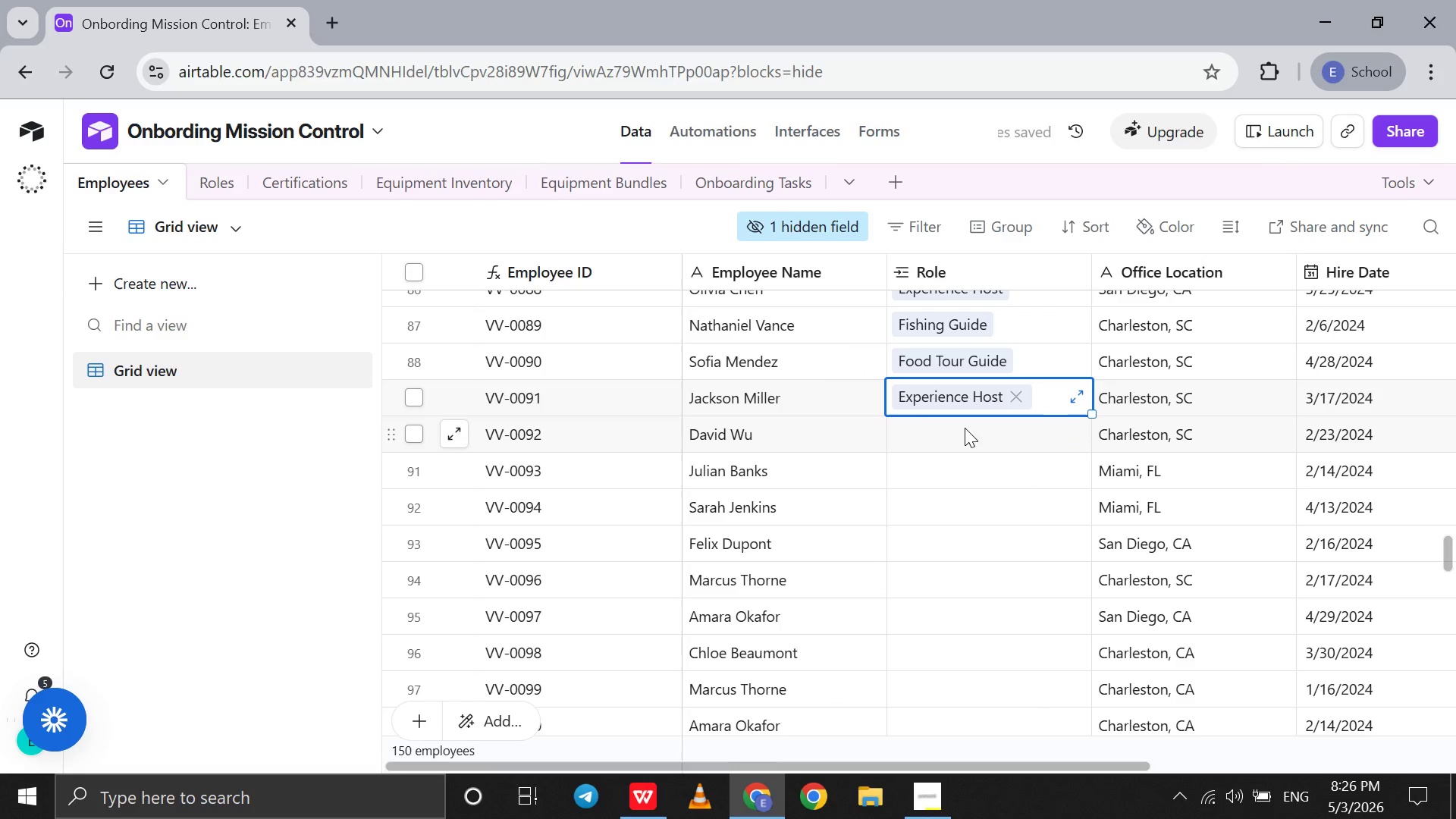 
left_click([965, 428])
 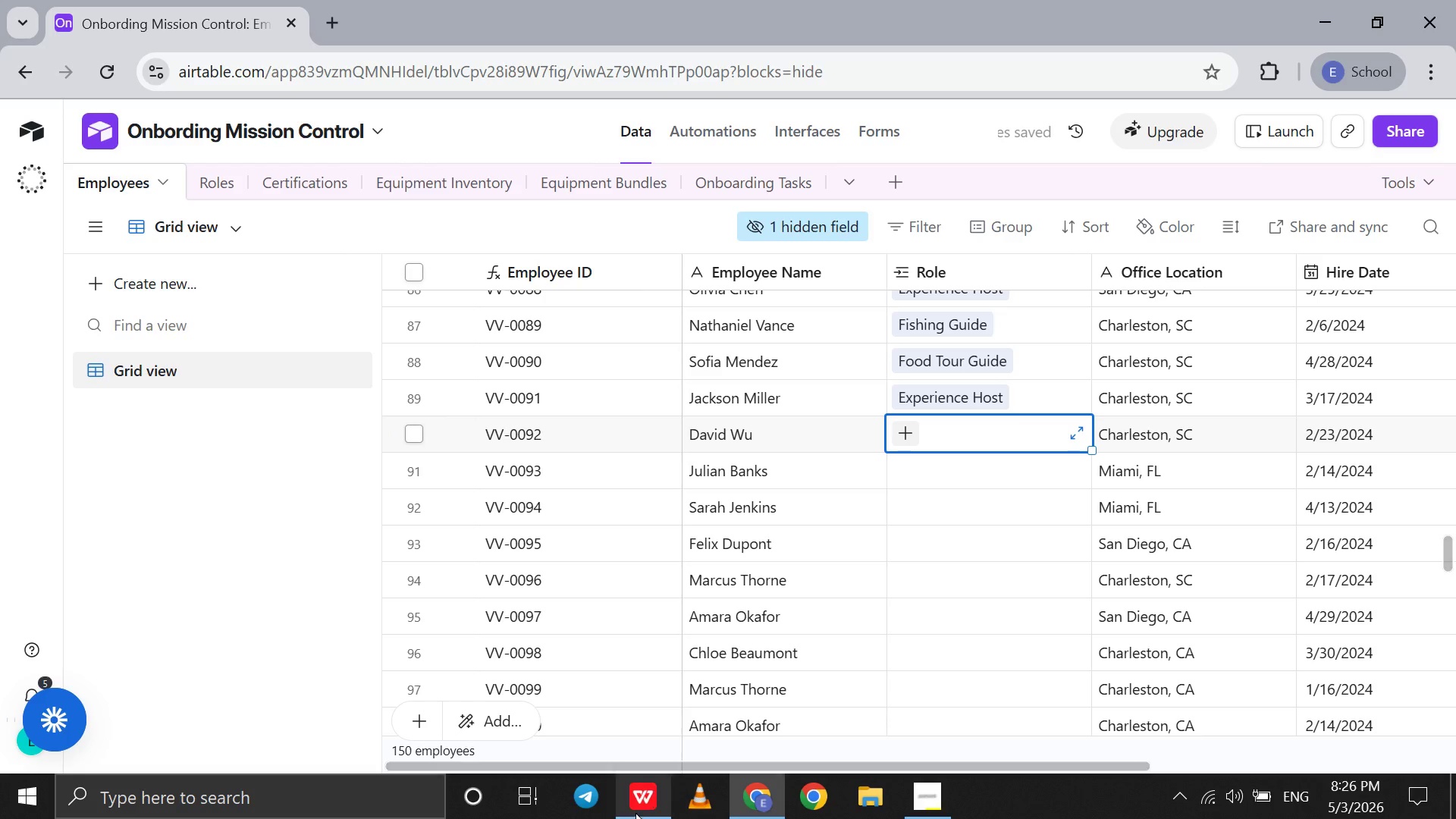 
left_click([632, 815])
 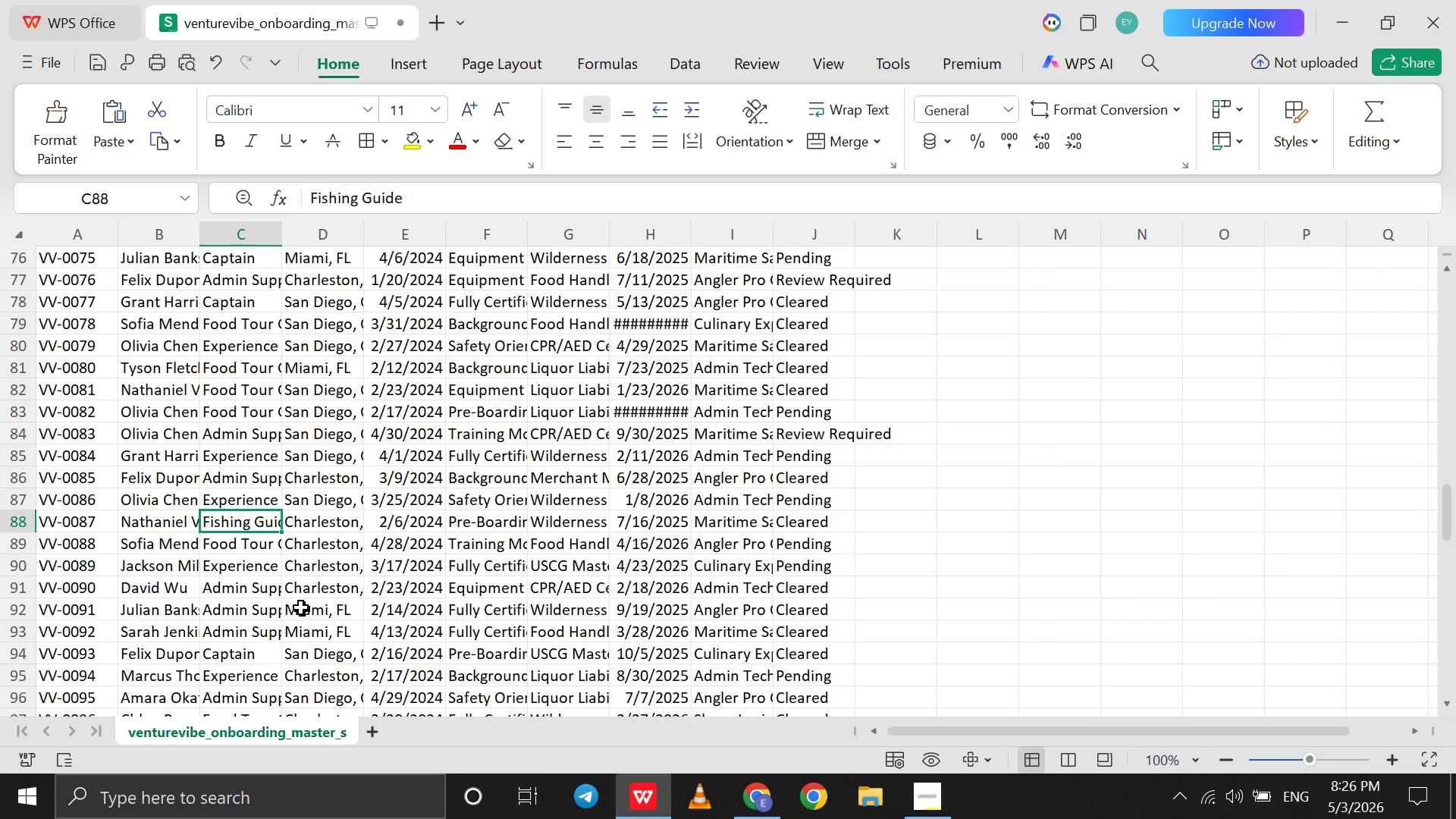 
left_click([246, 593])
 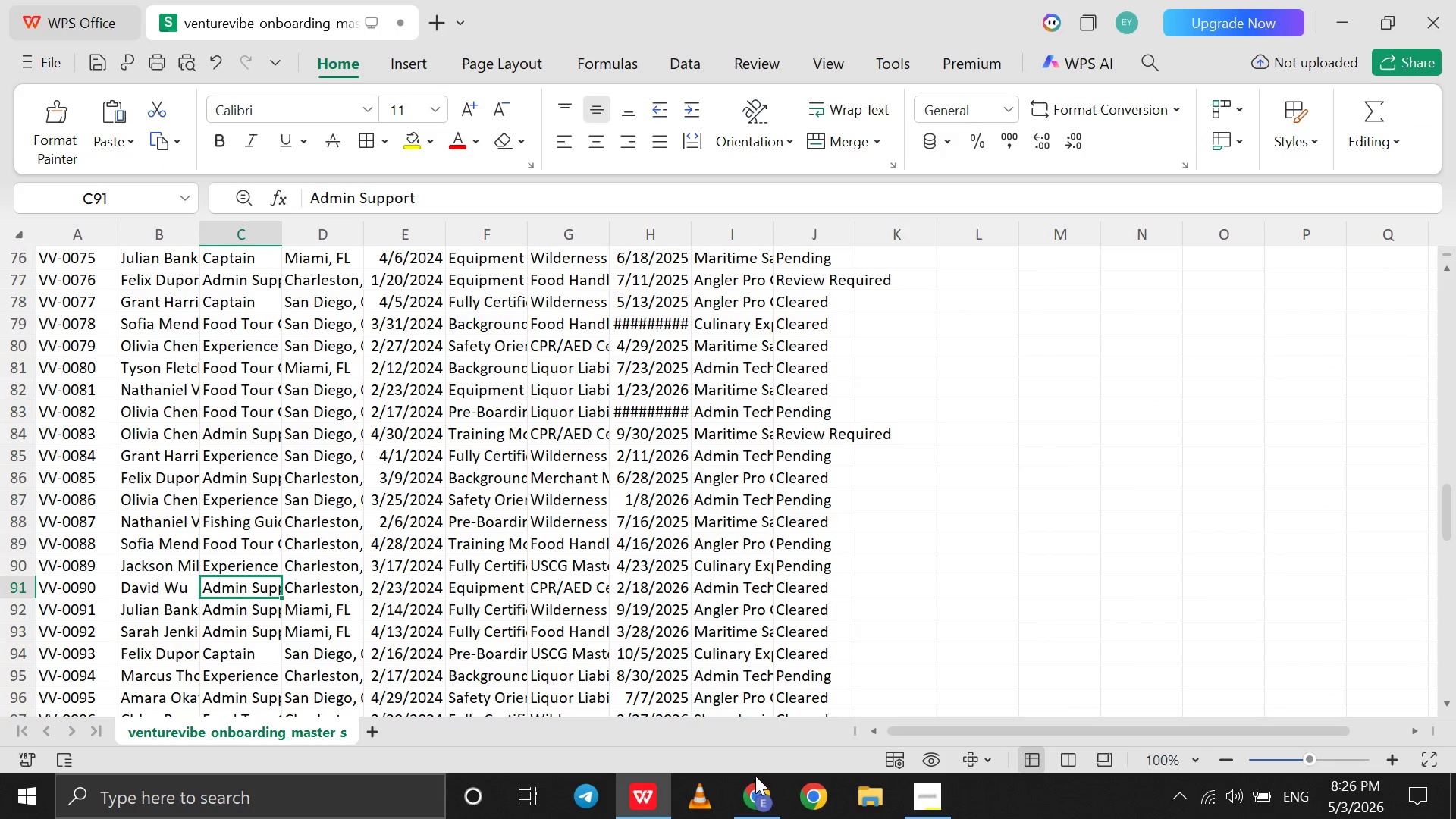 
left_click([761, 788])
 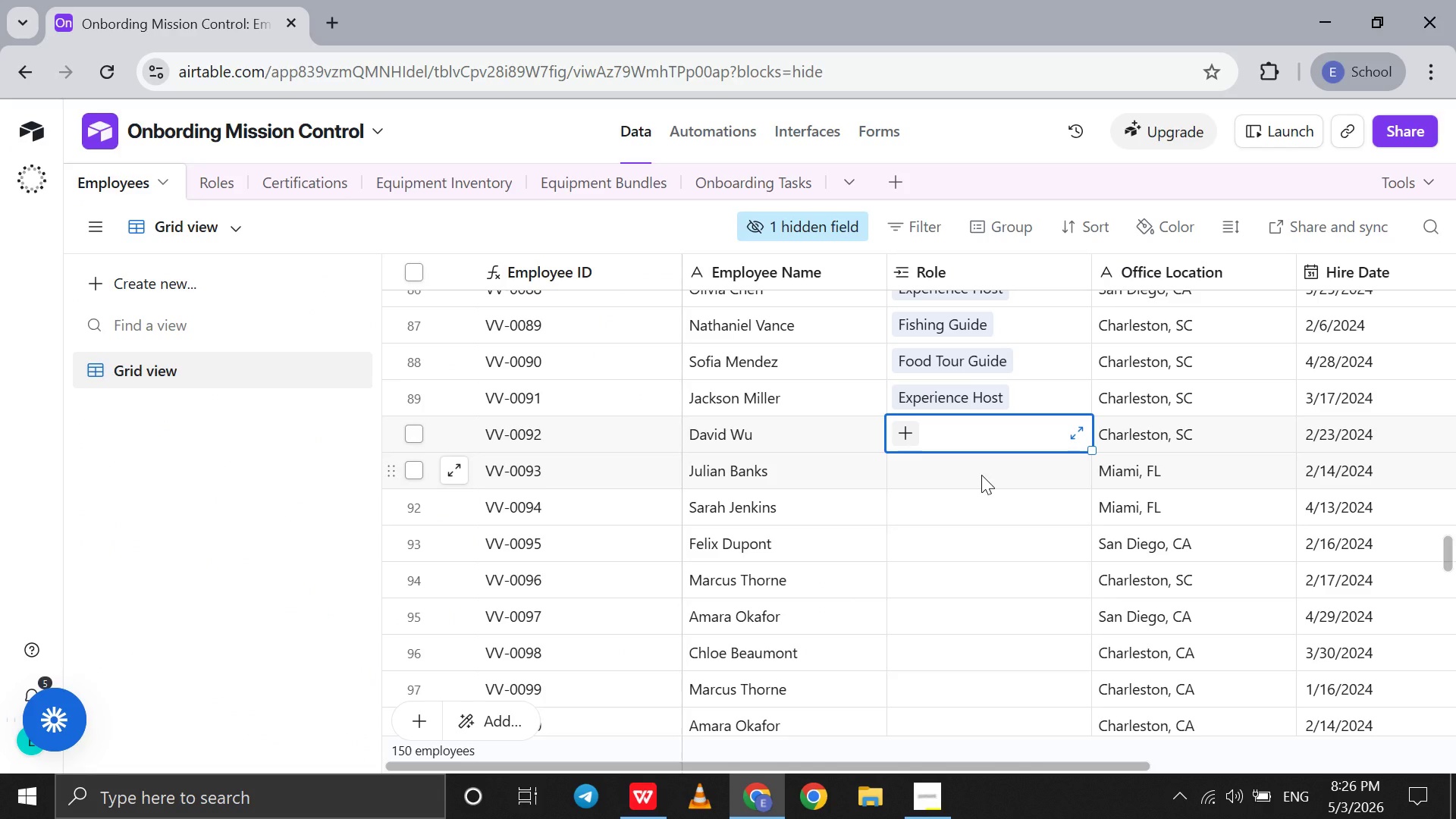 
key(A)
 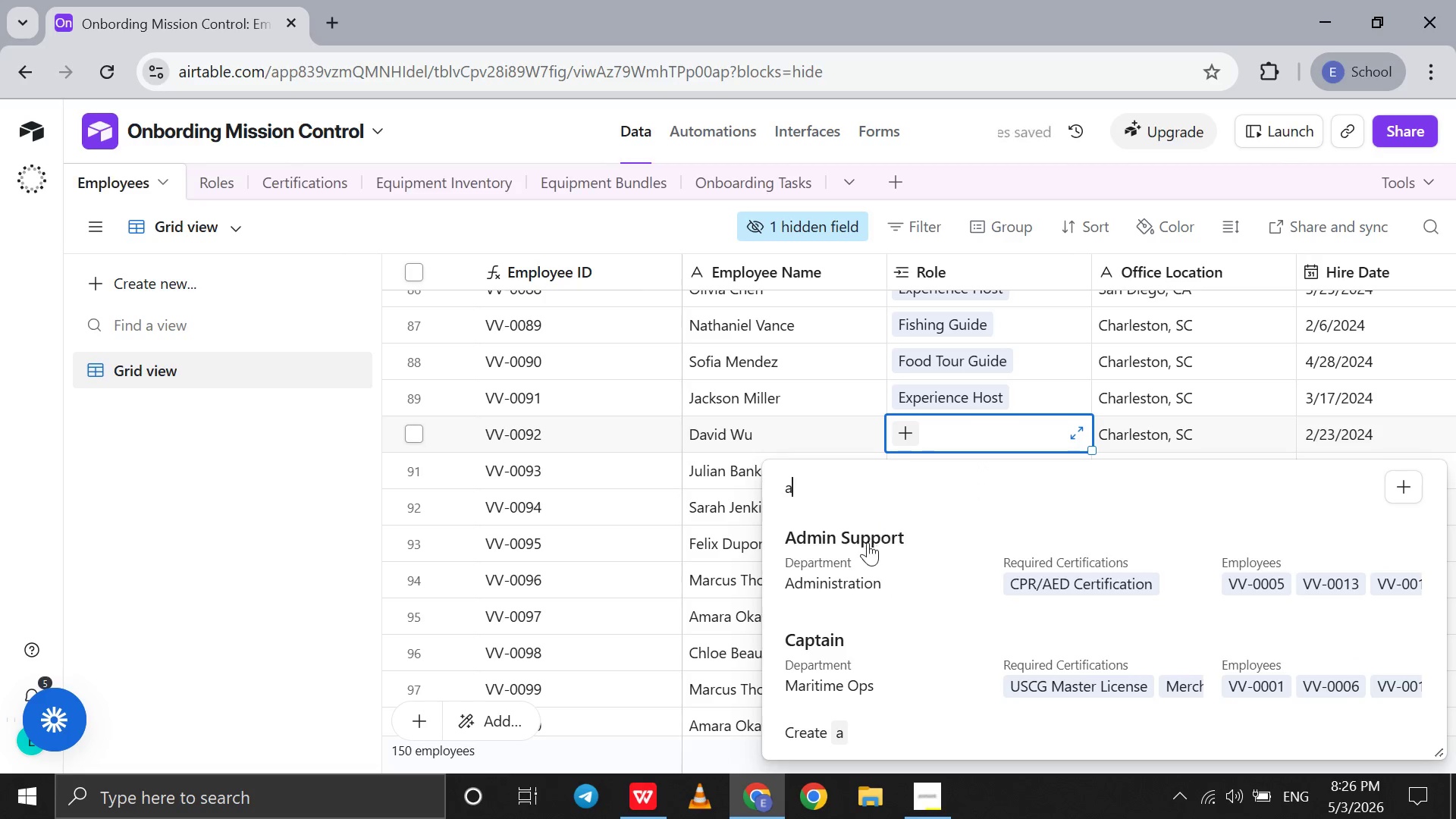 
left_click([868, 542])
 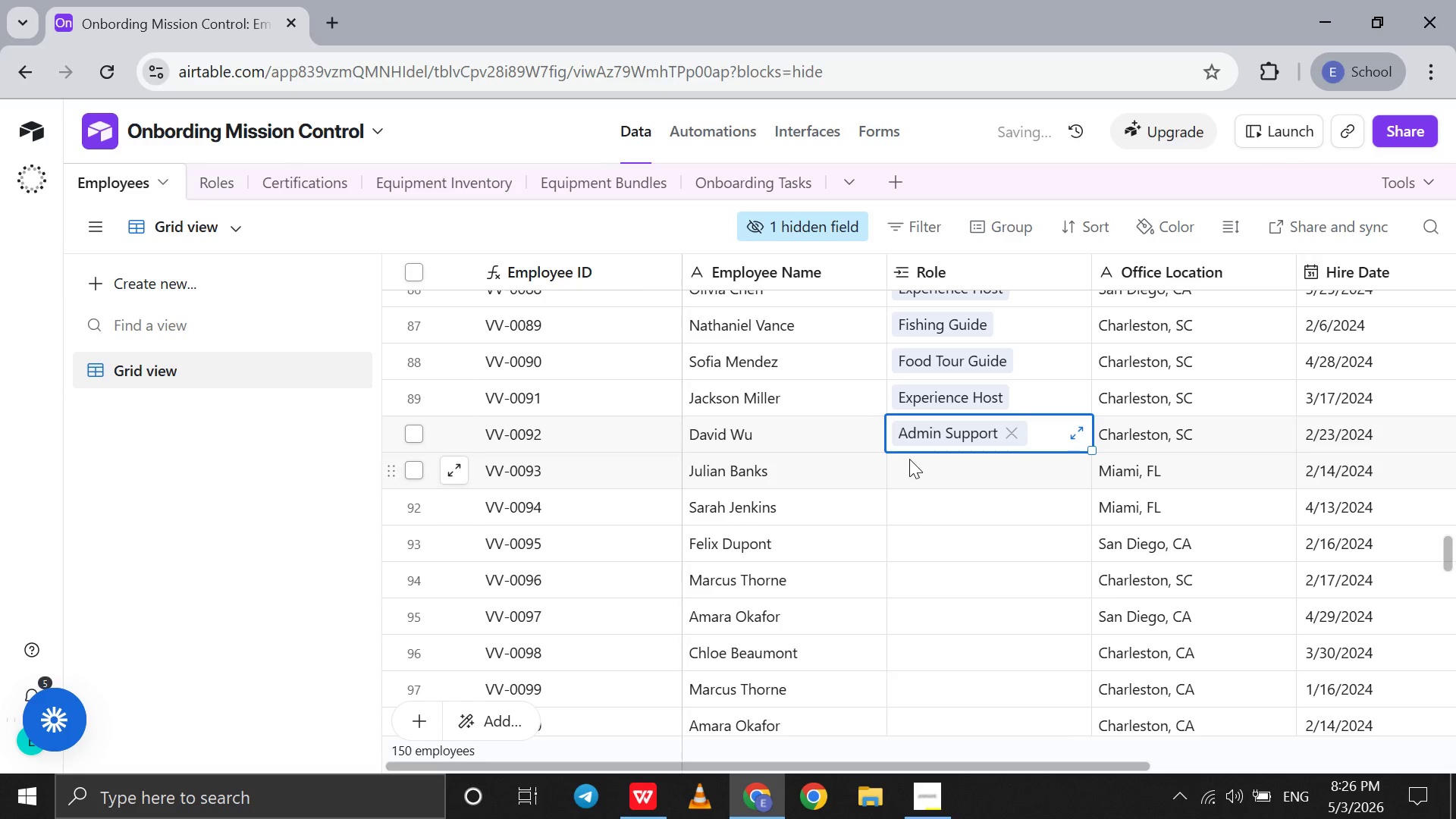 
left_click([909, 459])
 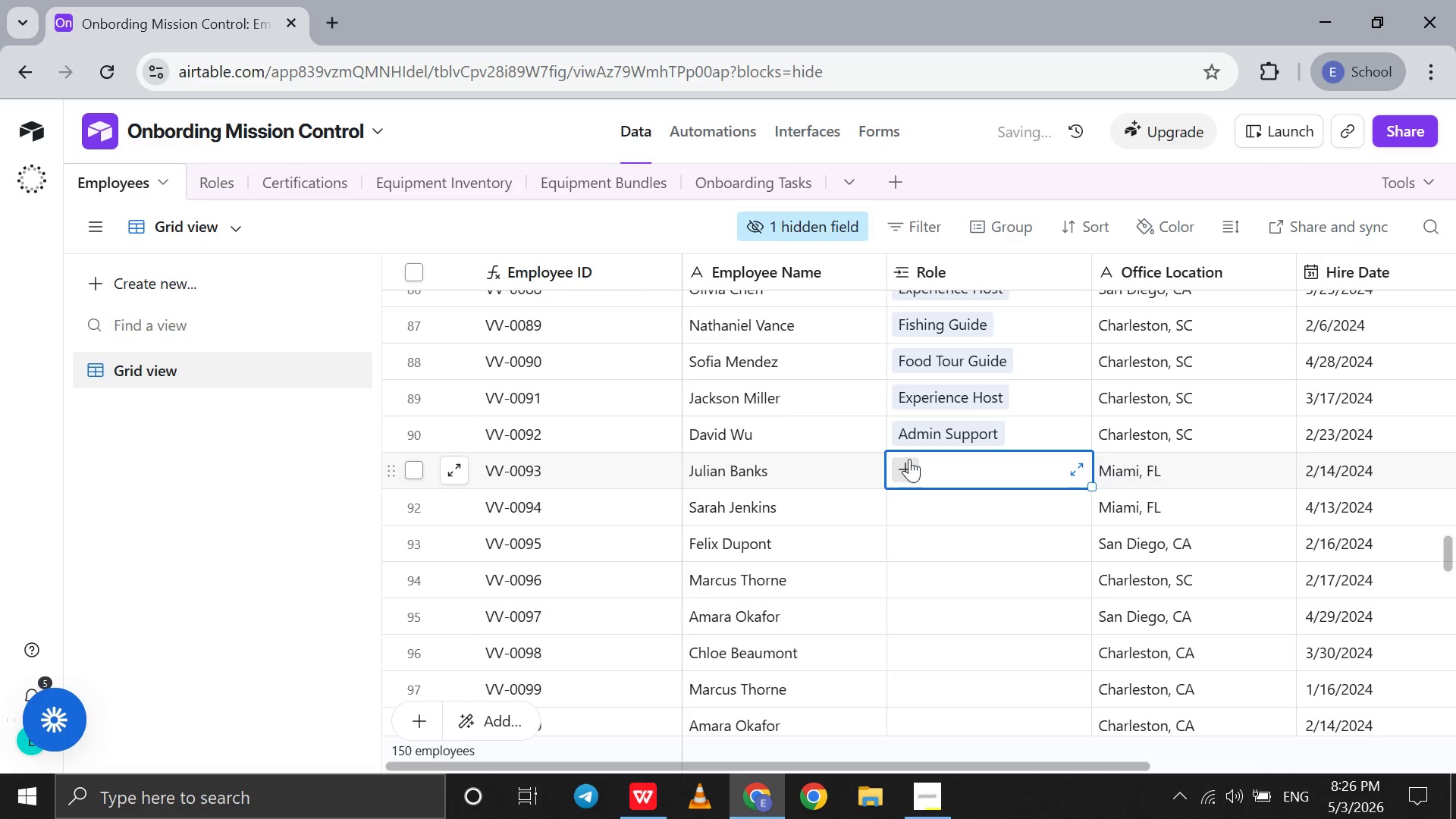 
key(A)
 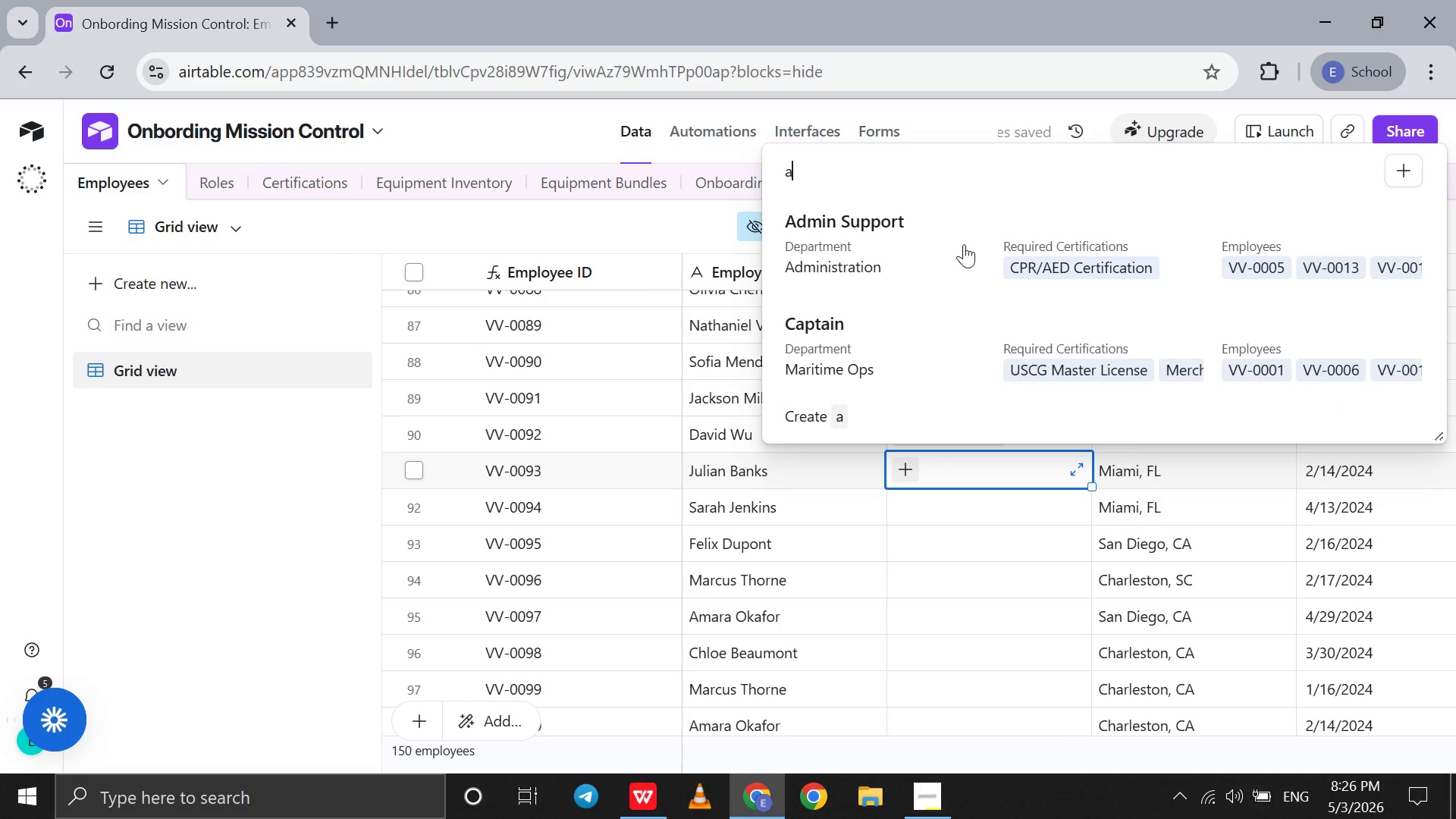 
left_click([965, 244])
 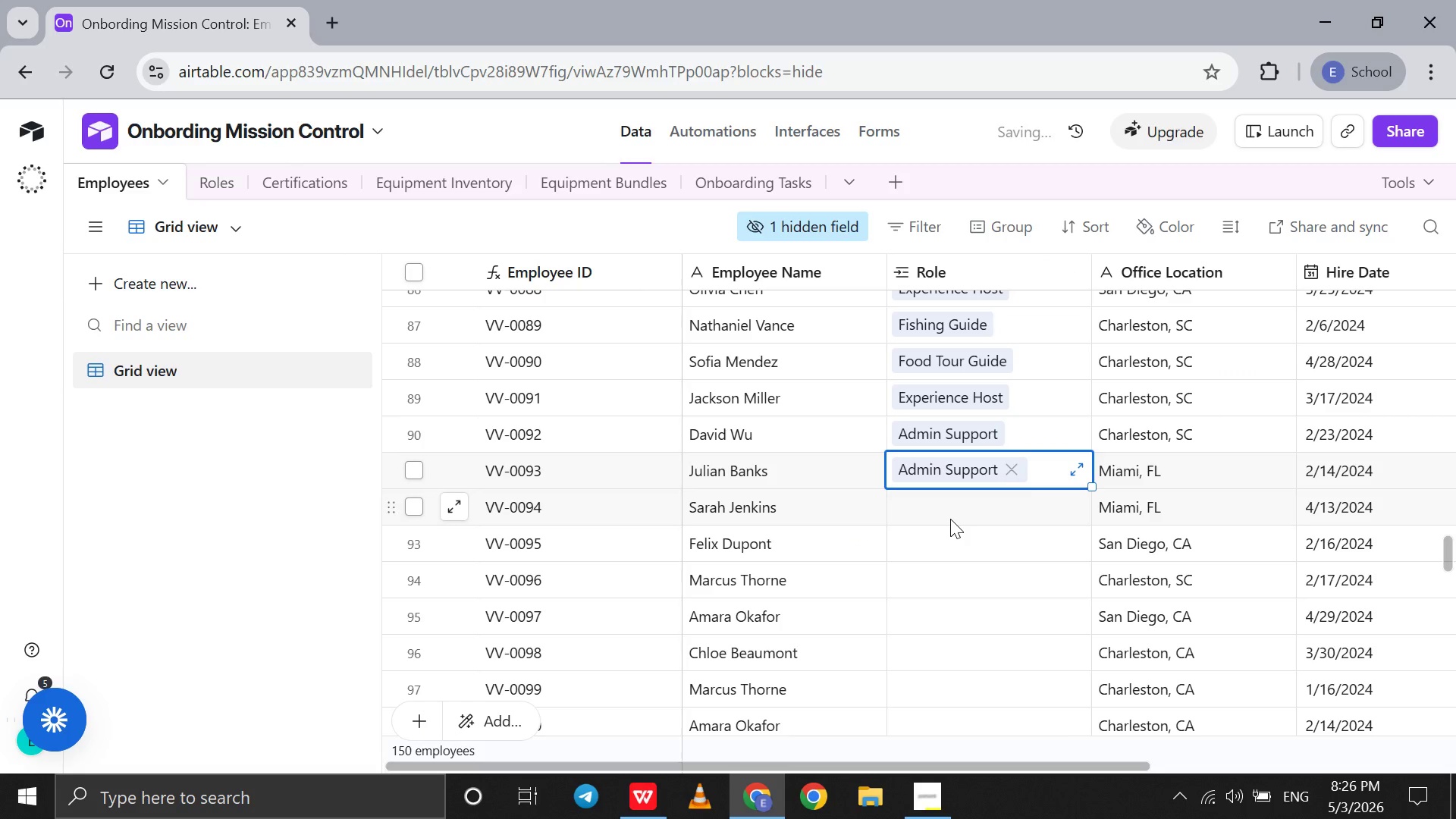 
left_click([950, 519])
 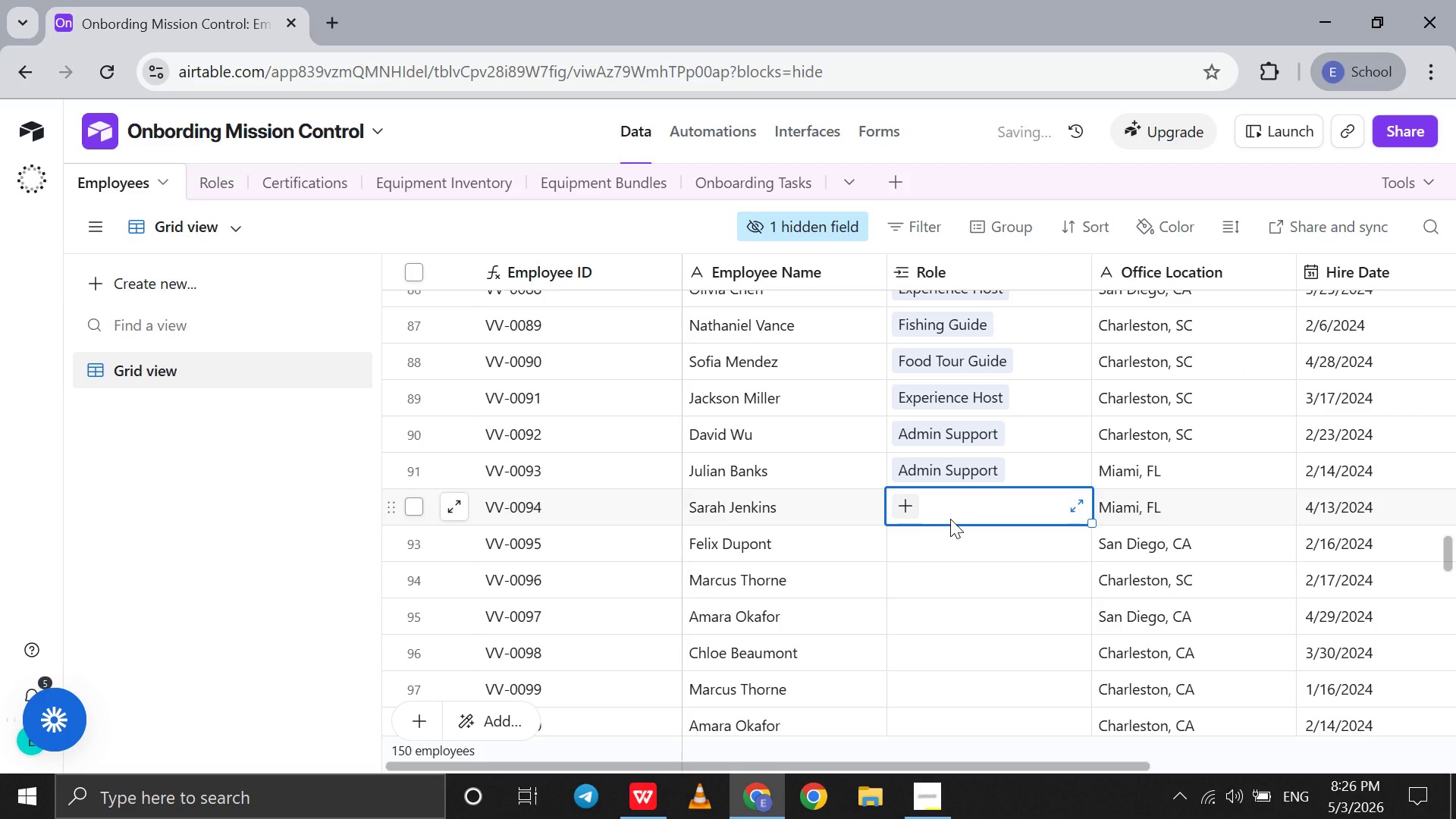 
key(A)
 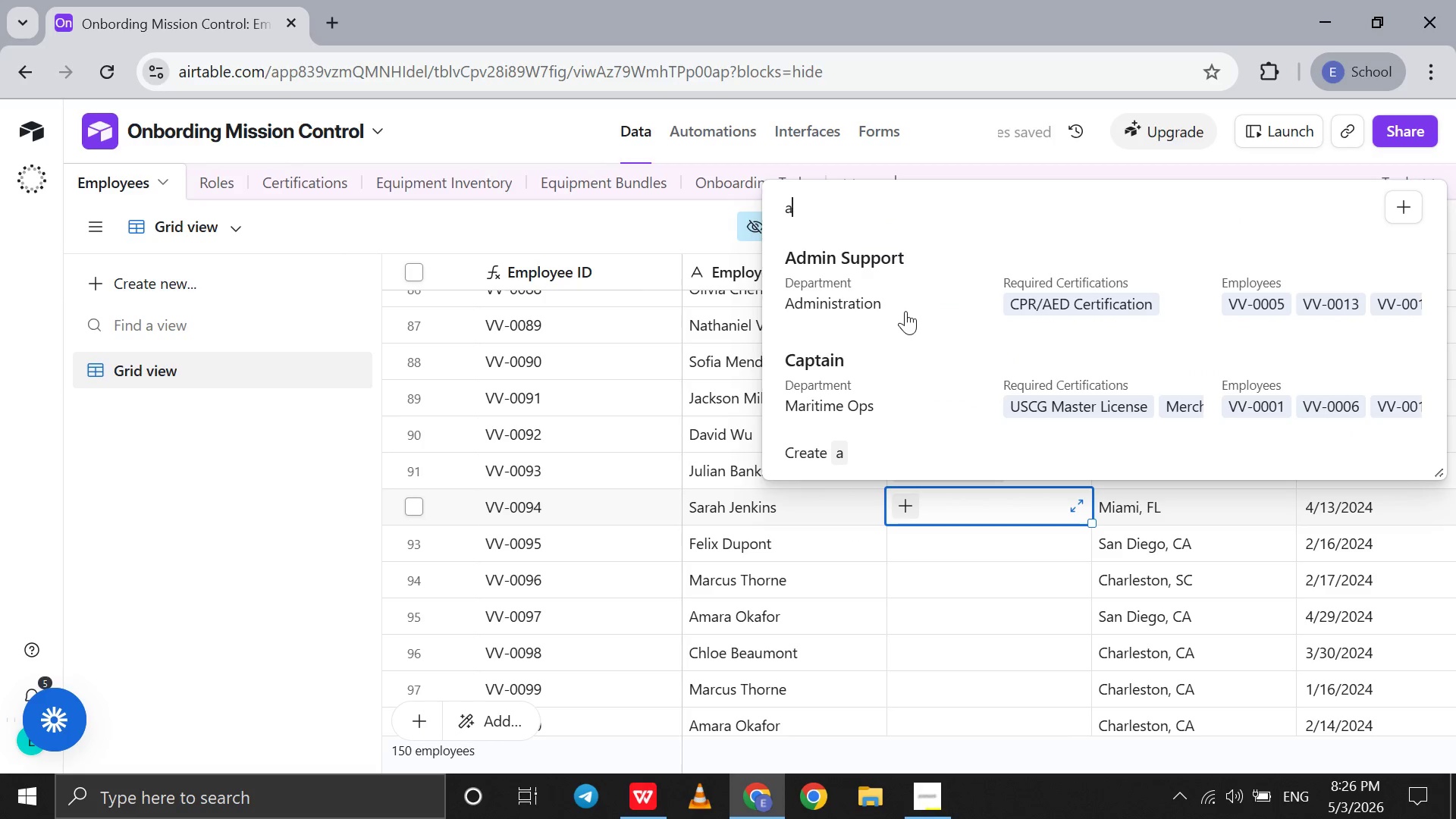 
left_click([904, 310])
 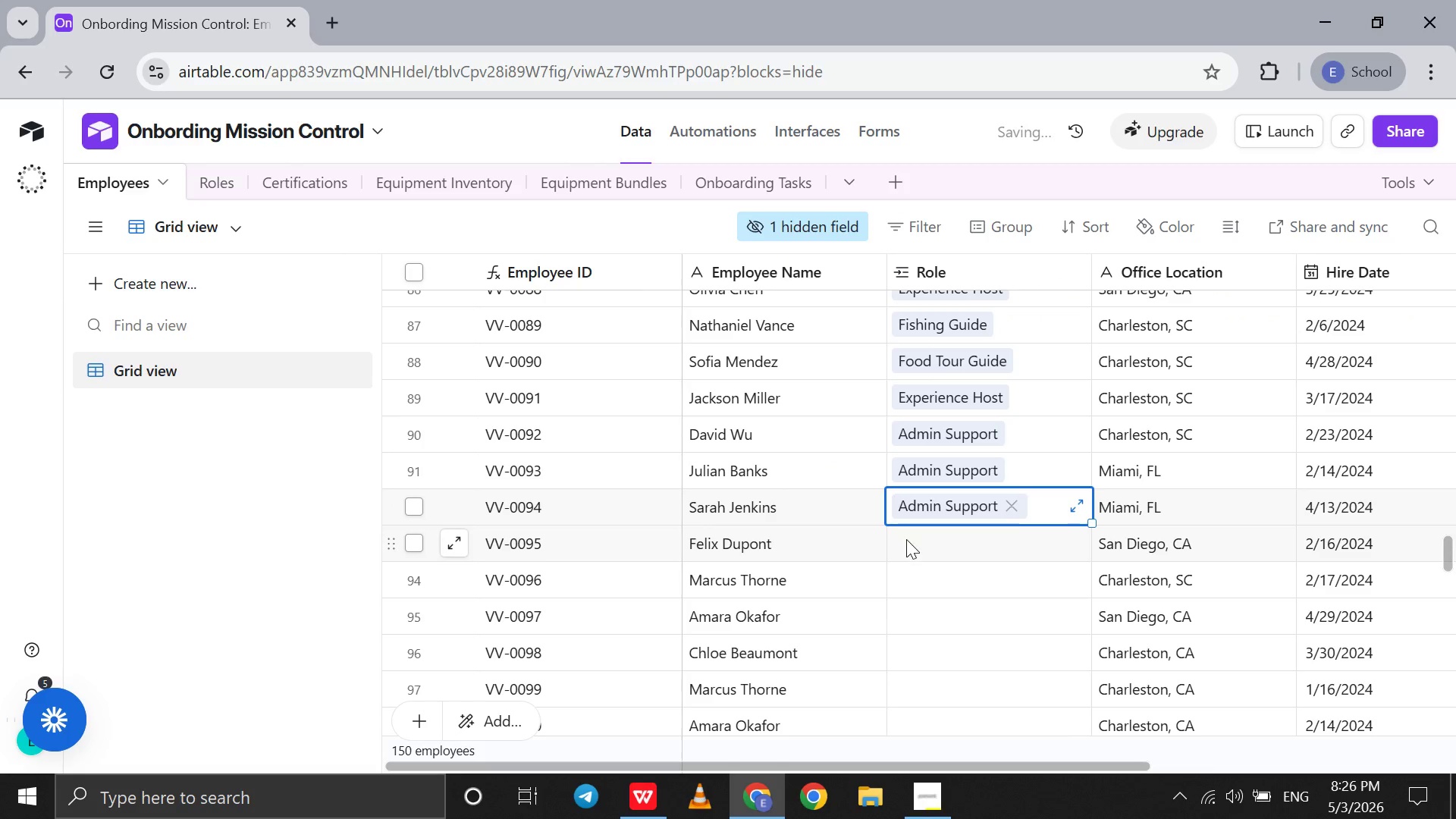 
left_click([906, 539])
 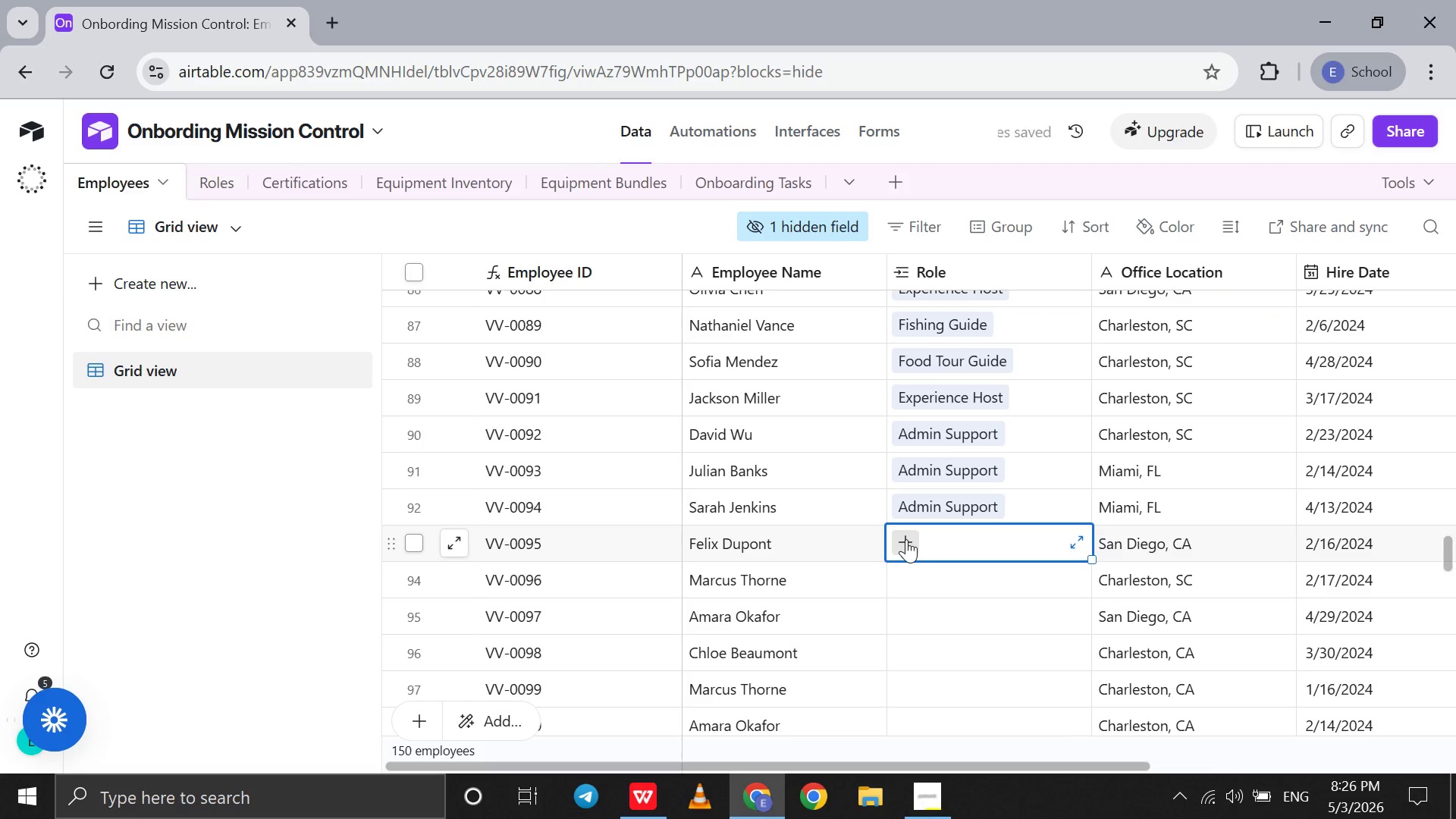 
key(A)
 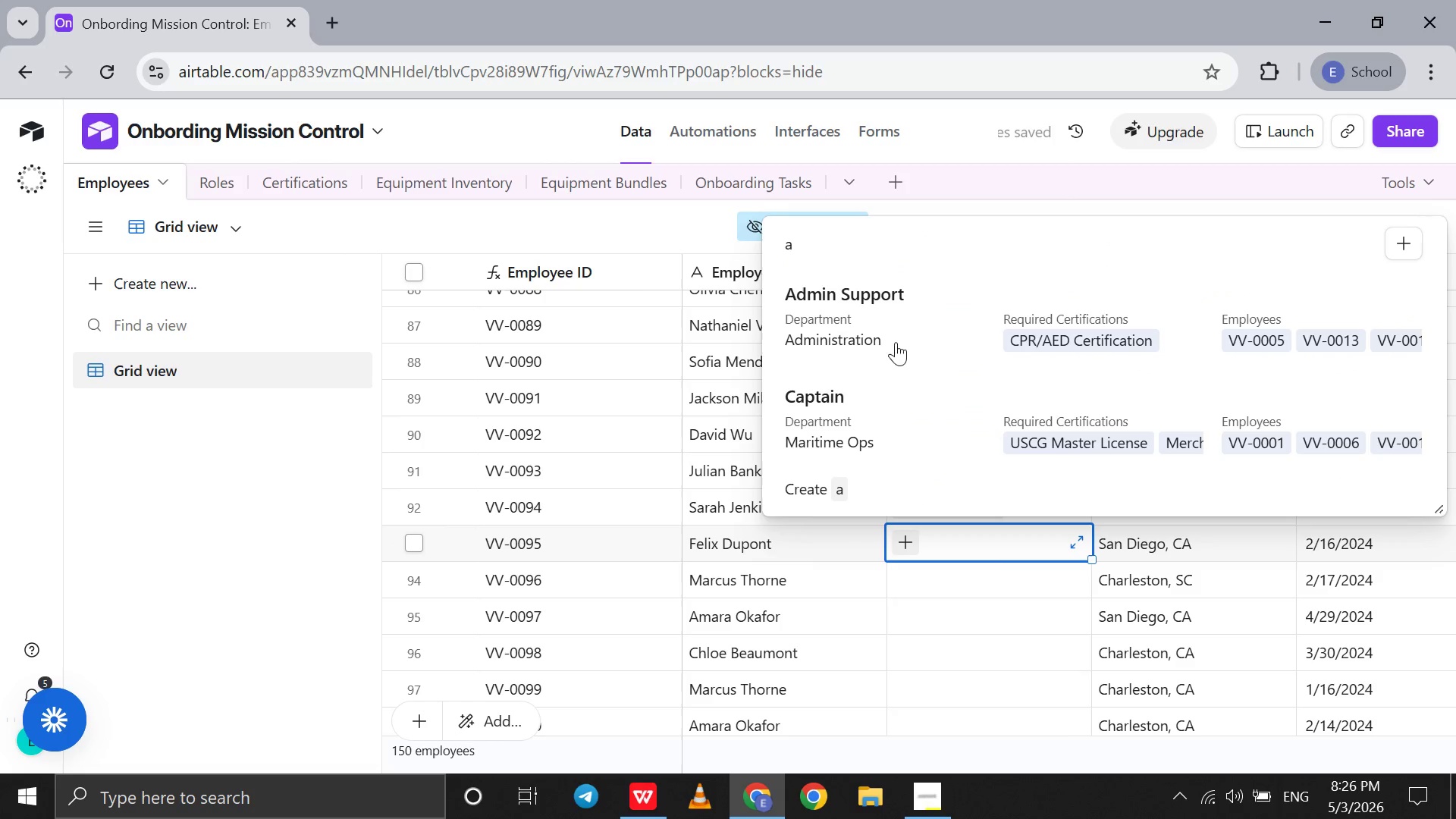 
left_click([880, 325])
 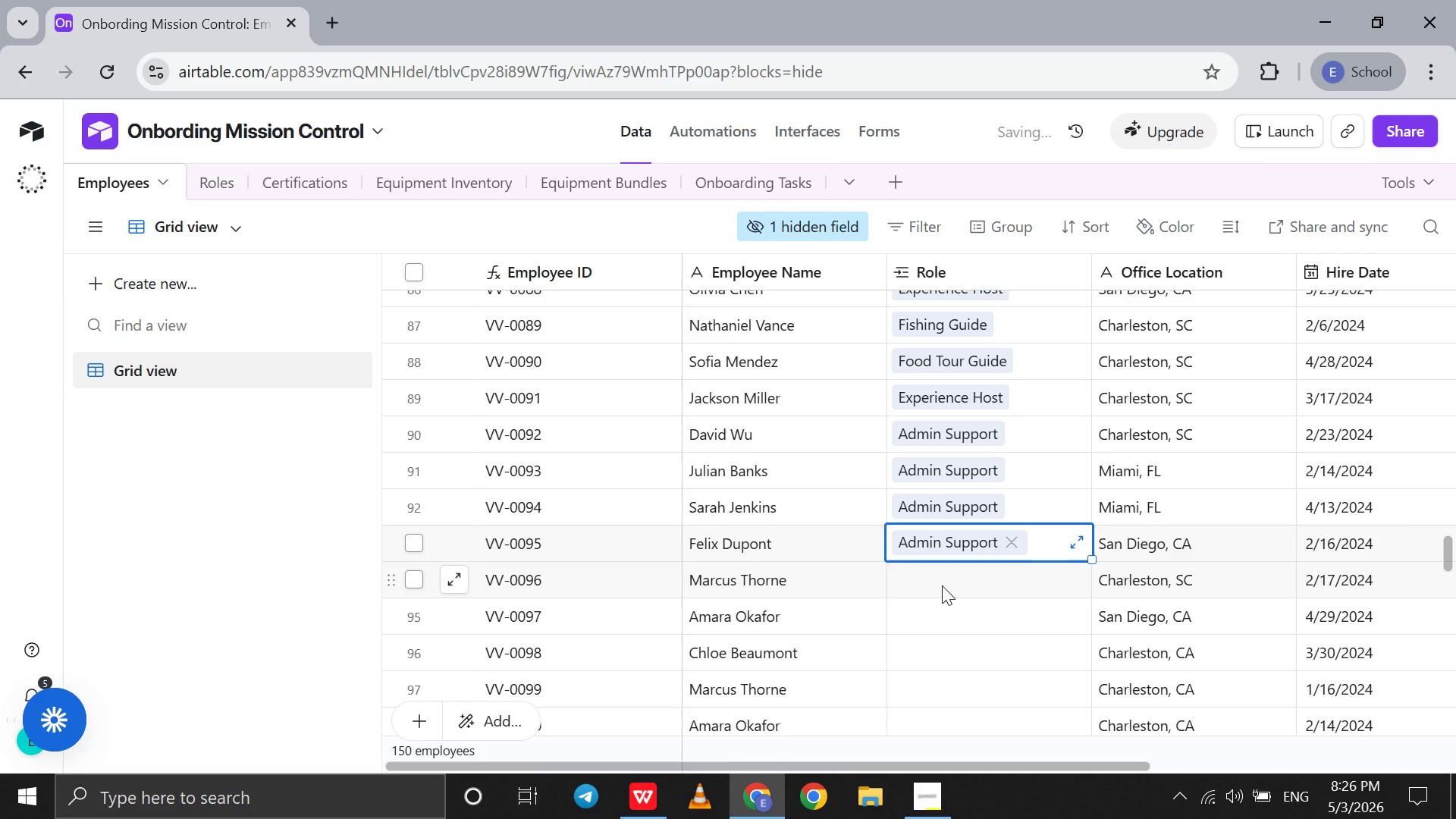 
left_click([942, 585])
 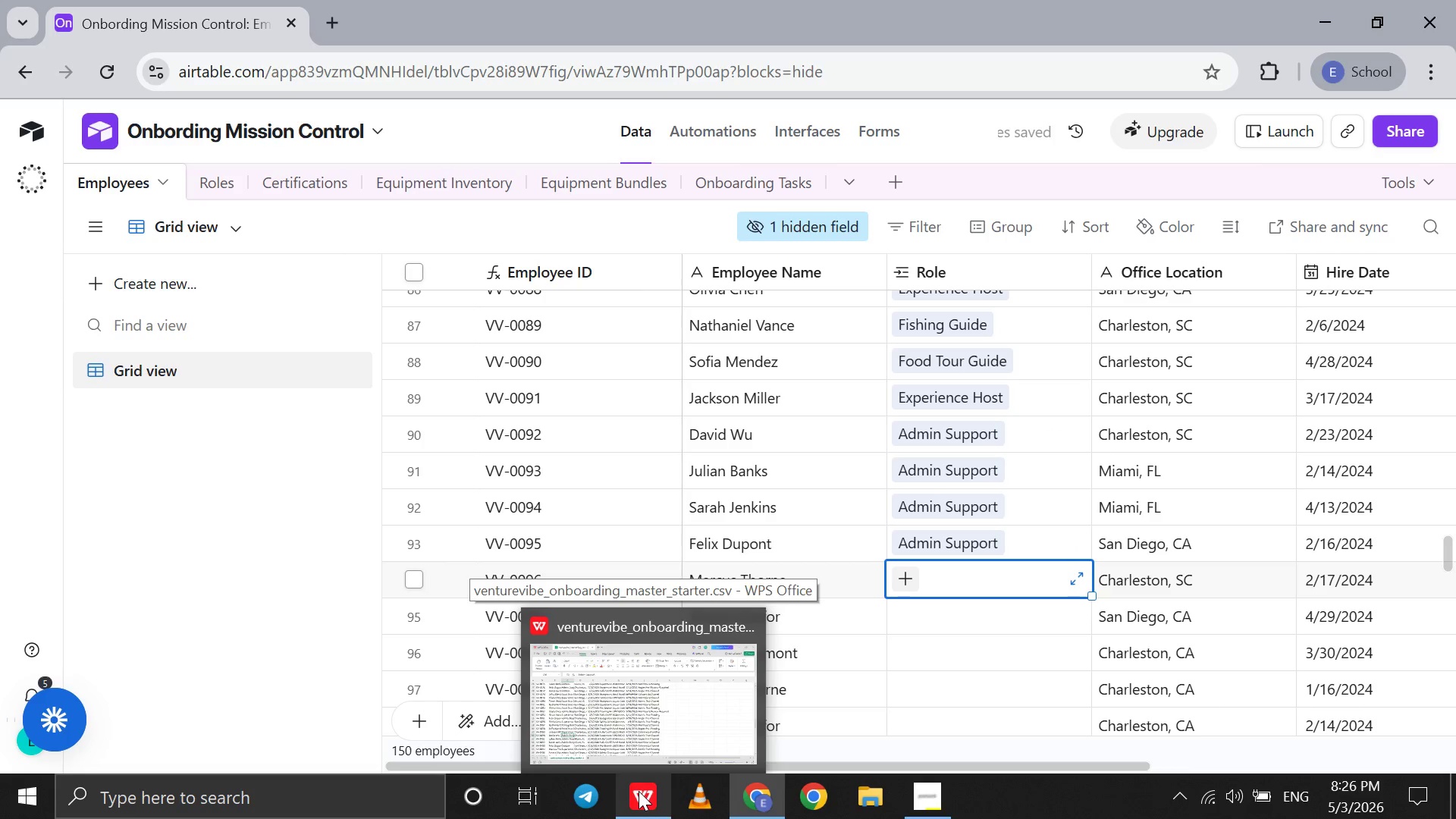 
left_click([639, 791])
 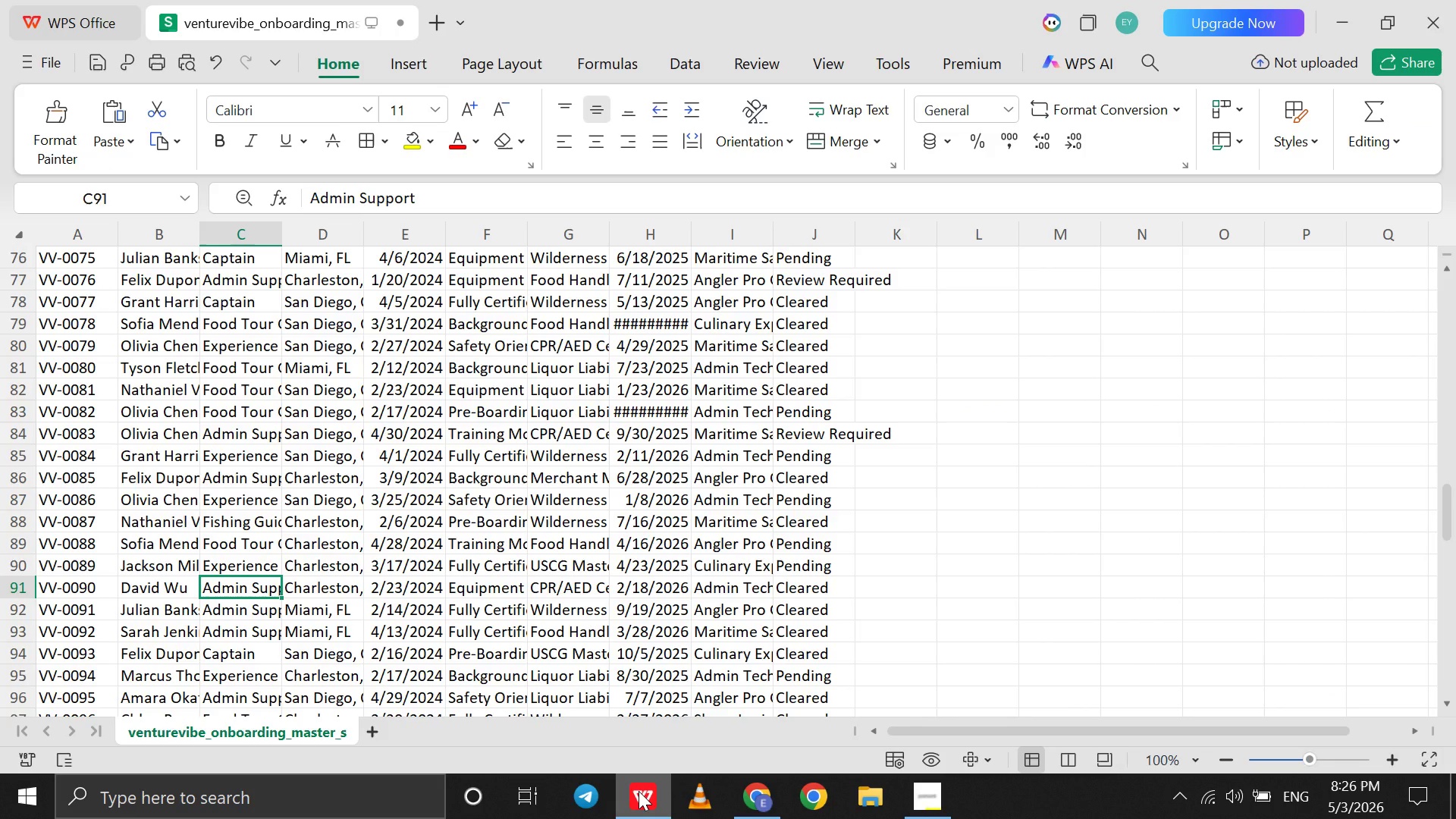 
left_click([639, 791])
 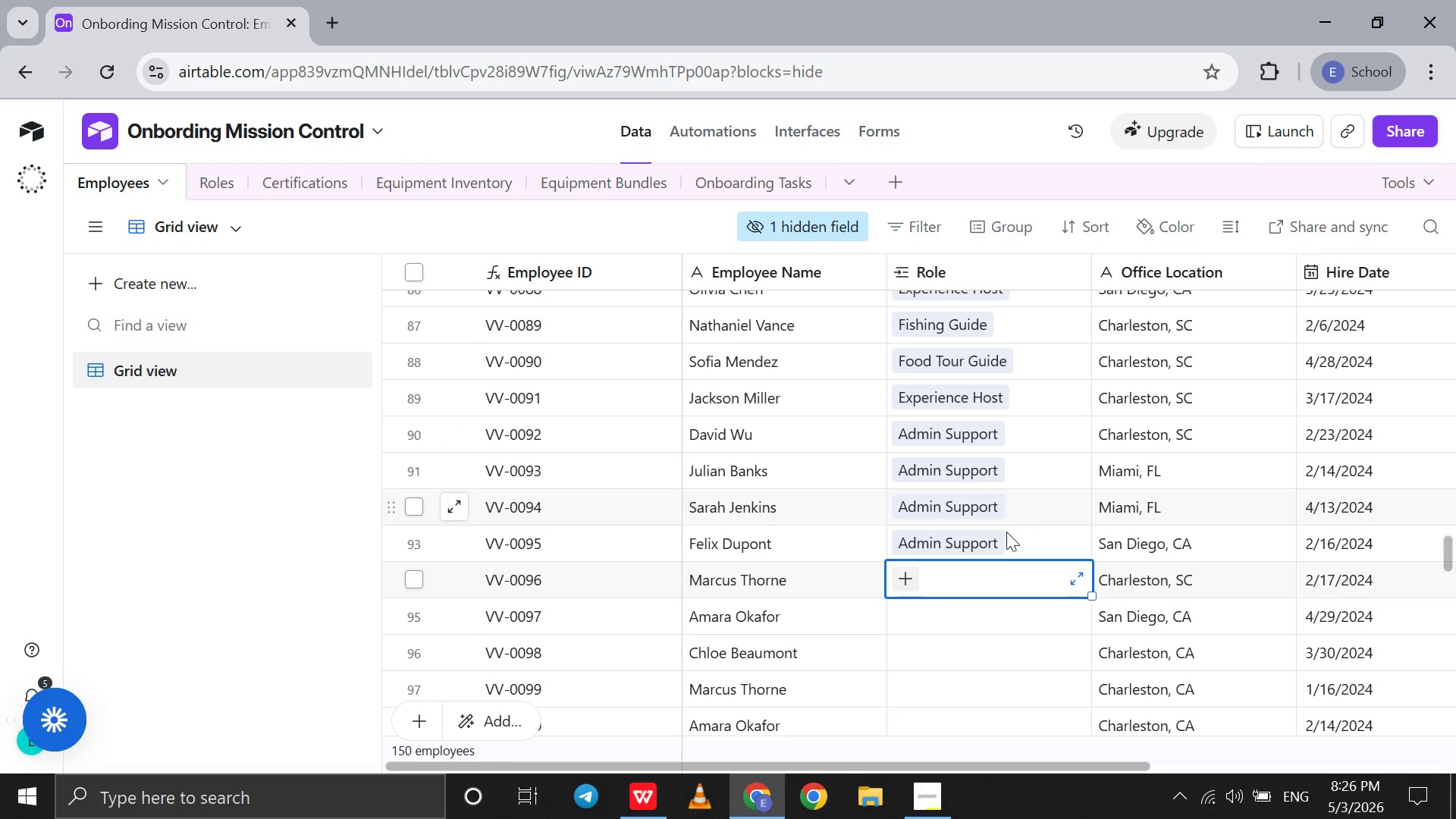 
left_click([1003, 544])
 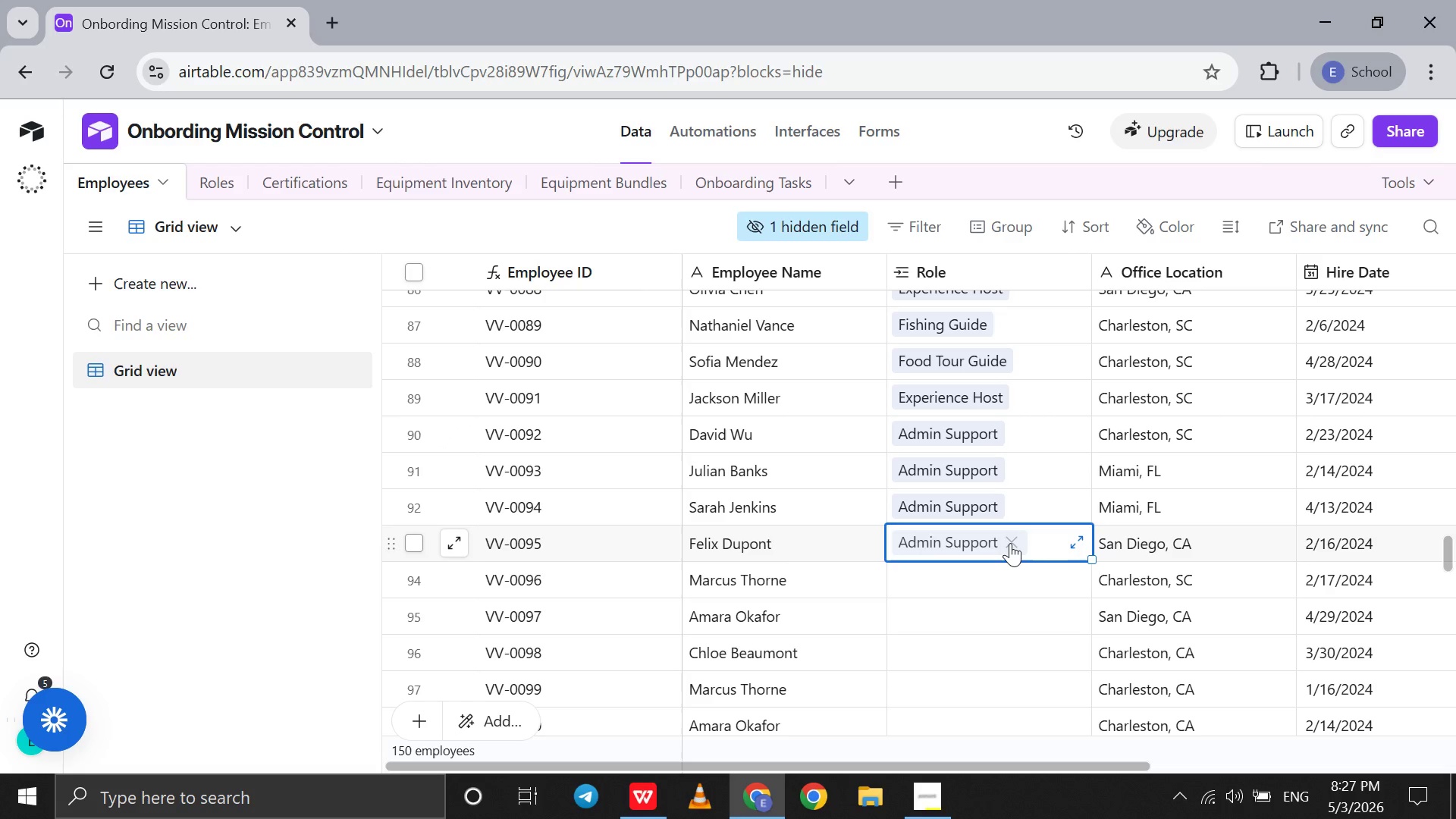 
left_click([1010, 543])
 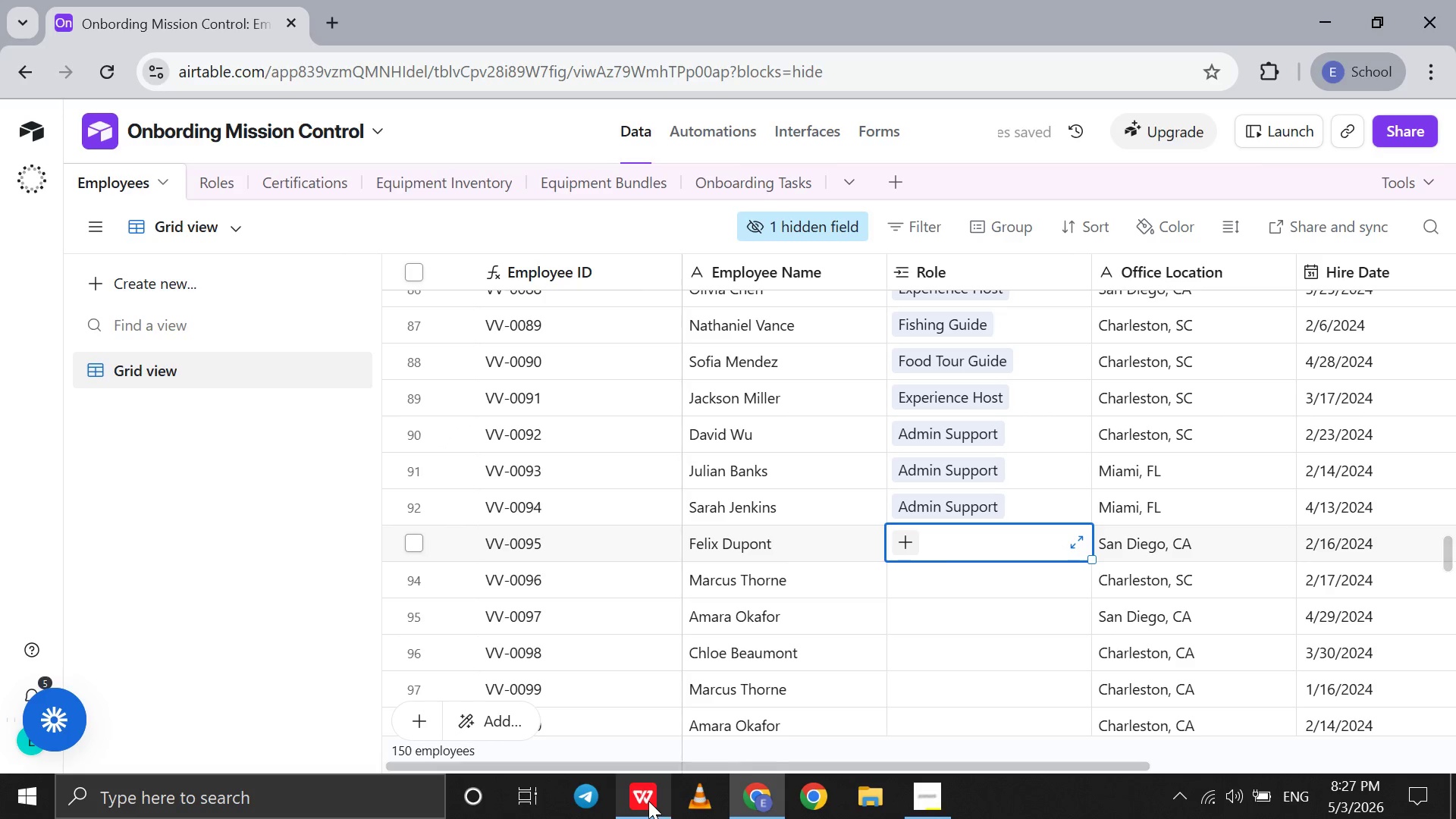 
left_click([648, 801])
 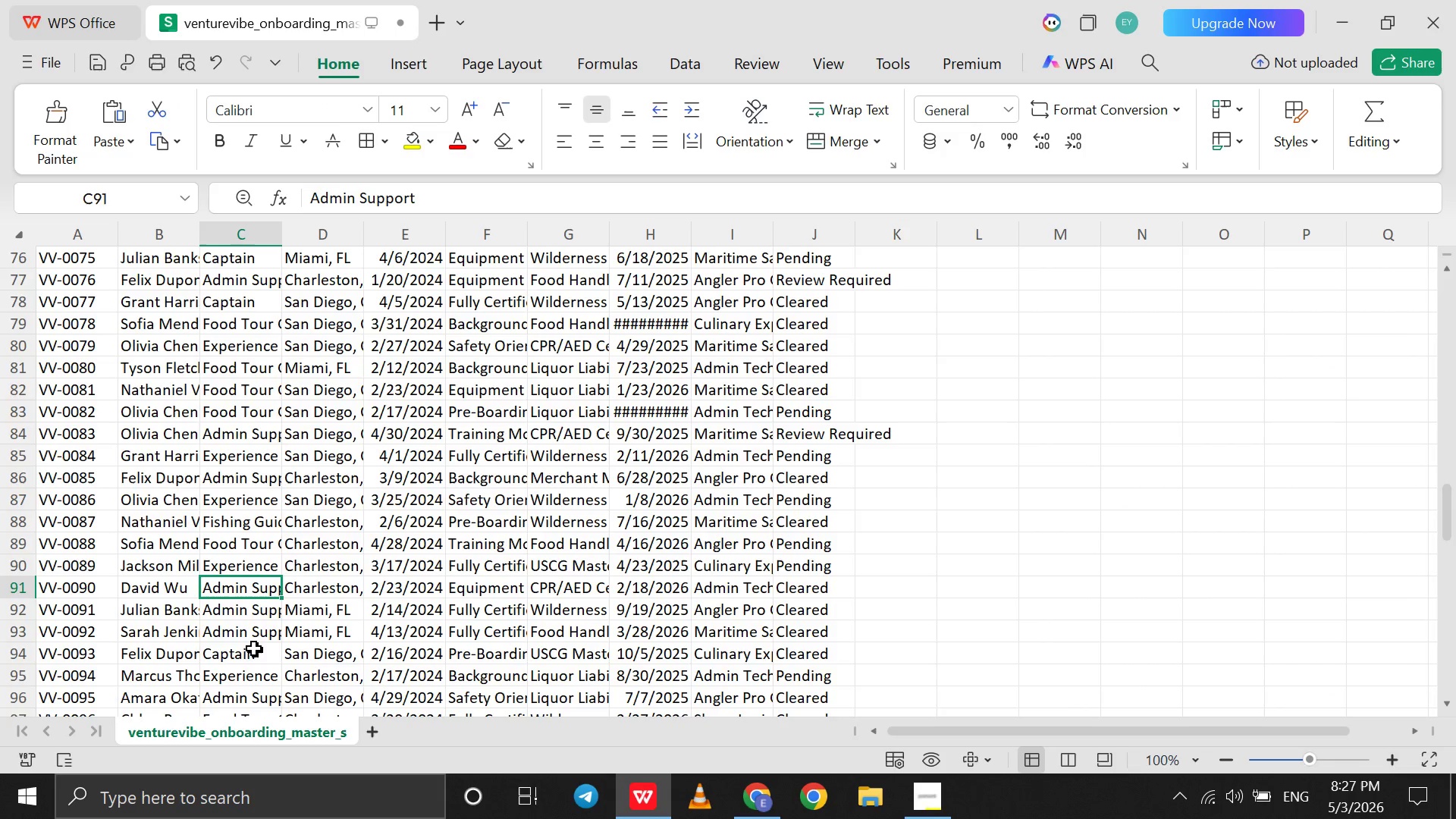 
left_click([253, 651])
 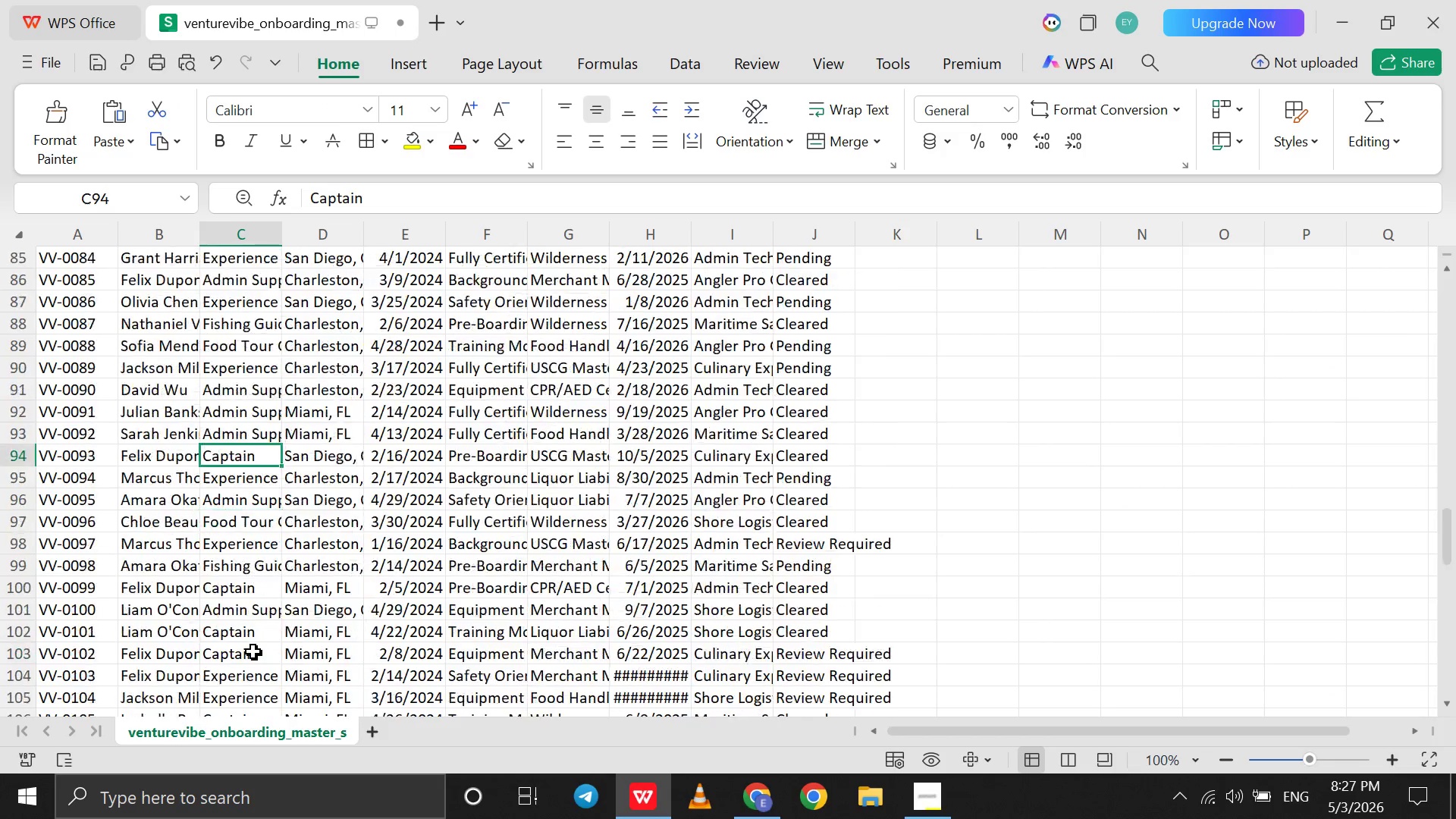 
scroll: coordinate [253, 651], scroll_direction: down, amount: 5.0
 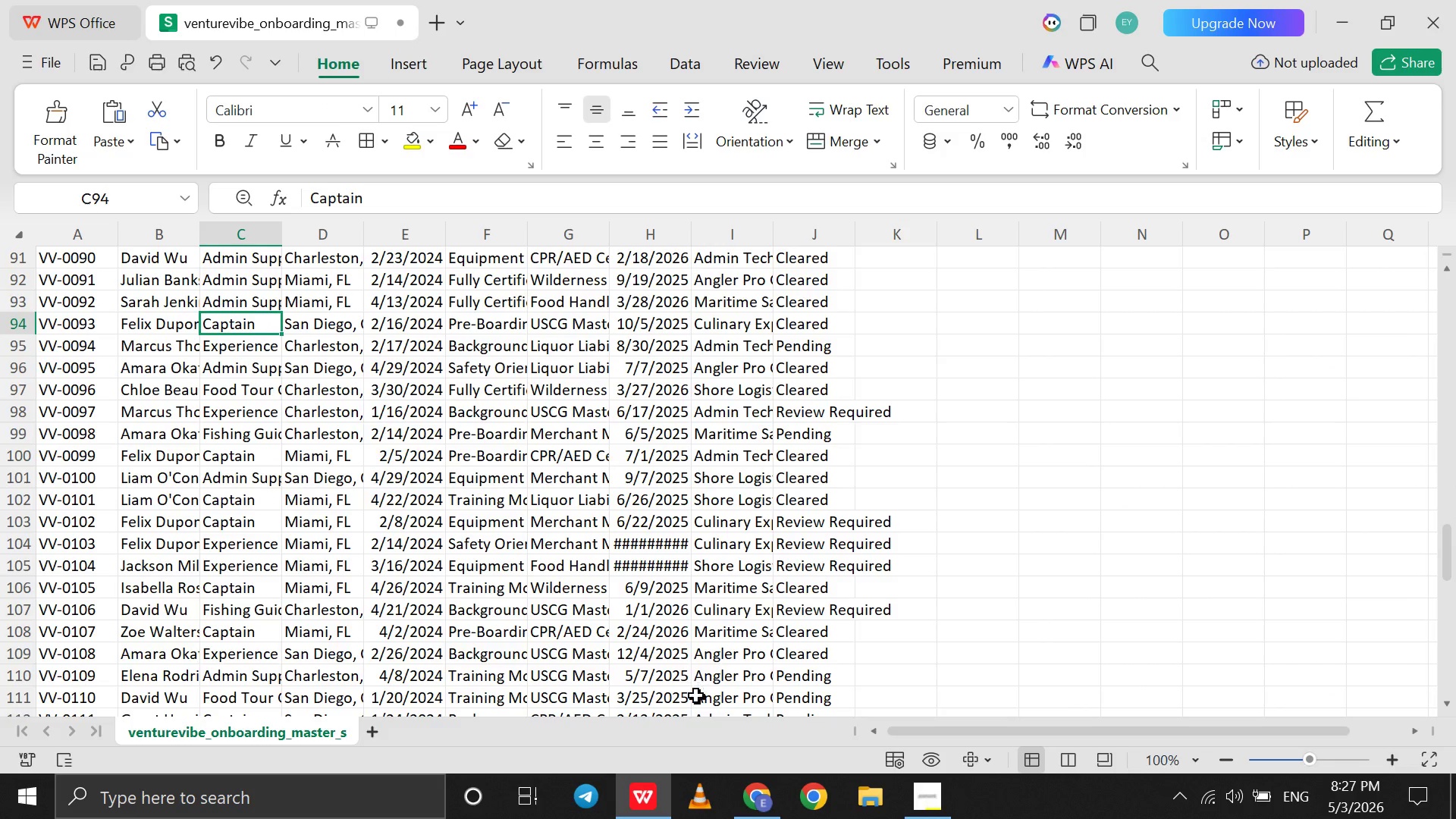 
left_click([749, 815])
 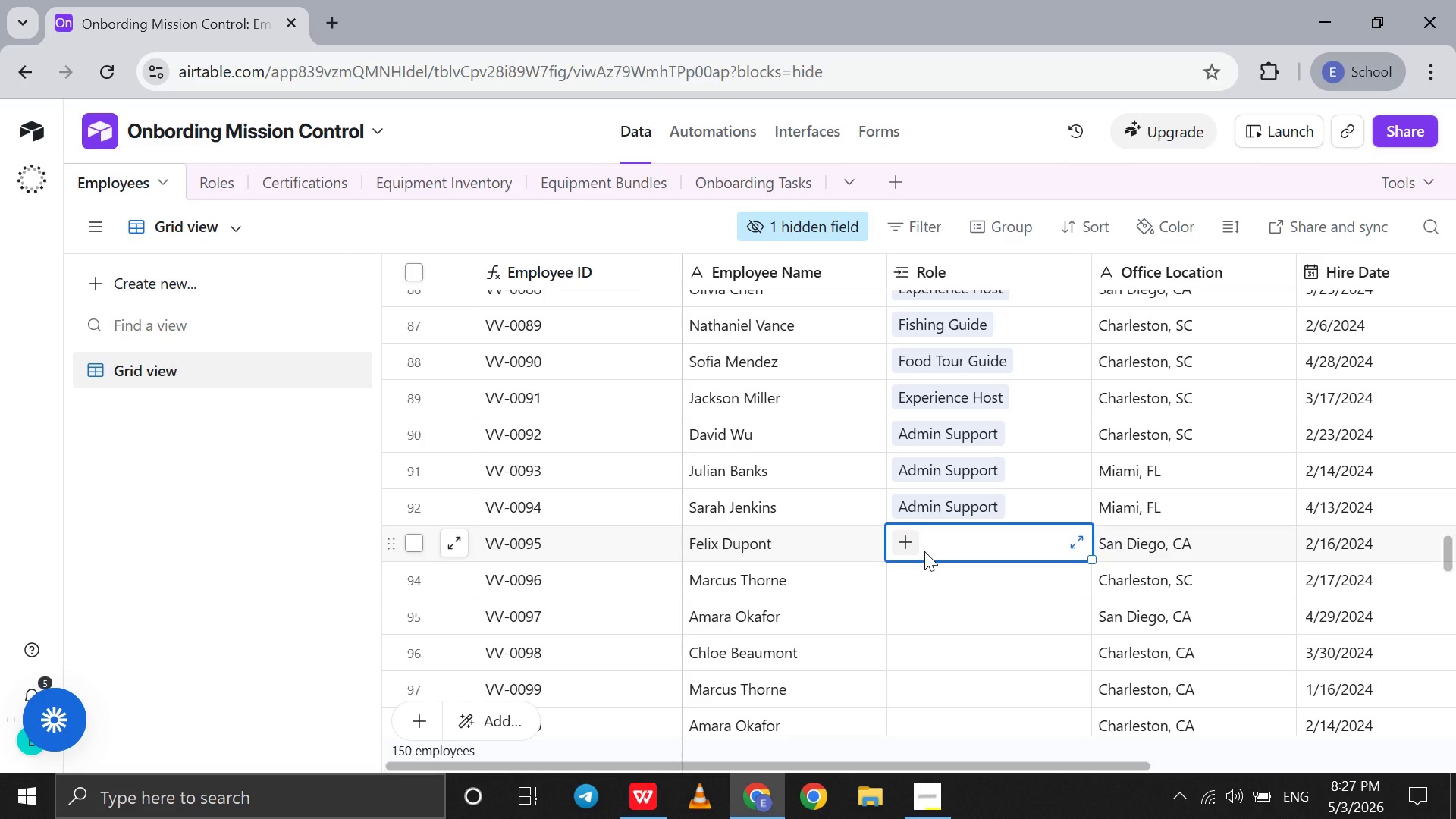 
key(C)
 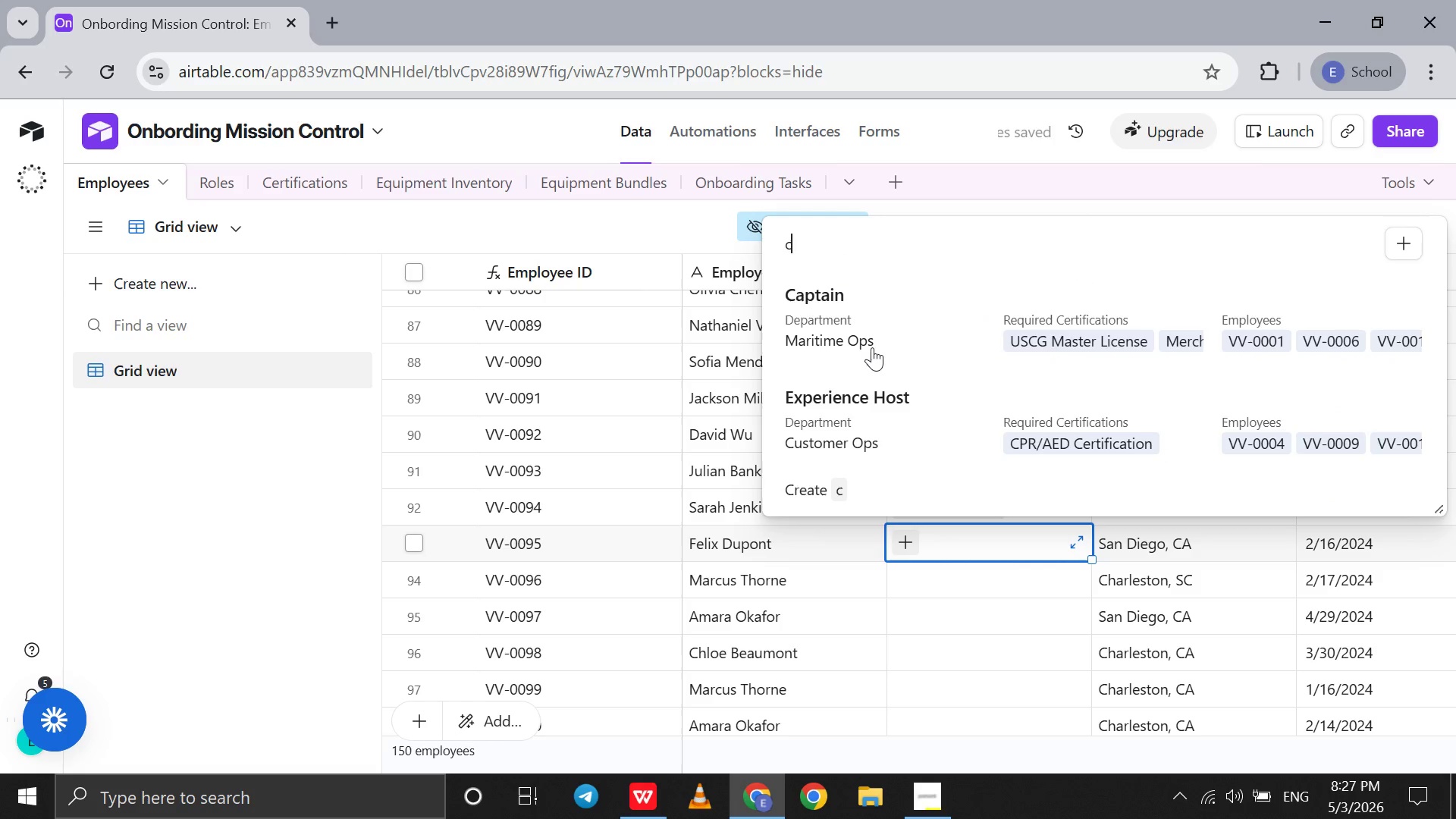 
left_click([872, 346])
 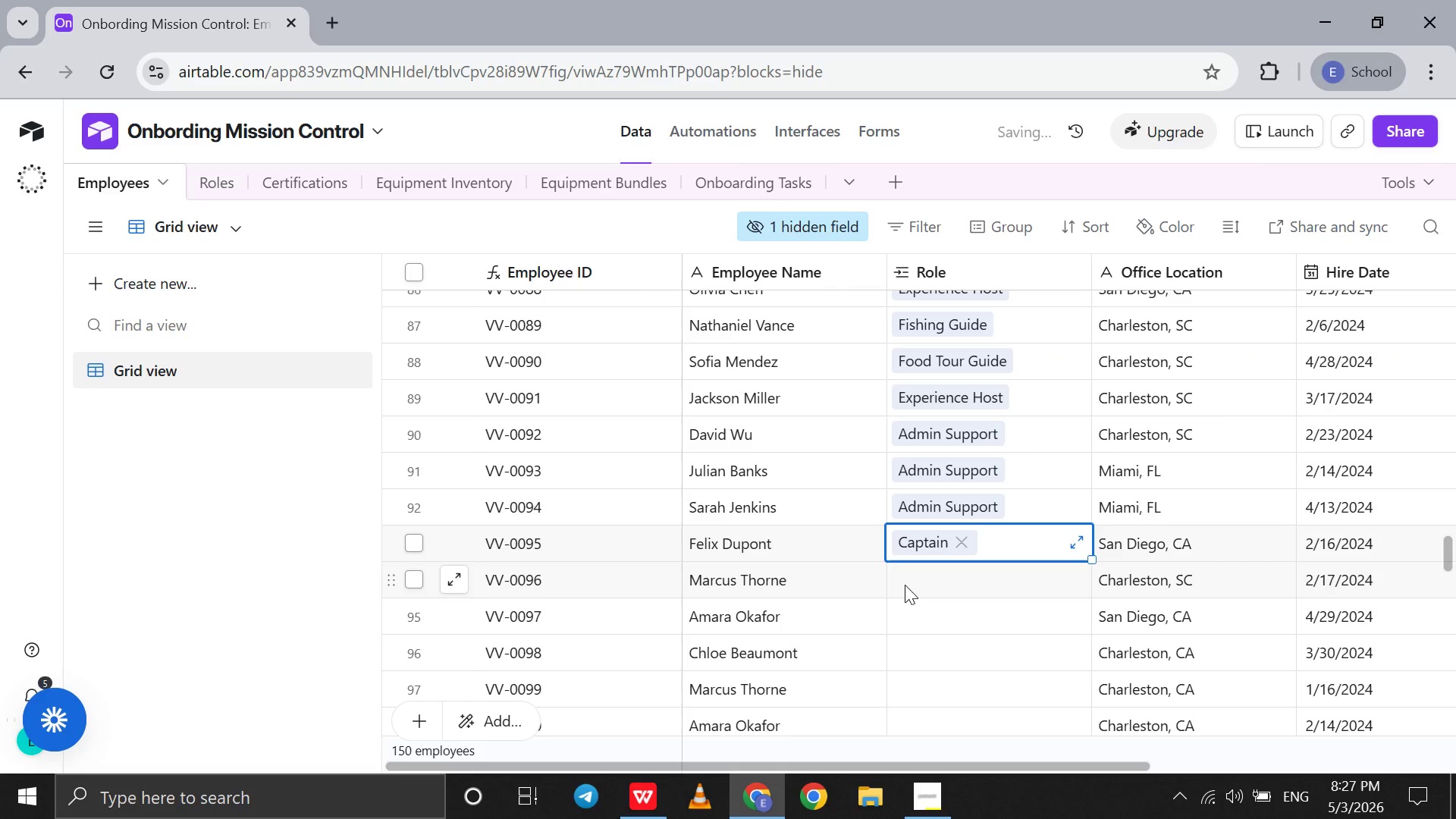 
left_click([905, 585])
 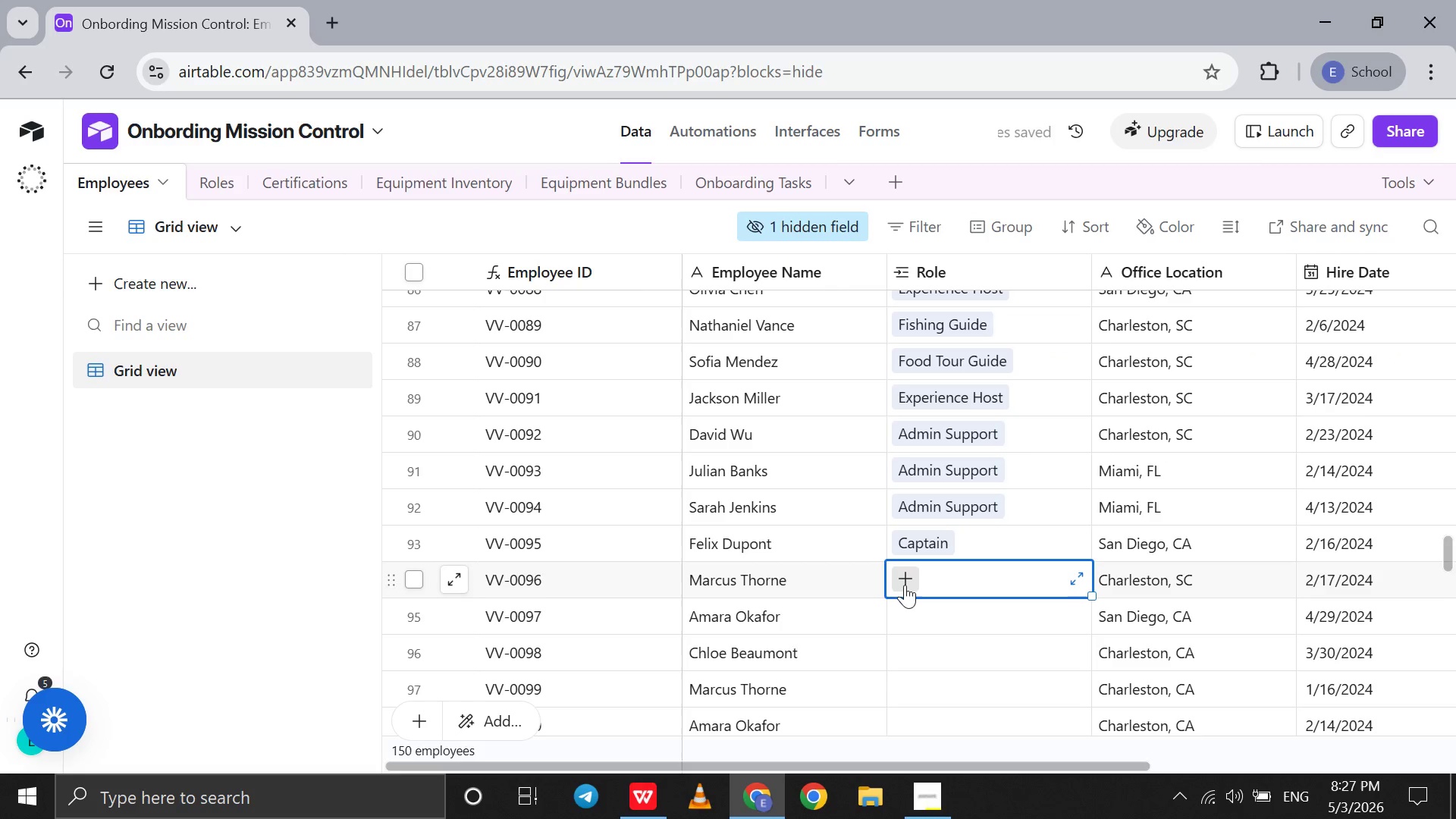 
key(E)
 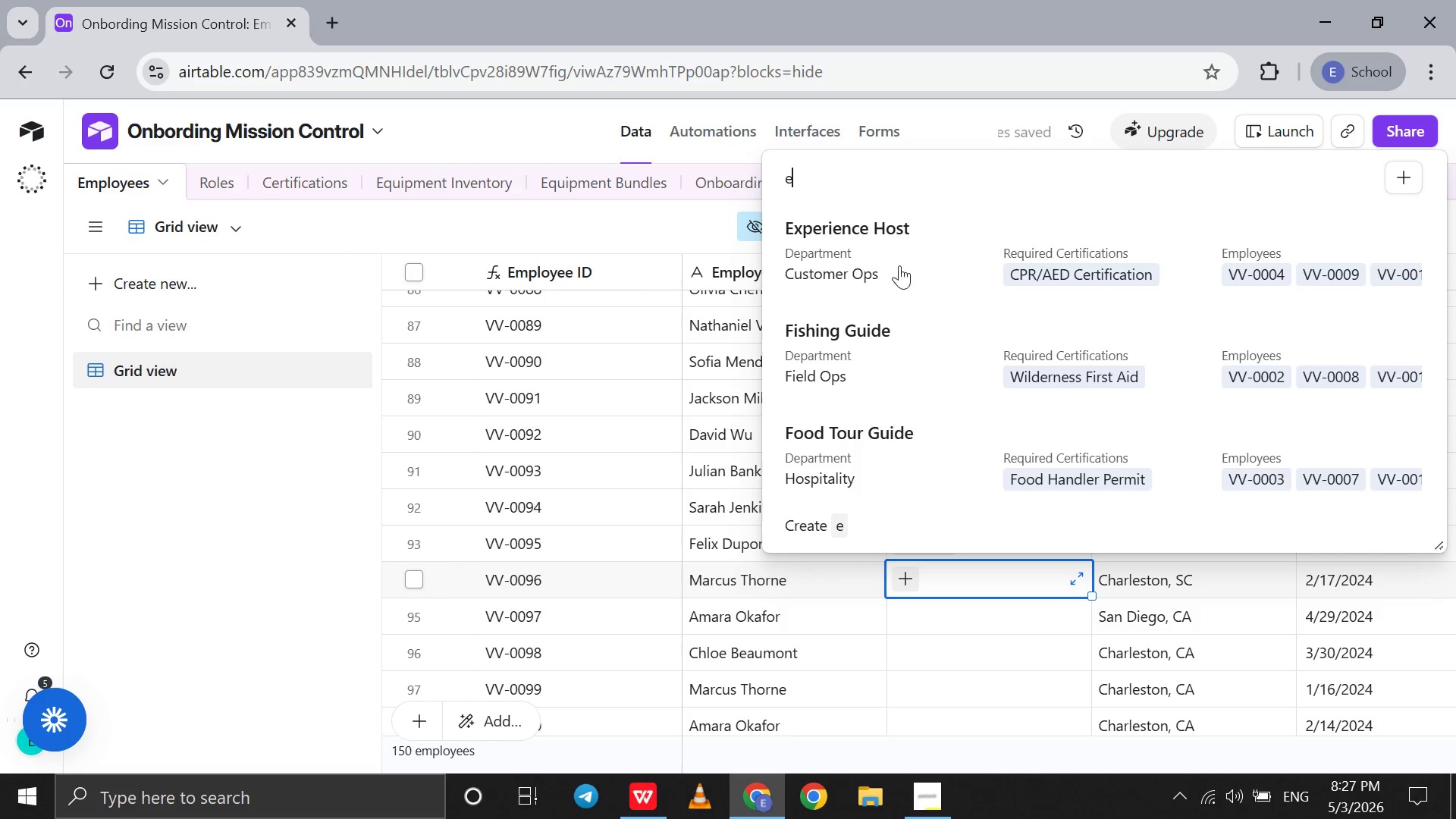 
left_click([903, 259])
 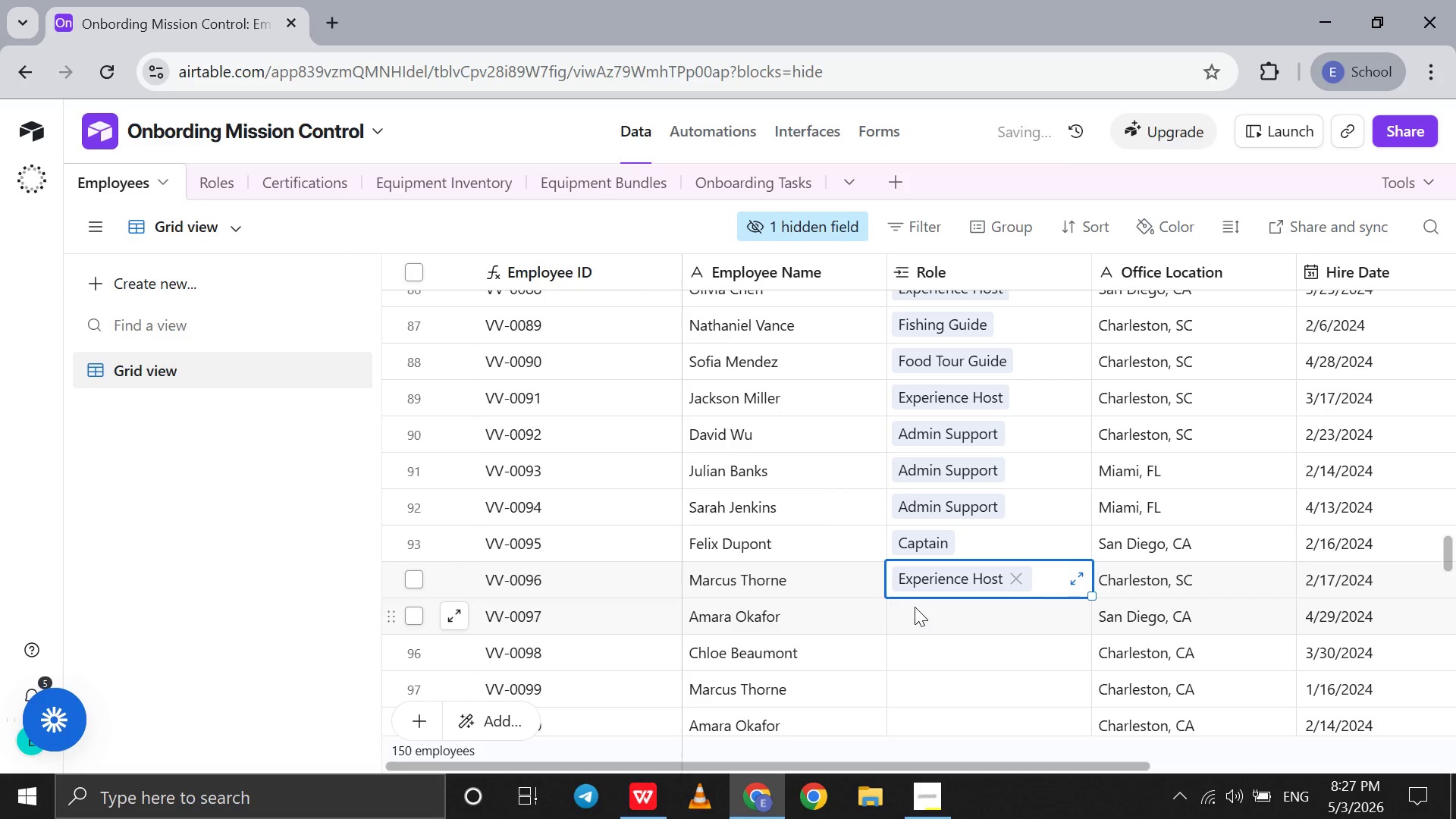 
left_click([915, 607])
 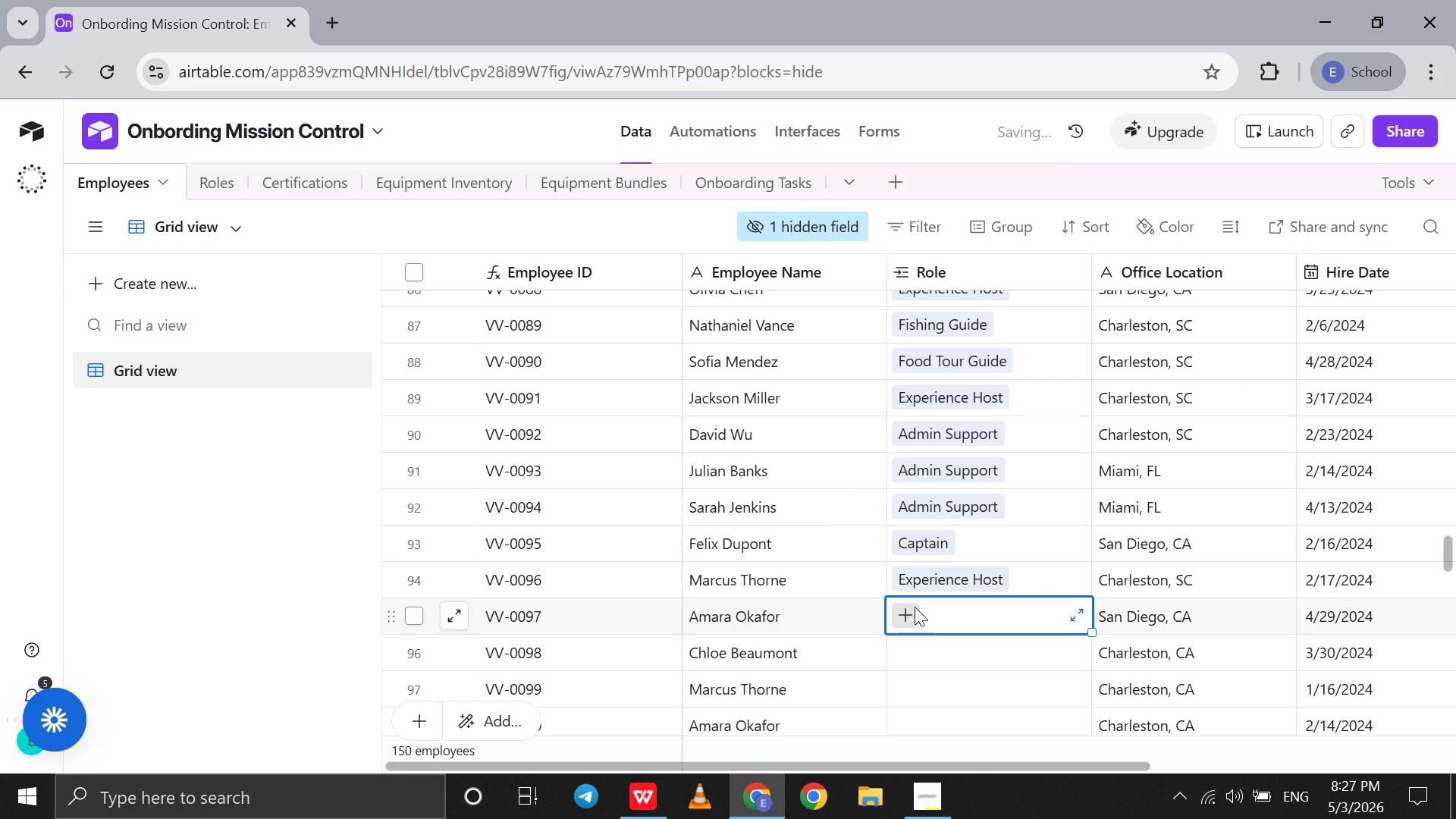 
key(A)
 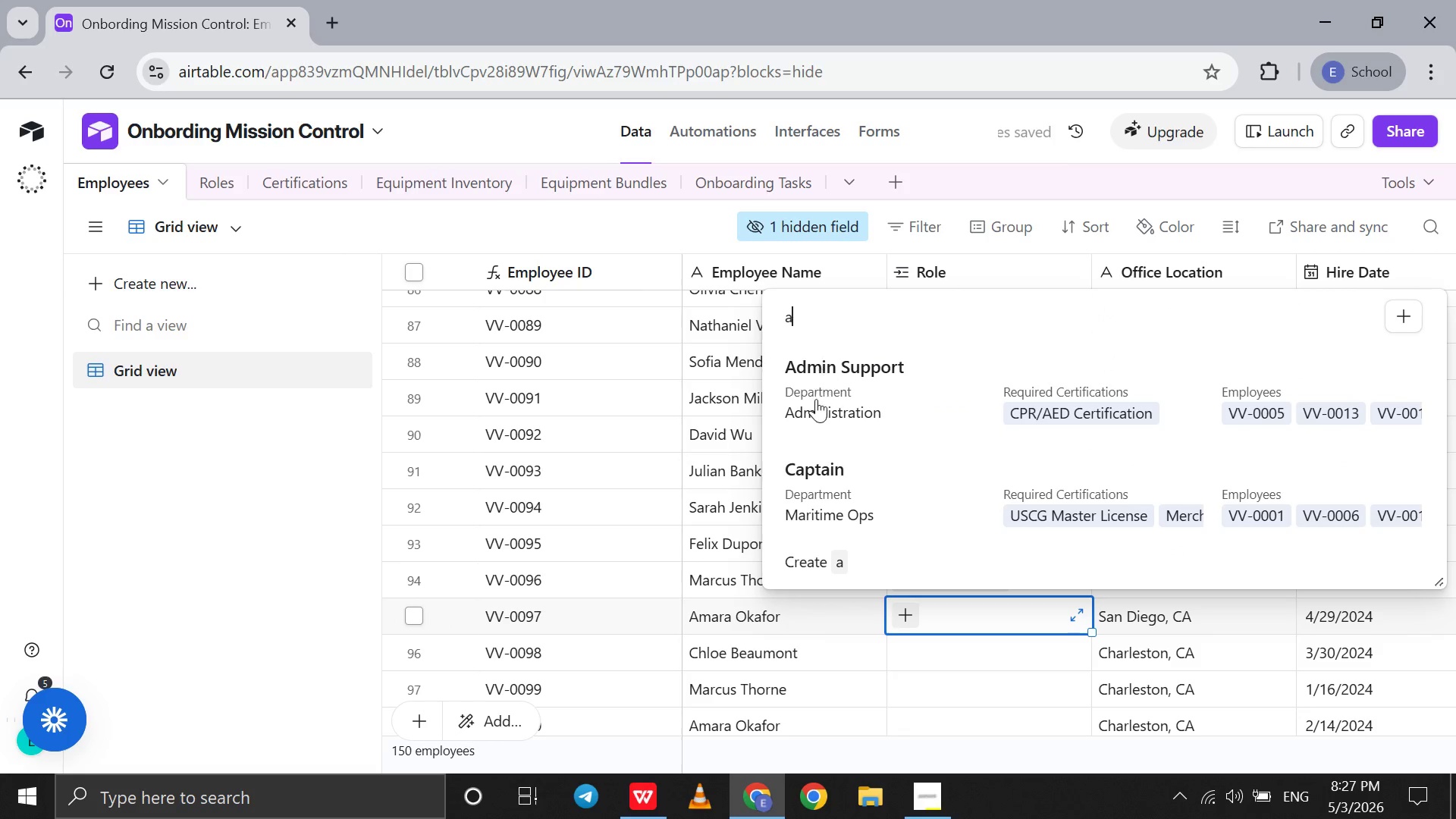 
left_click([816, 399])
 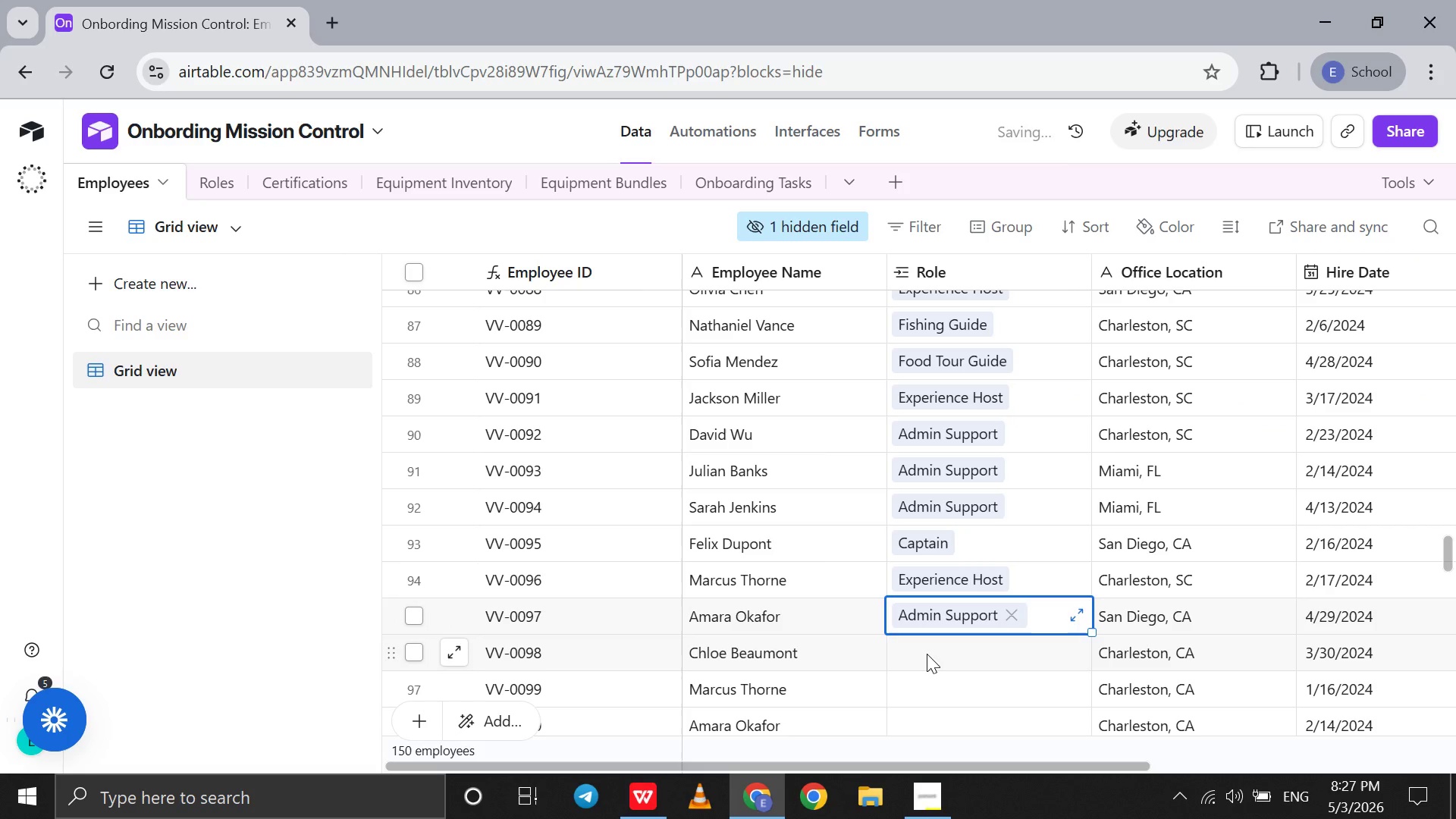 
left_click([927, 654])
 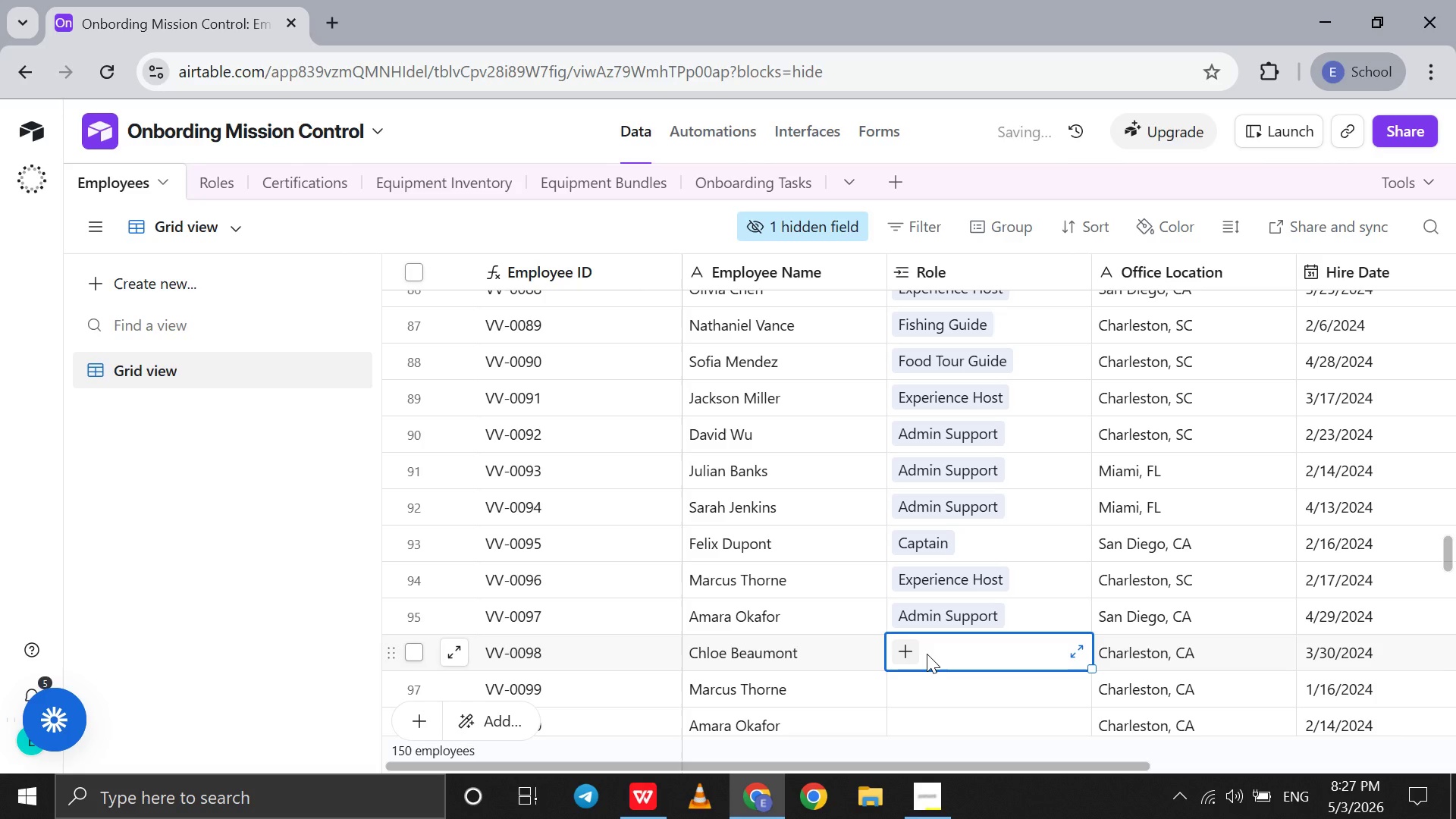 
key(F)
 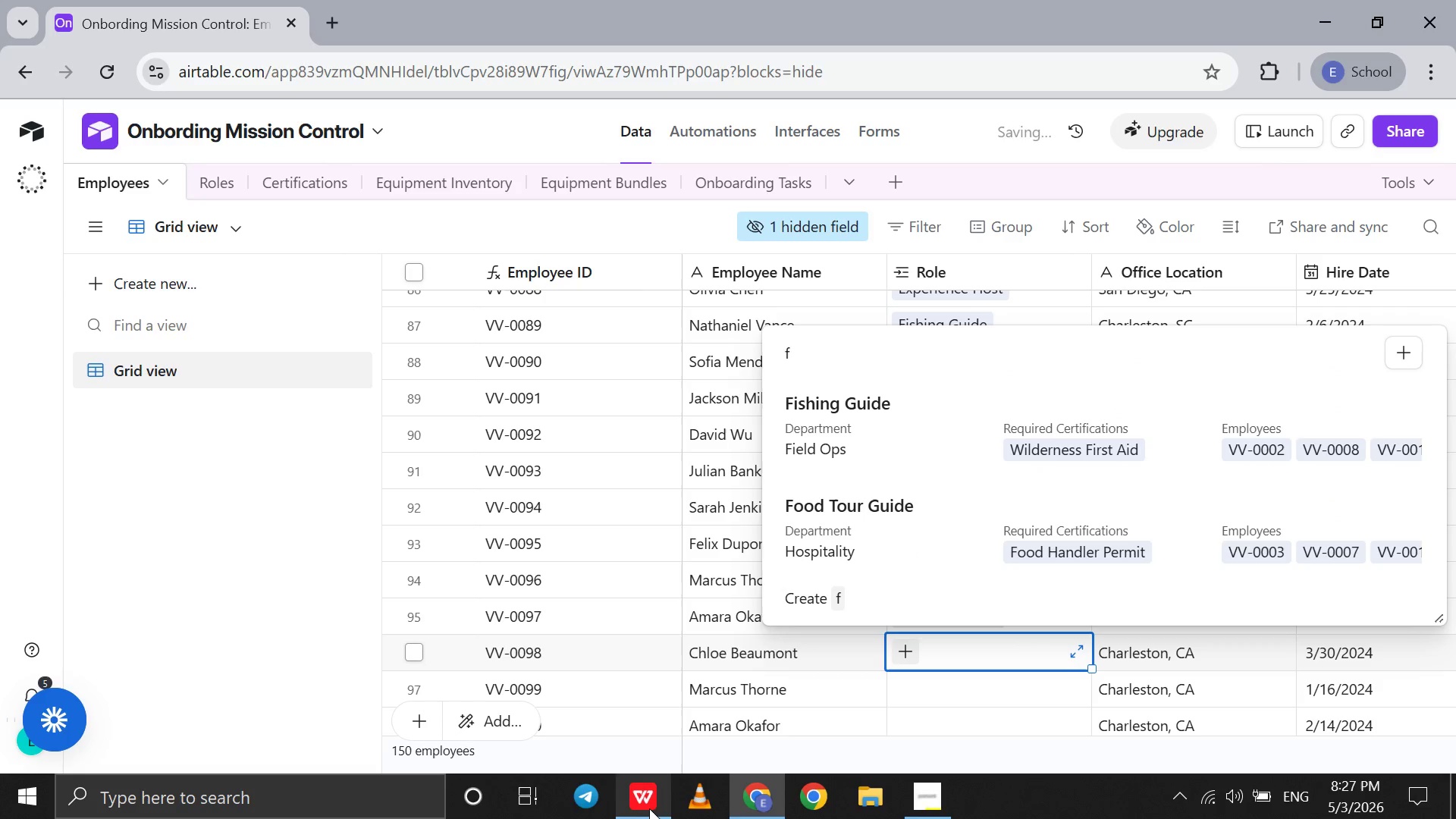 
left_click([649, 808])
 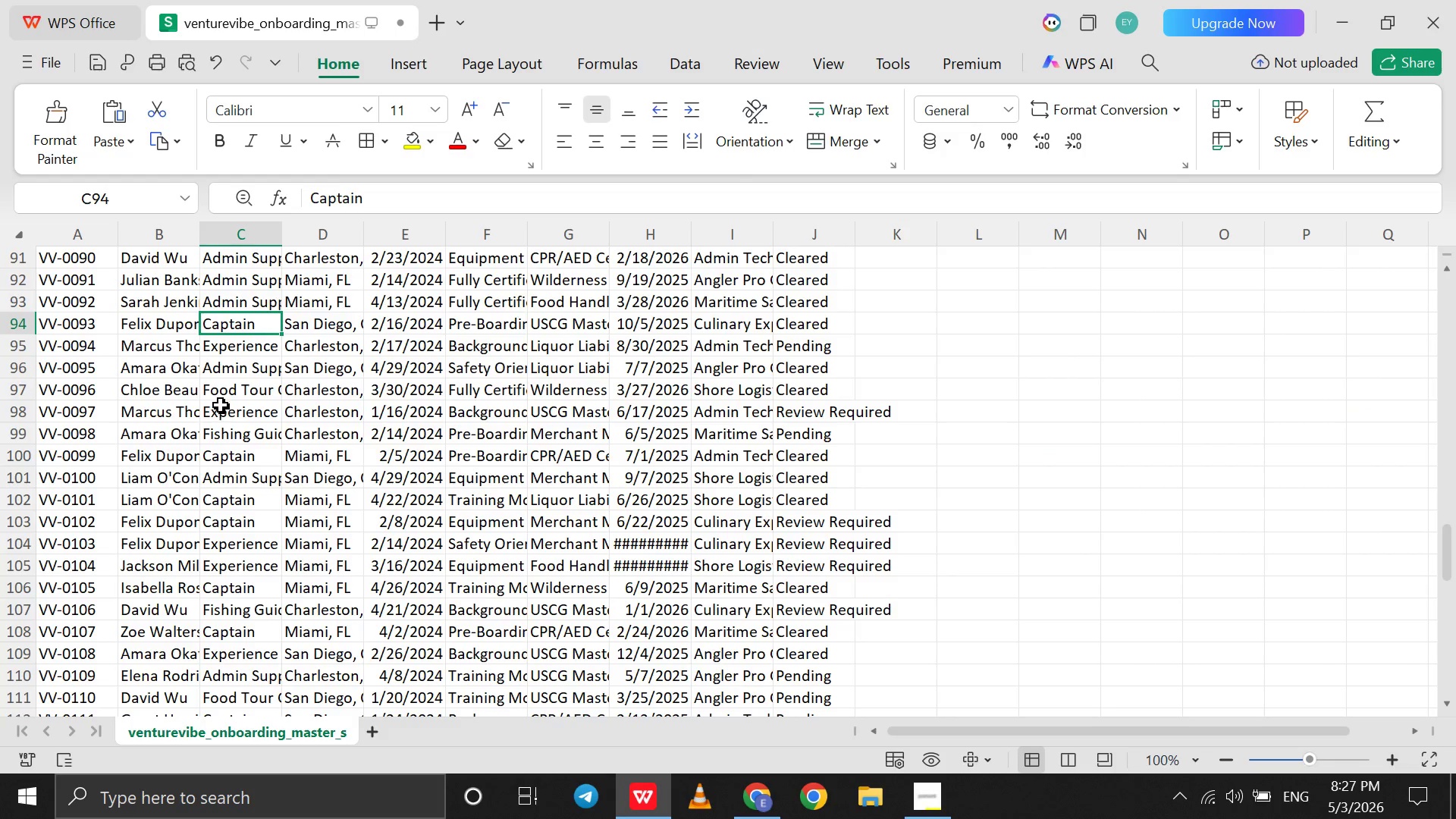 
left_click([226, 390])
 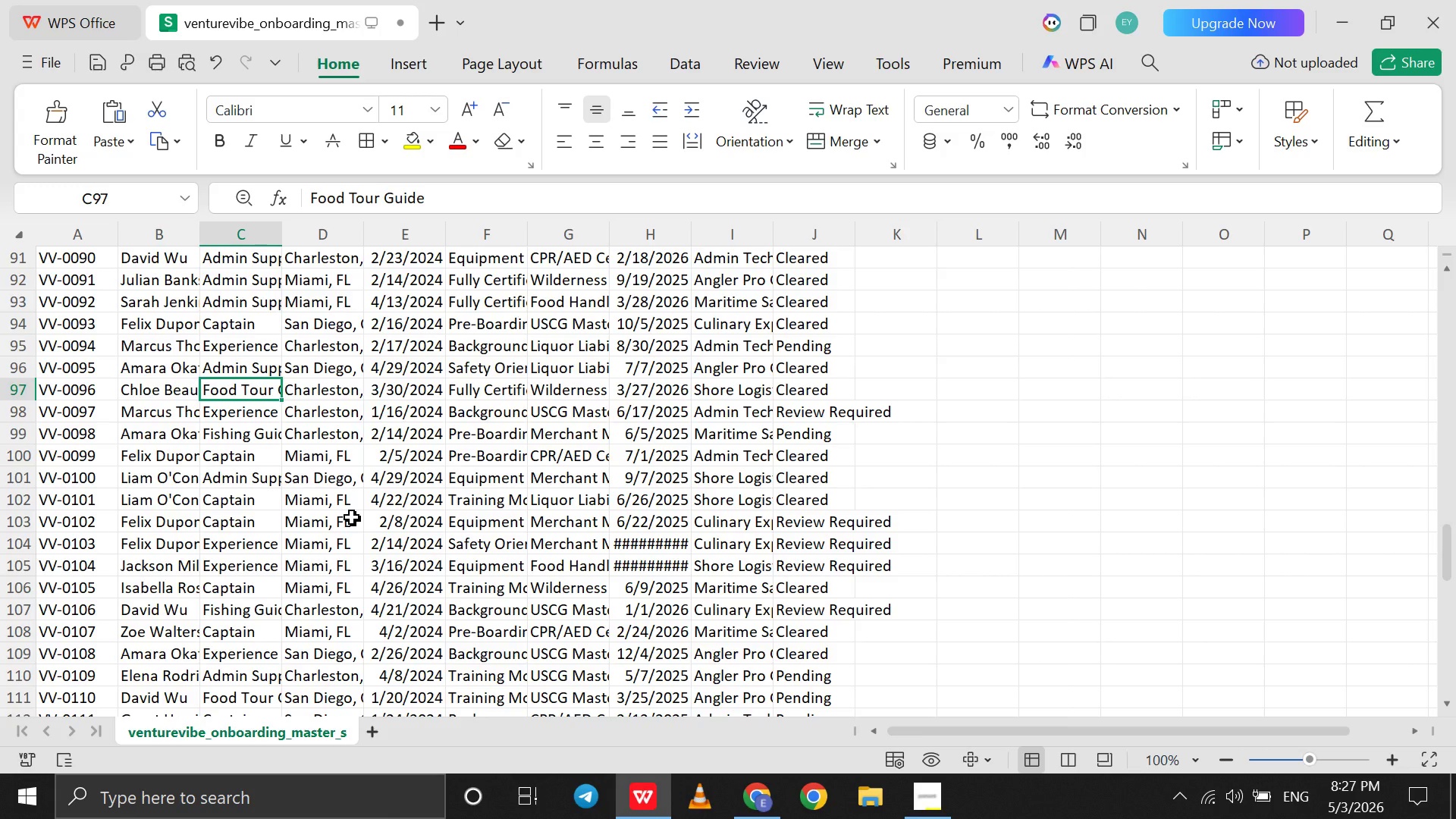 
wait(7.72)
 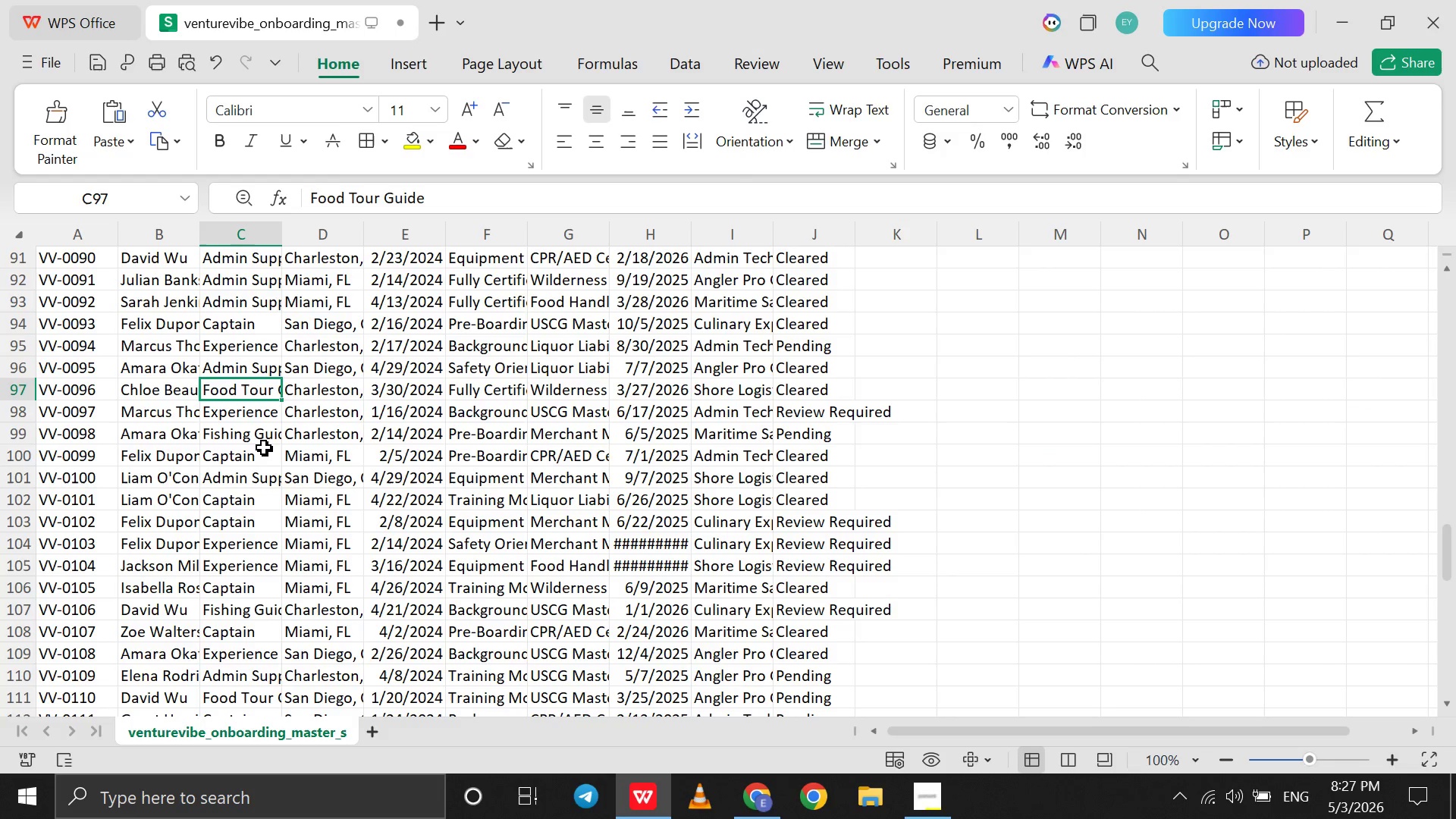 
left_click([753, 800])
 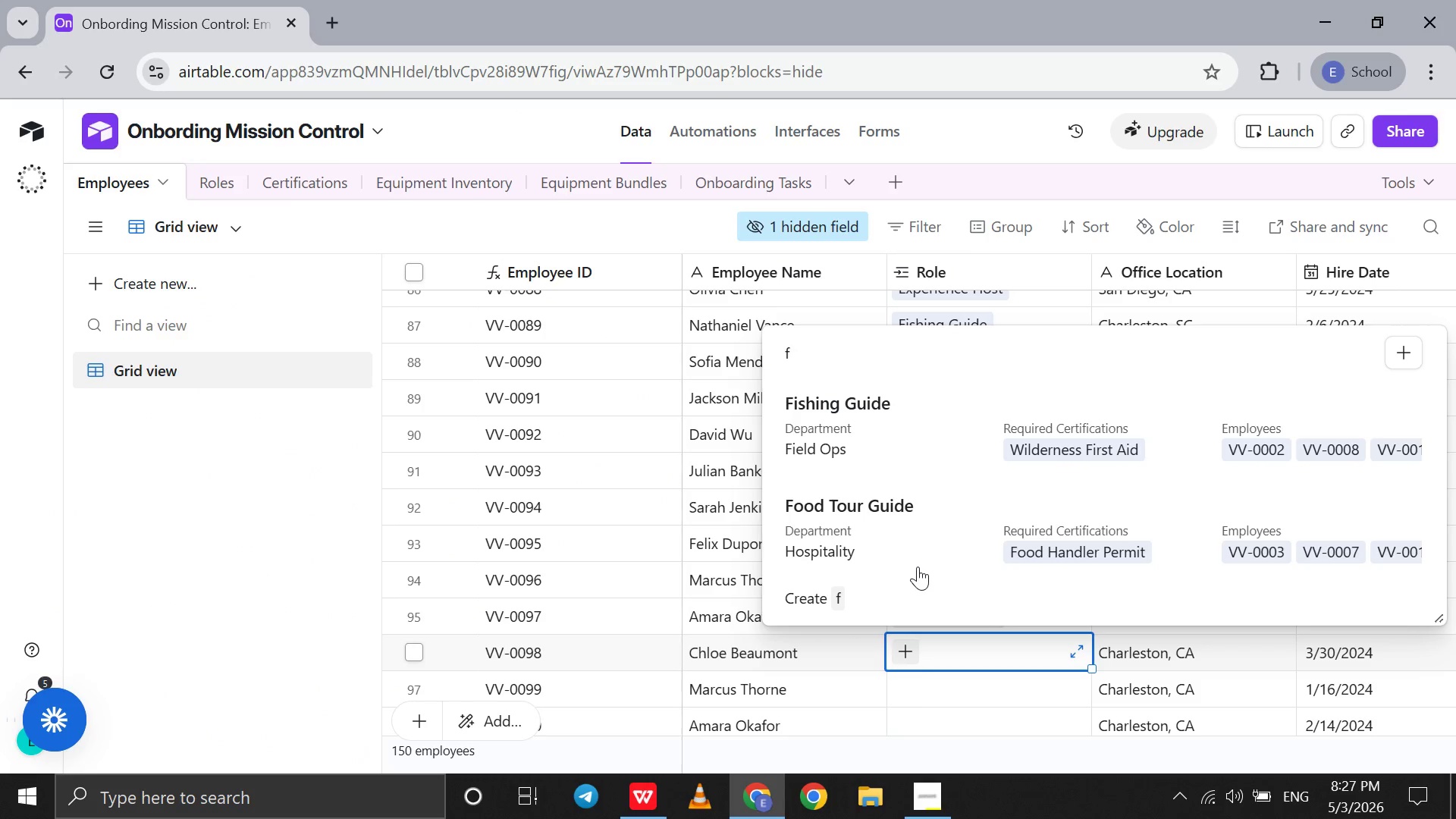 
left_click([921, 563])
 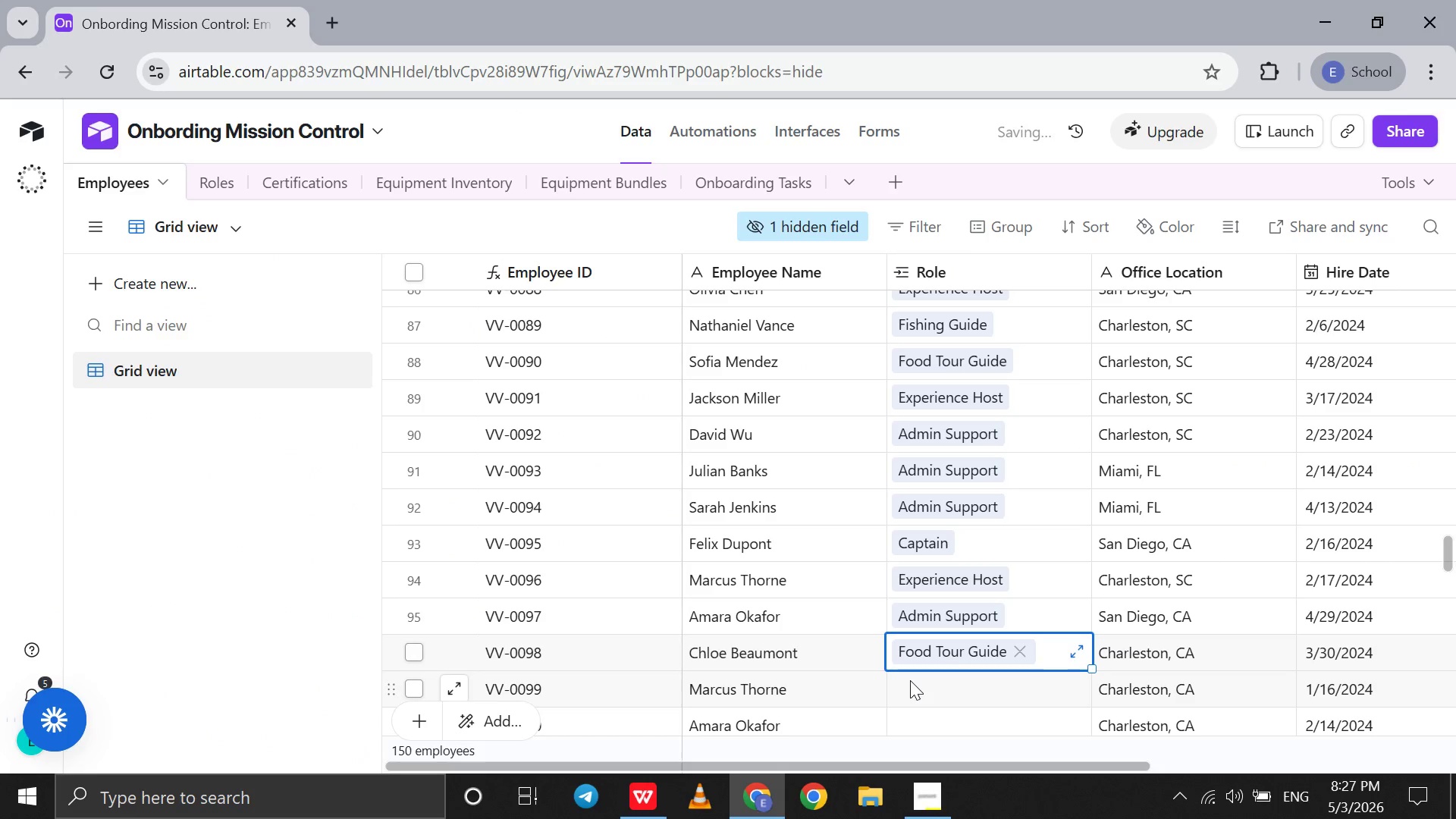 
left_click([910, 680])
 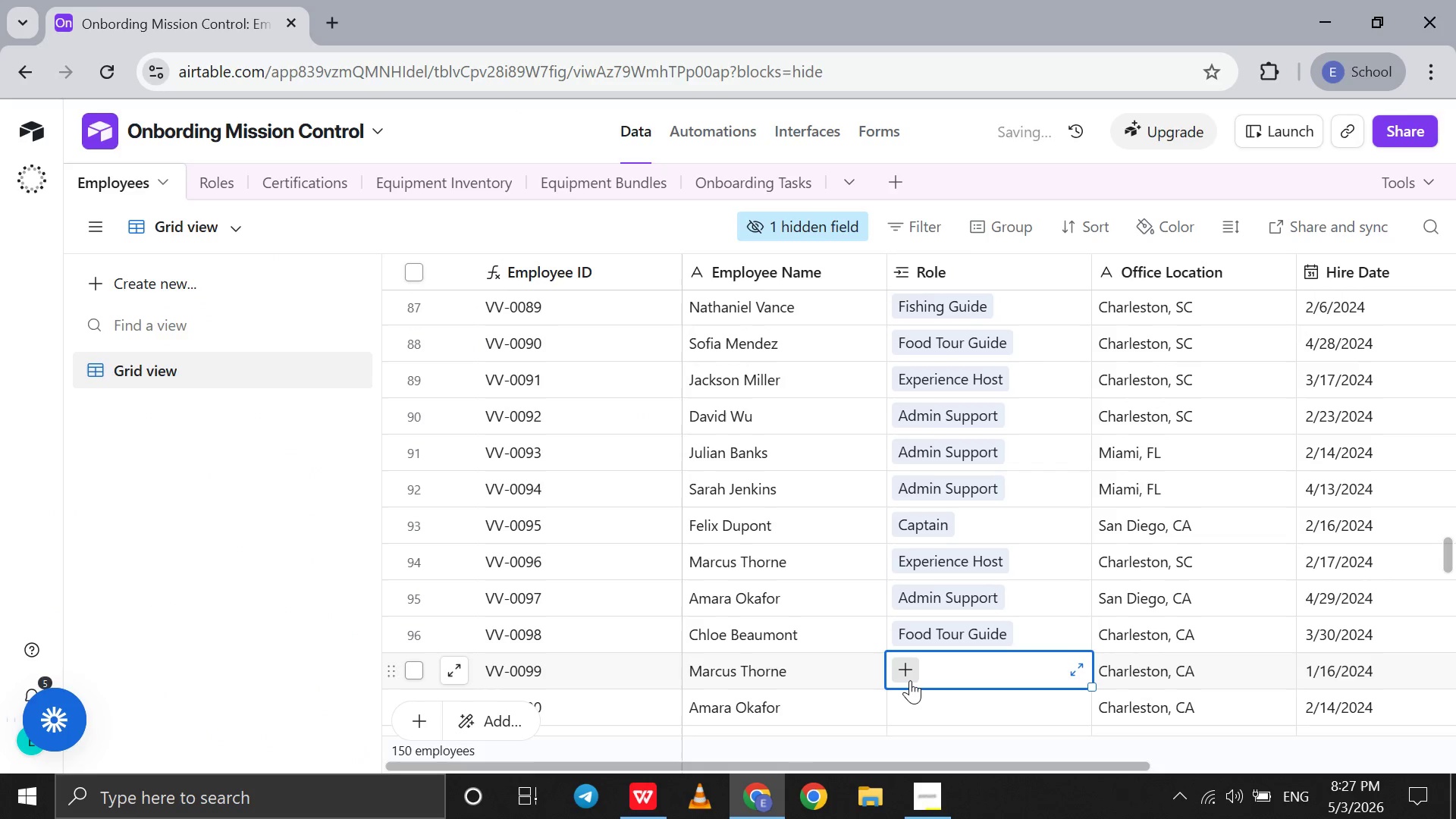 
key(E)
 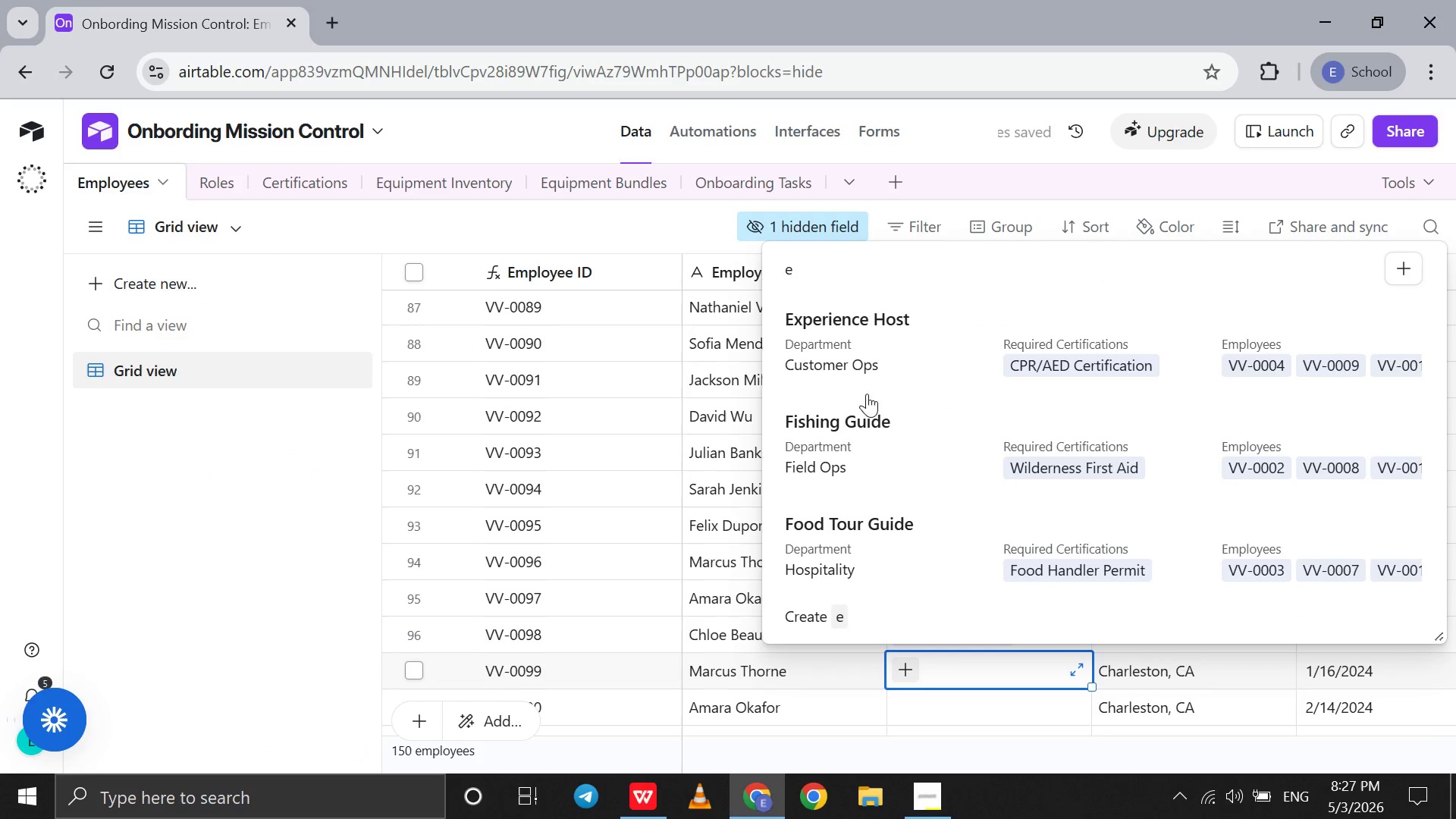 
left_click([884, 331])
 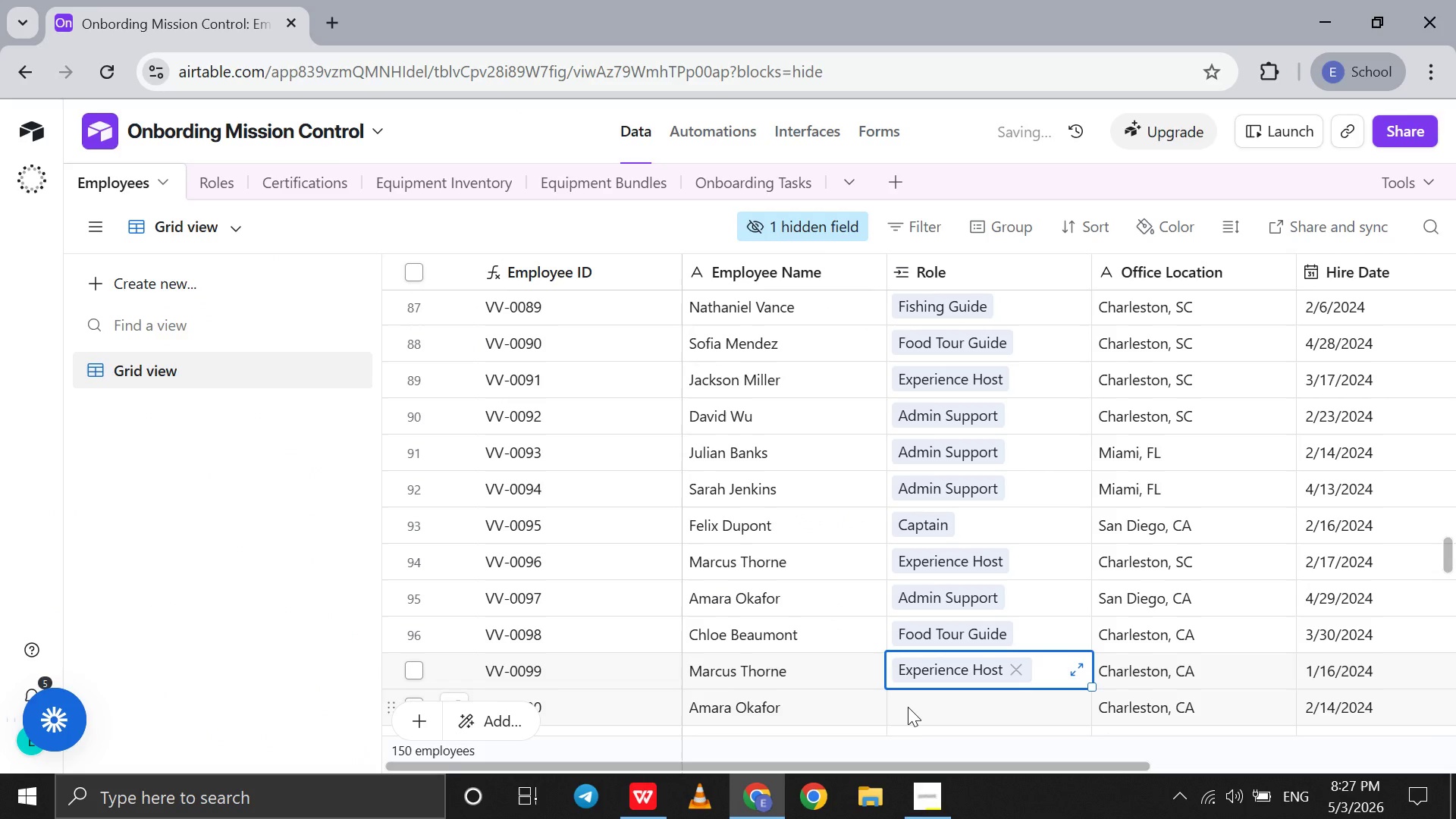 
left_click([908, 707])
 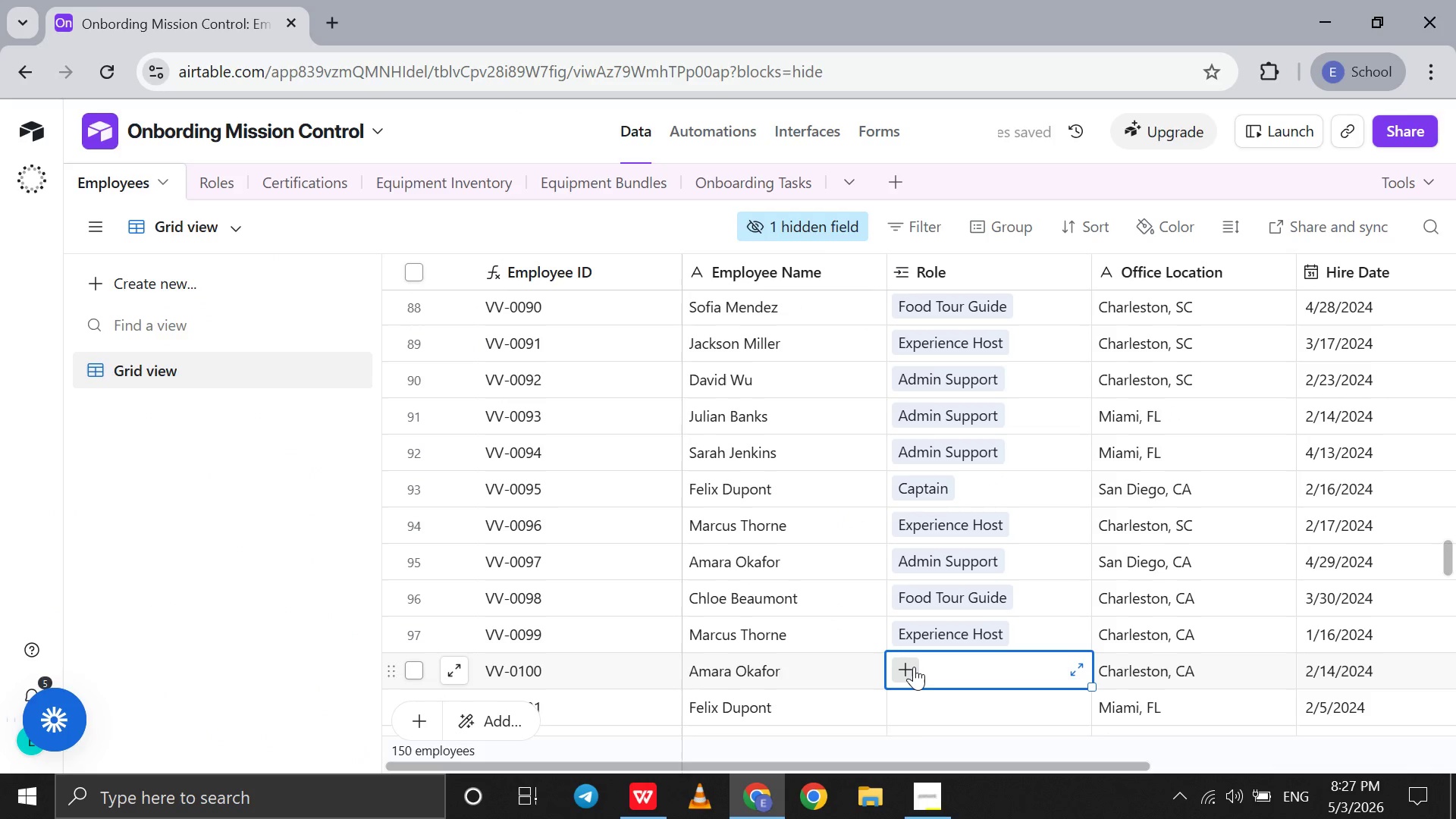 
left_click([915, 664])
 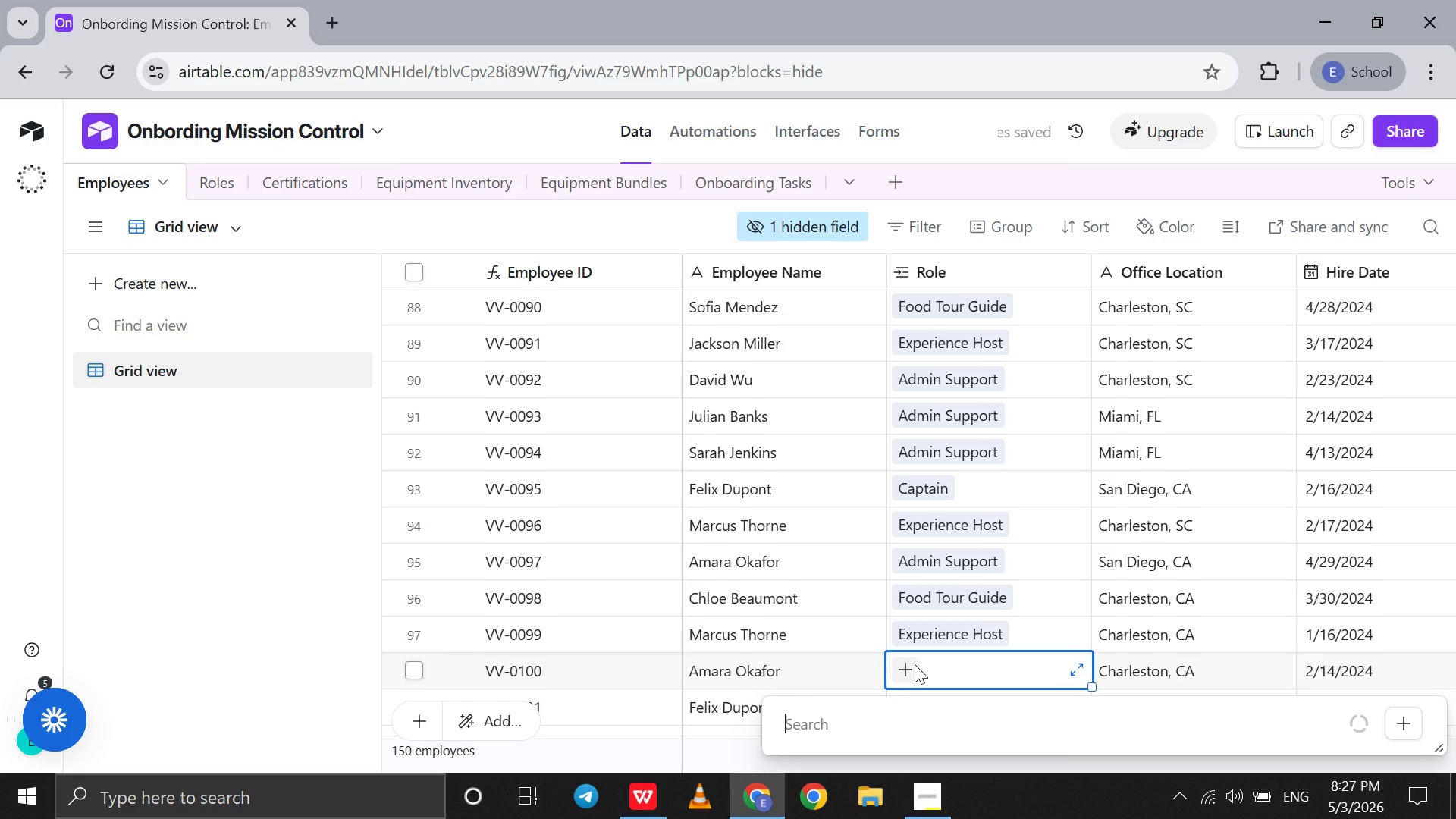 
key(F)
 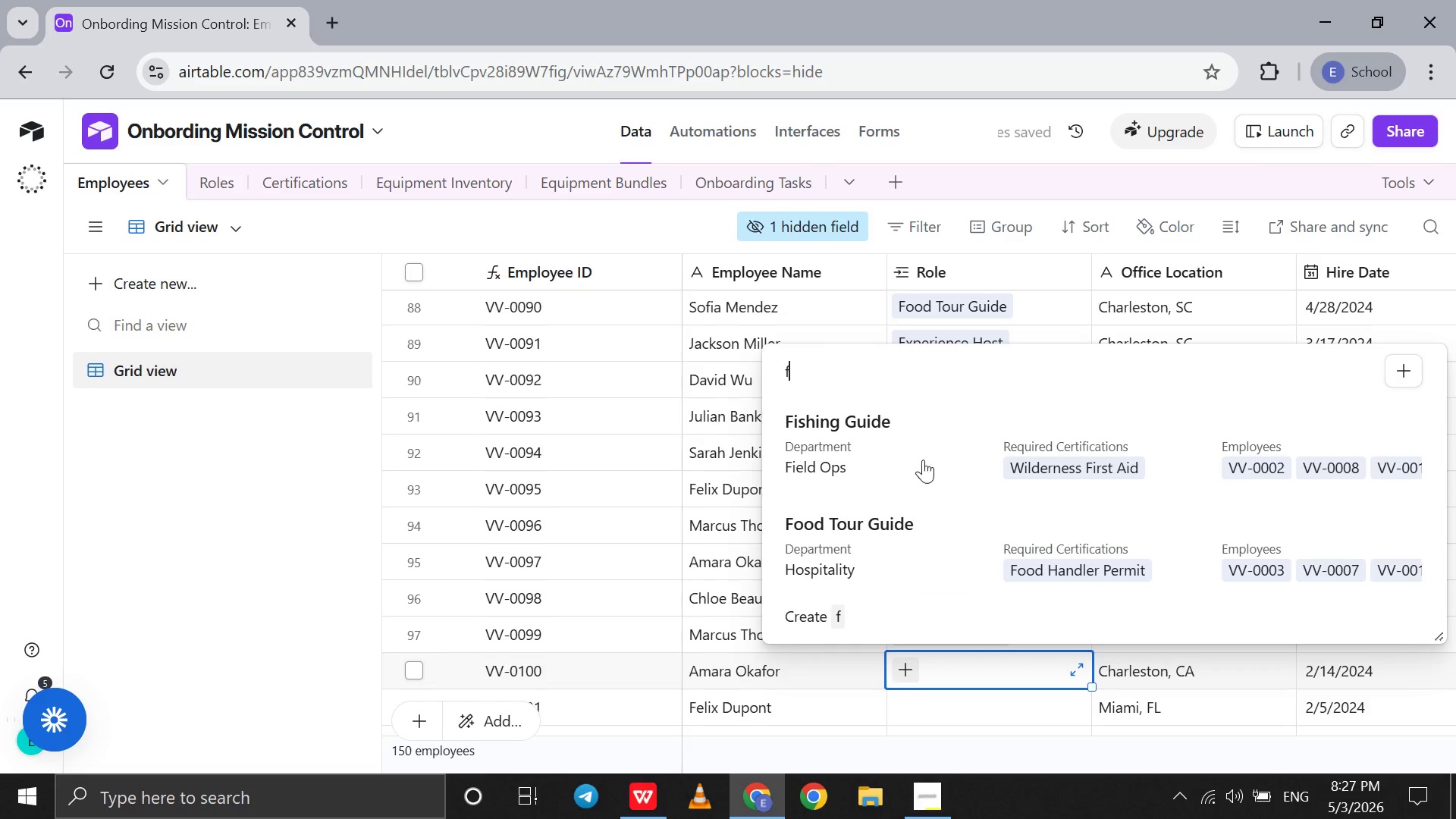 
left_click([867, 463])
 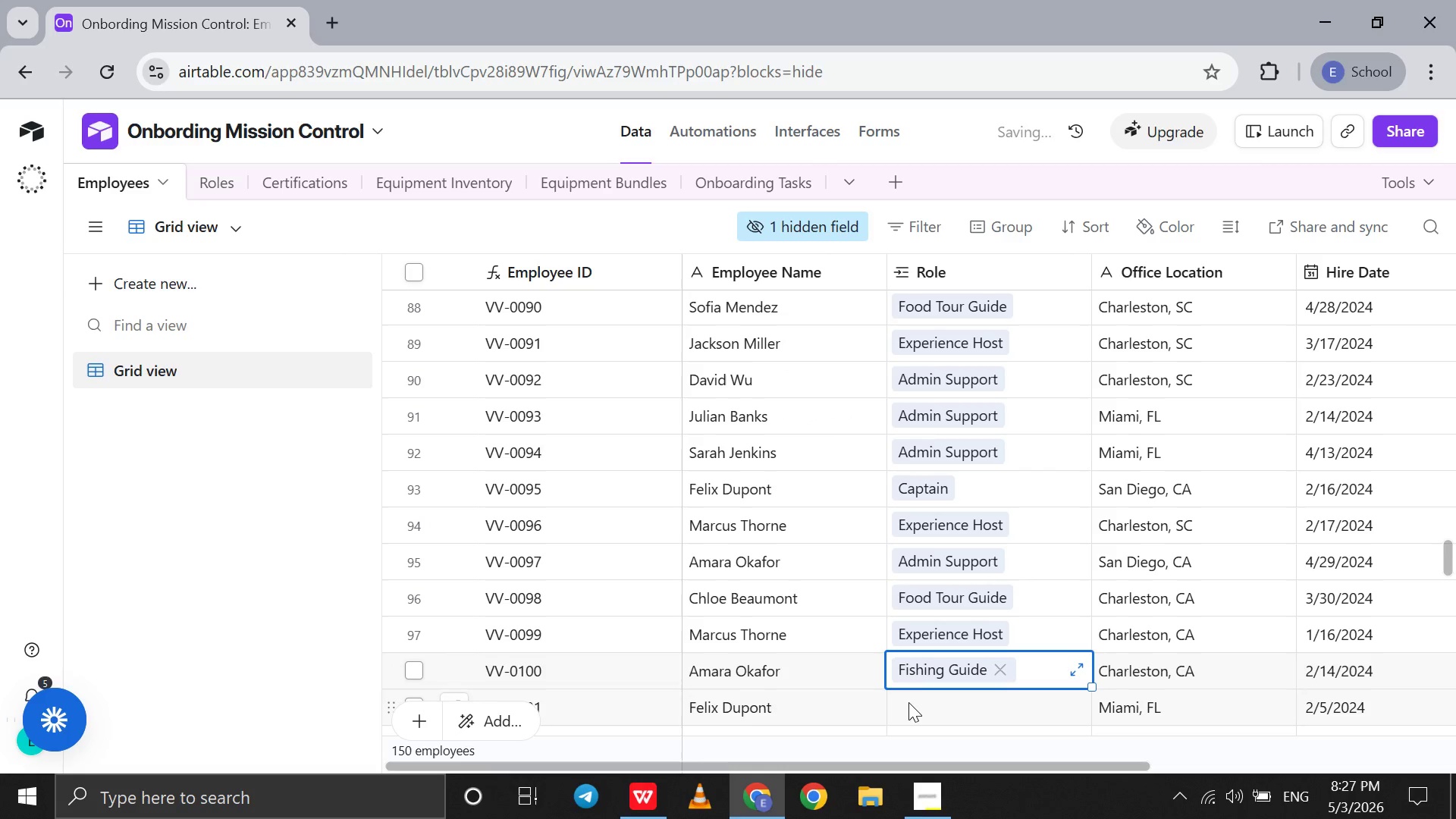 
left_click([908, 702])
 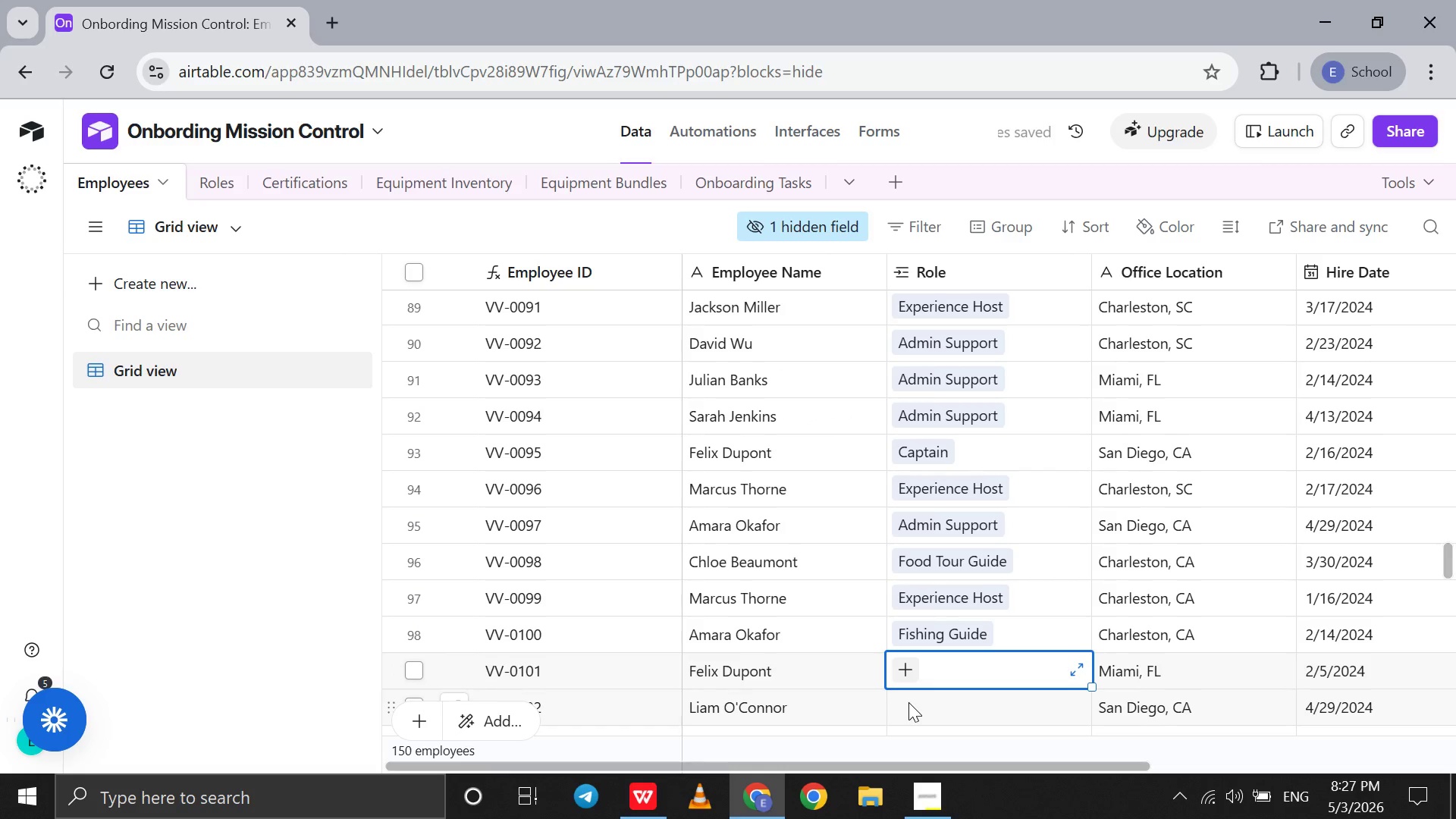 
key(C)
 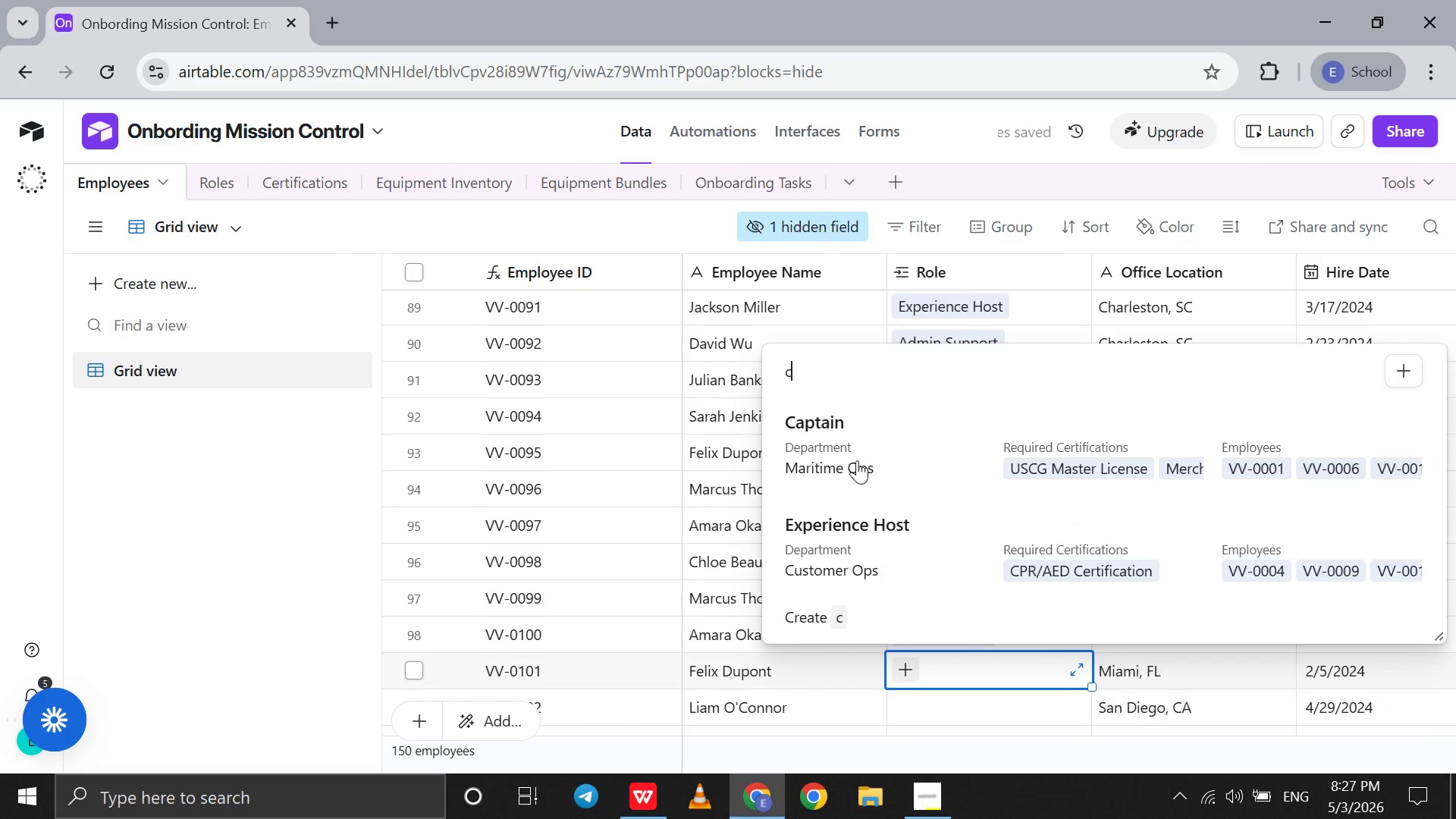 
left_click([857, 459])
 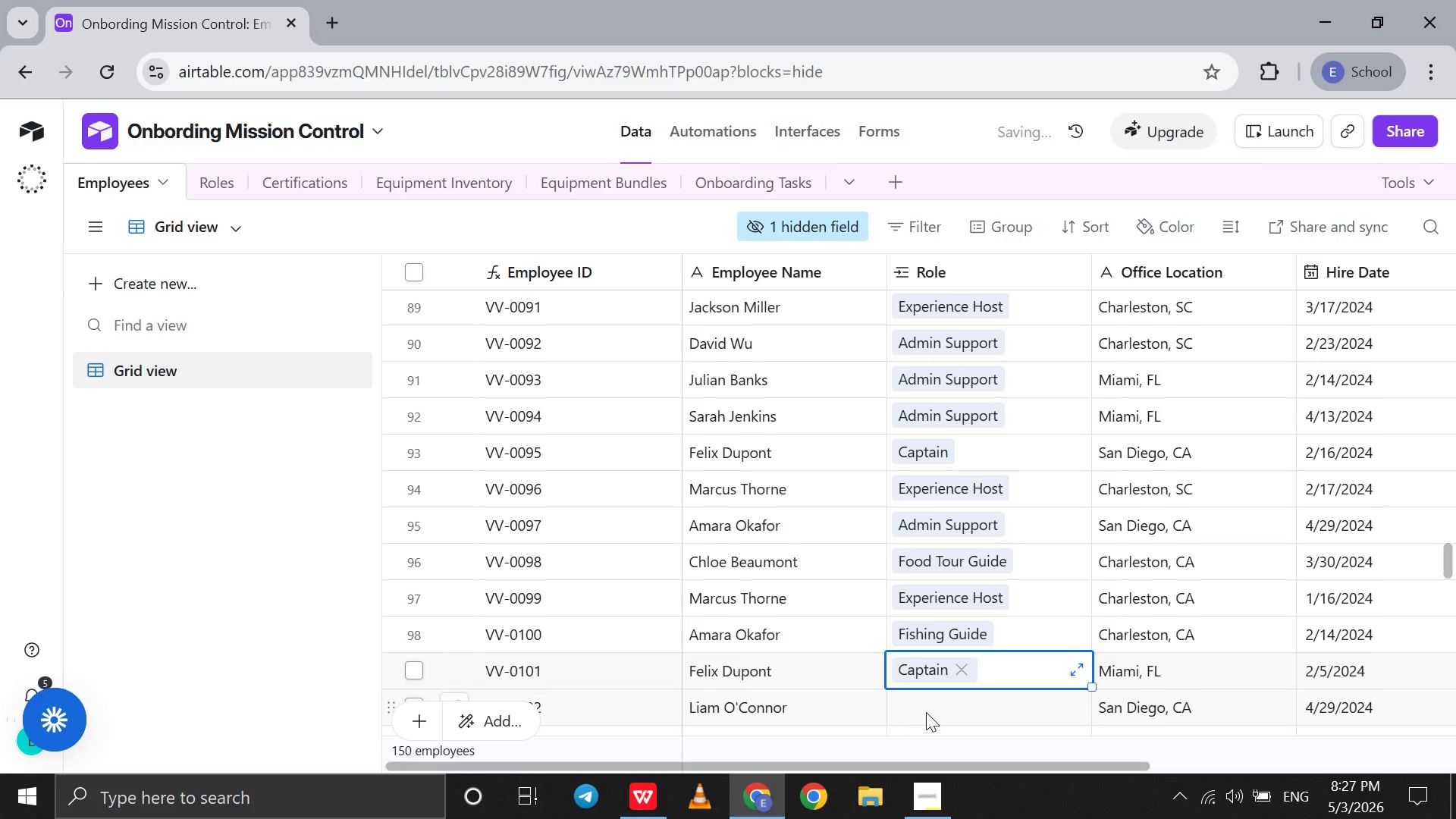 
left_click([926, 712])
 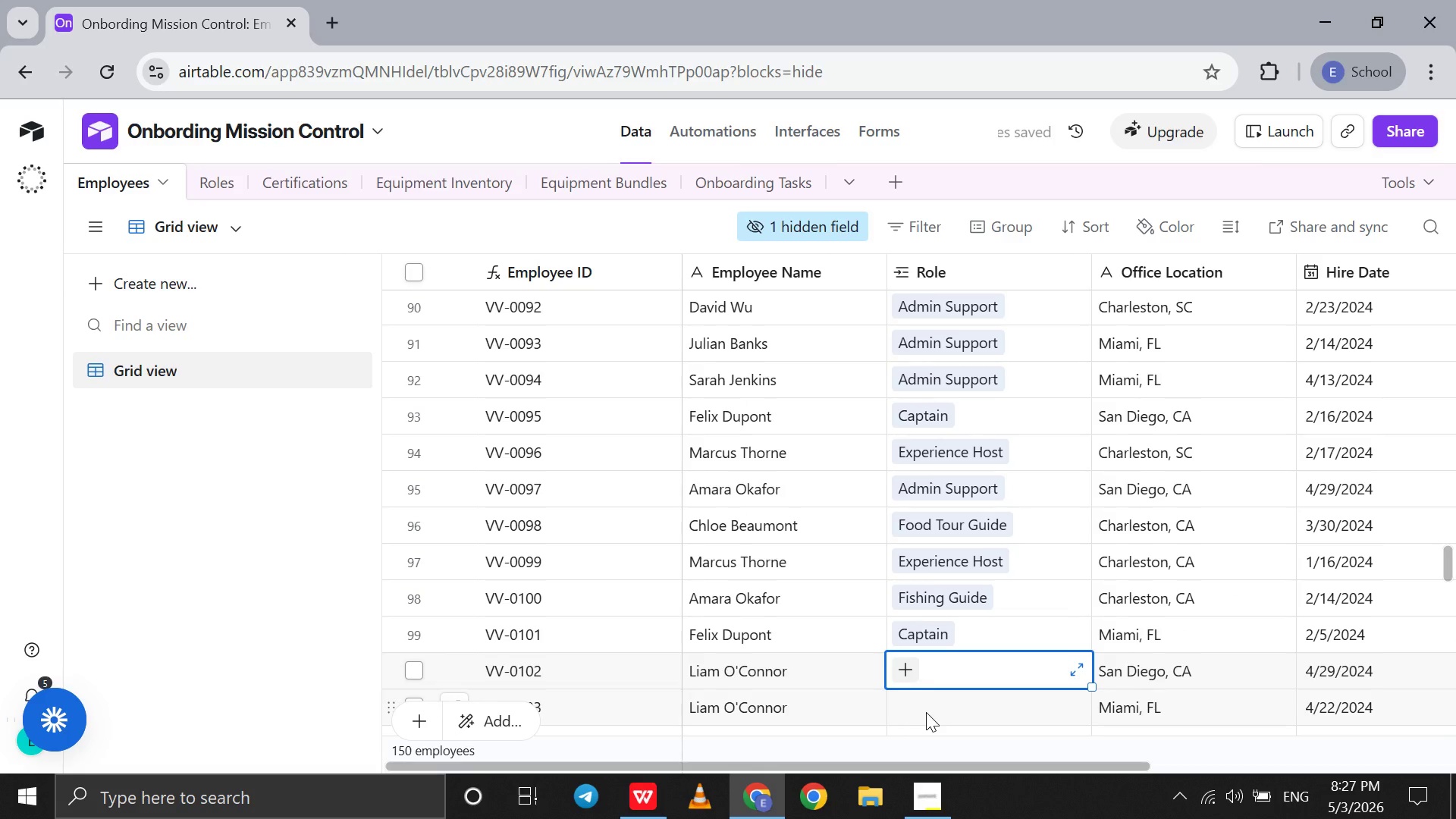 
key(A)
 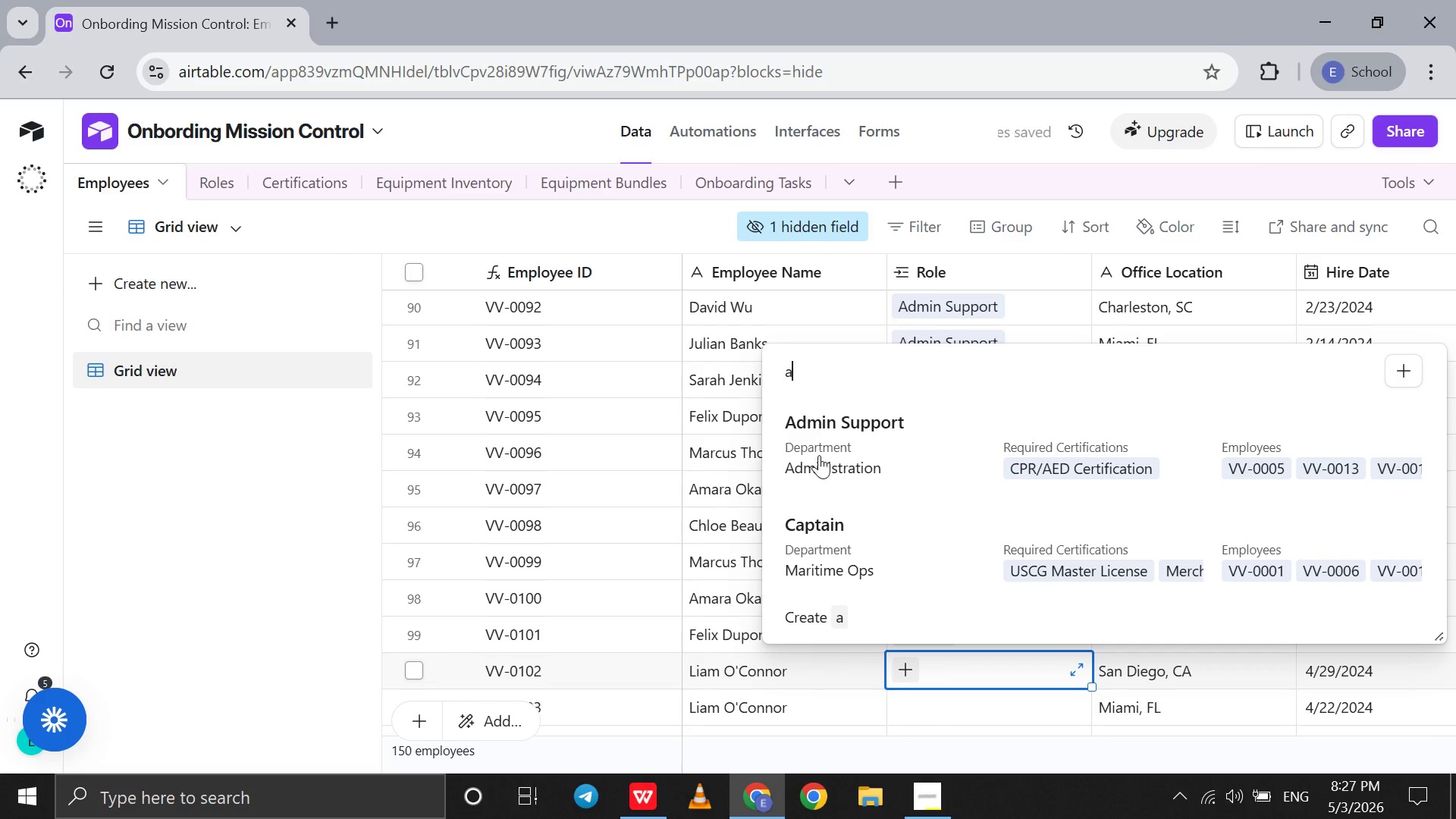 
left_click([819, 455])
 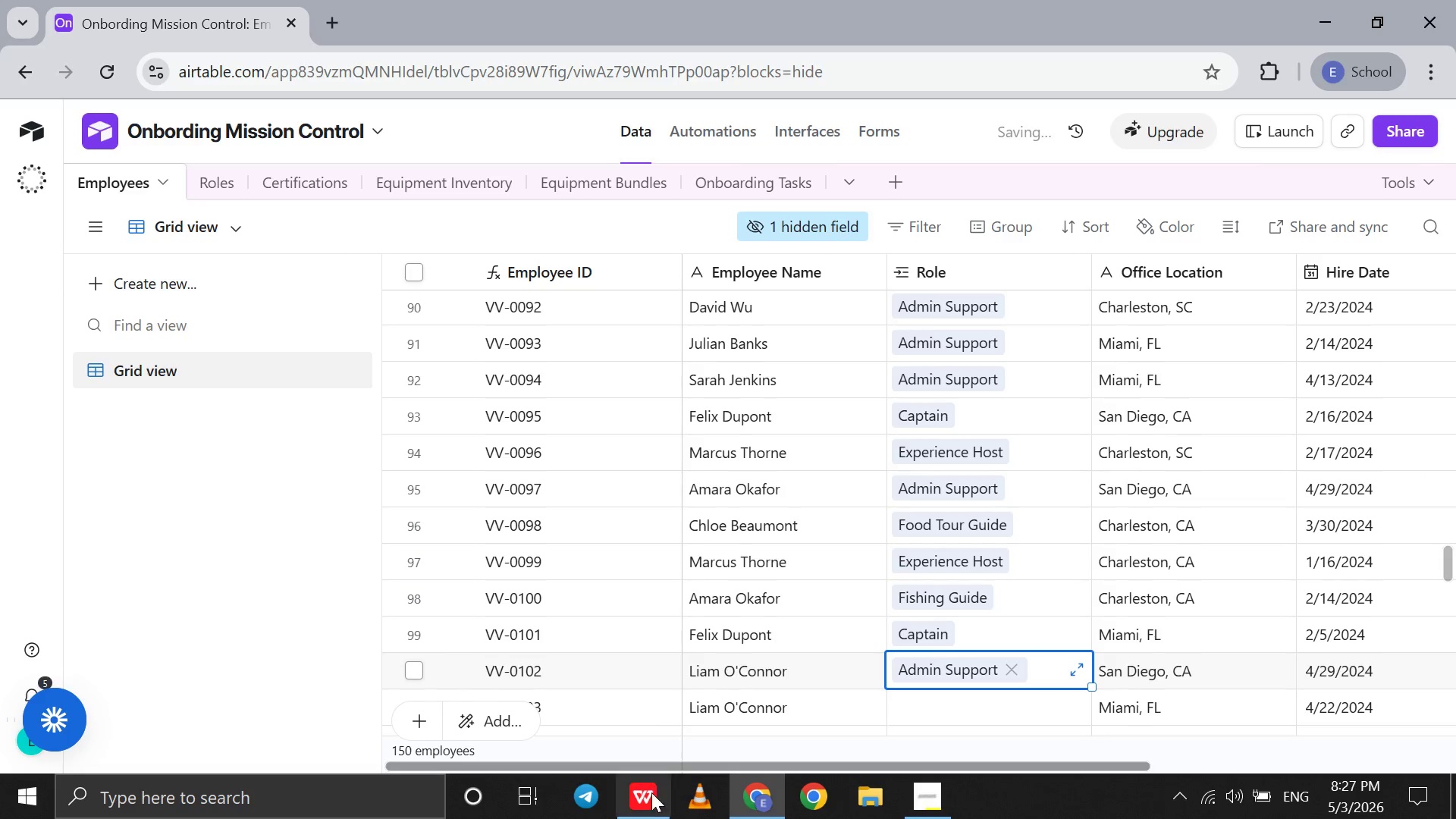 
left_click([644, 796])
 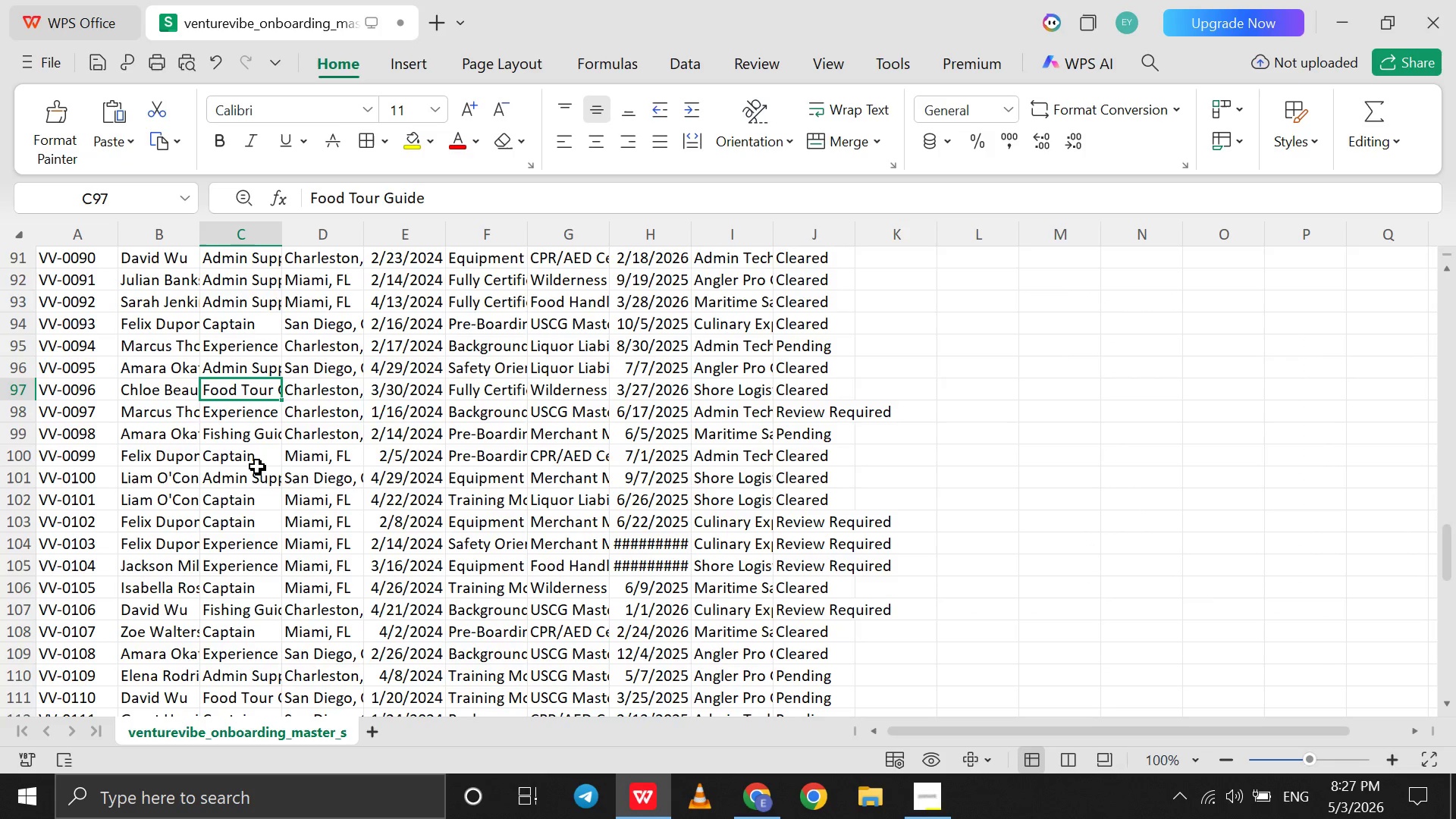 
left_click([253, 500])
 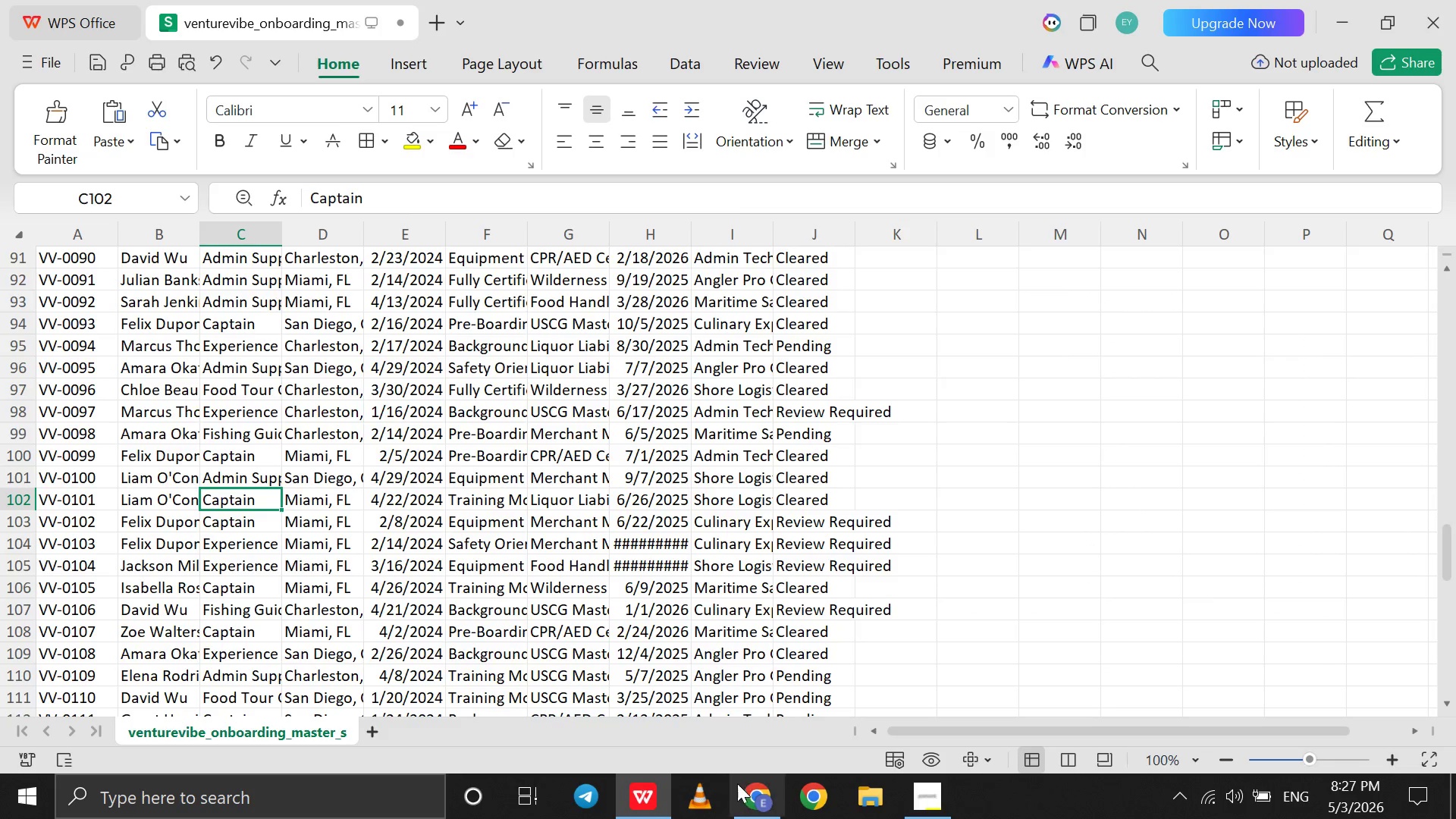 
left_click([744, 789])
 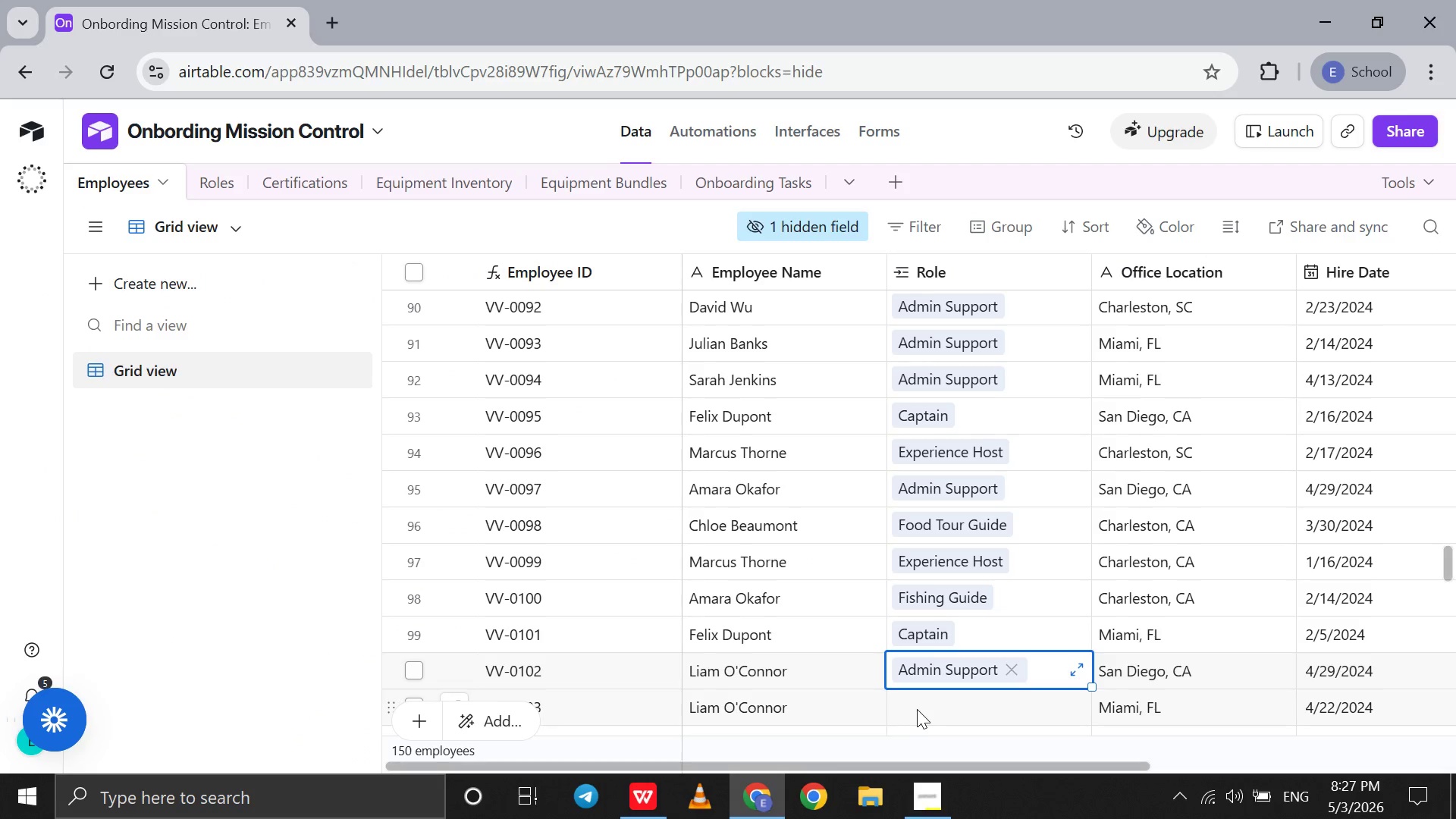 
left_click([917, 709])
 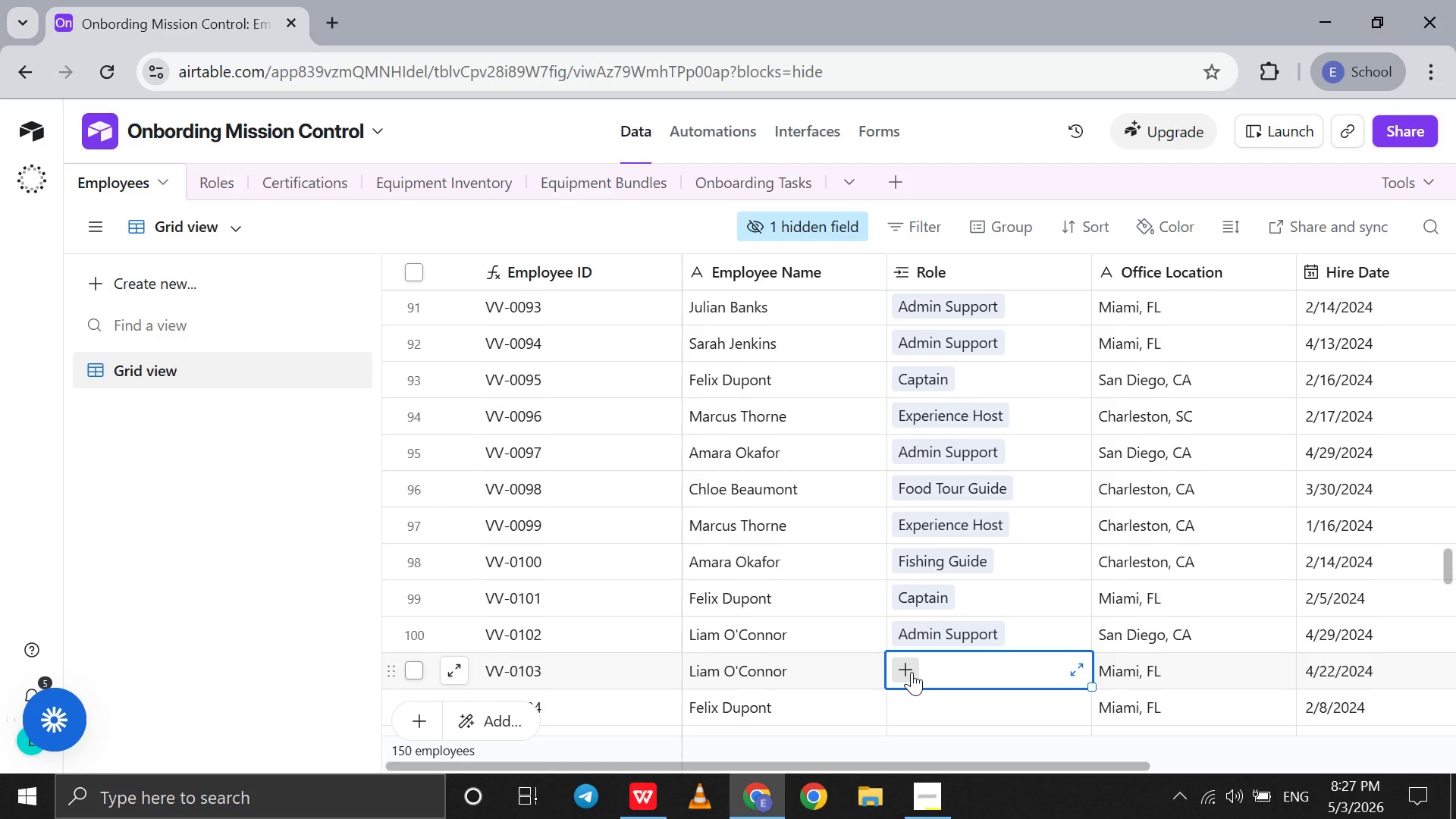 
left_click([912, 672])
 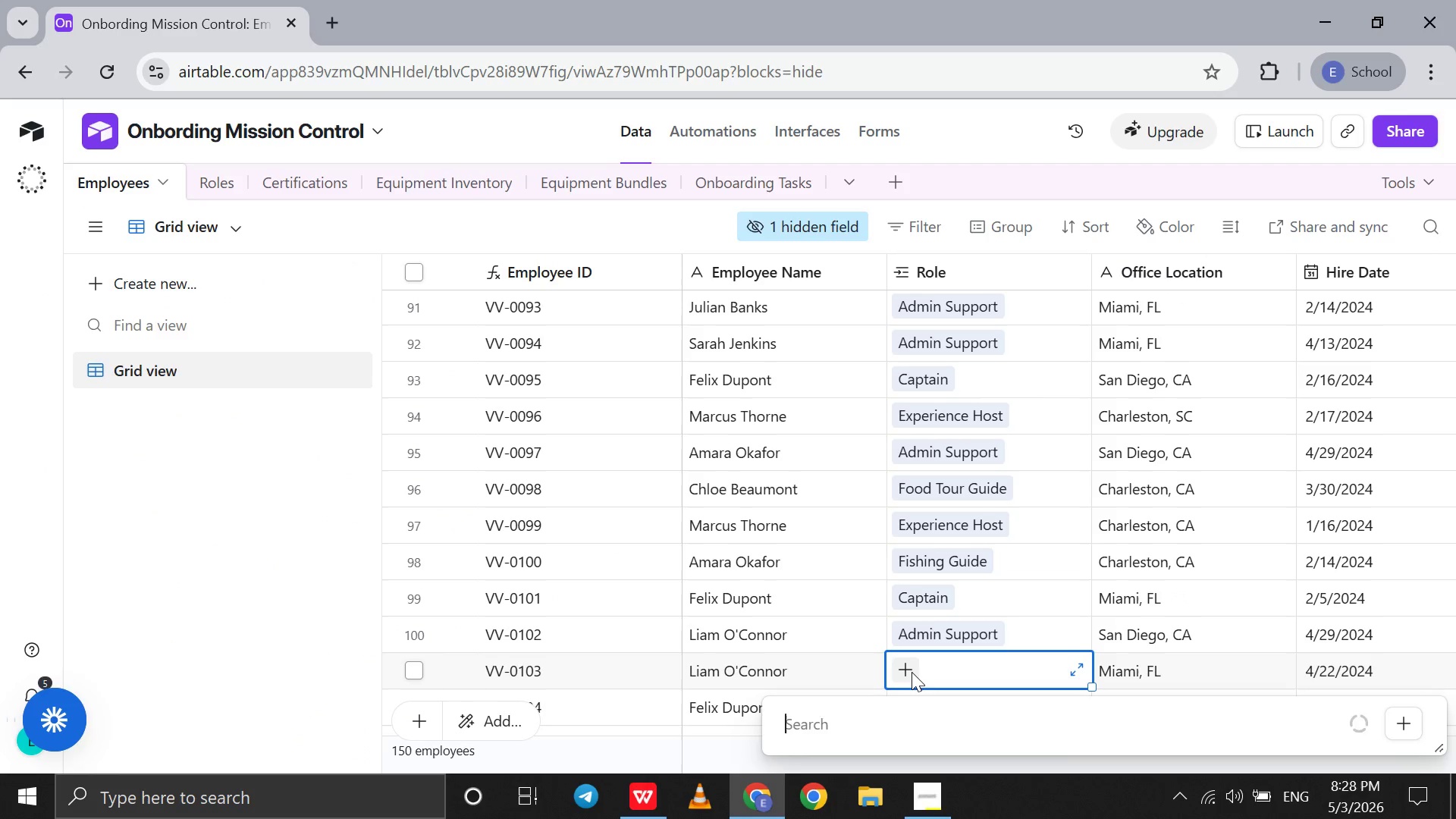 
key(C)
 